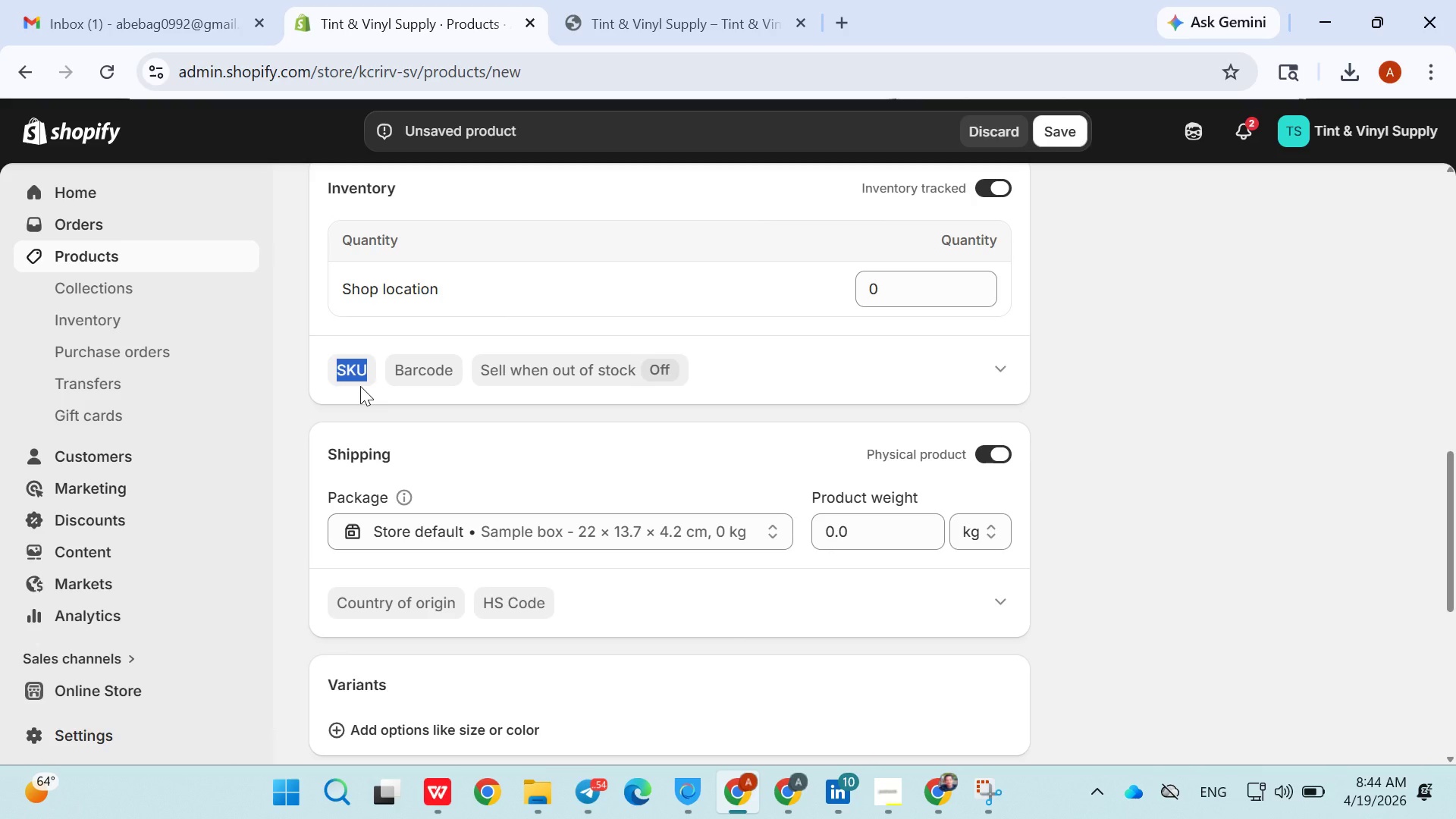 
triple_click([360, 386])
 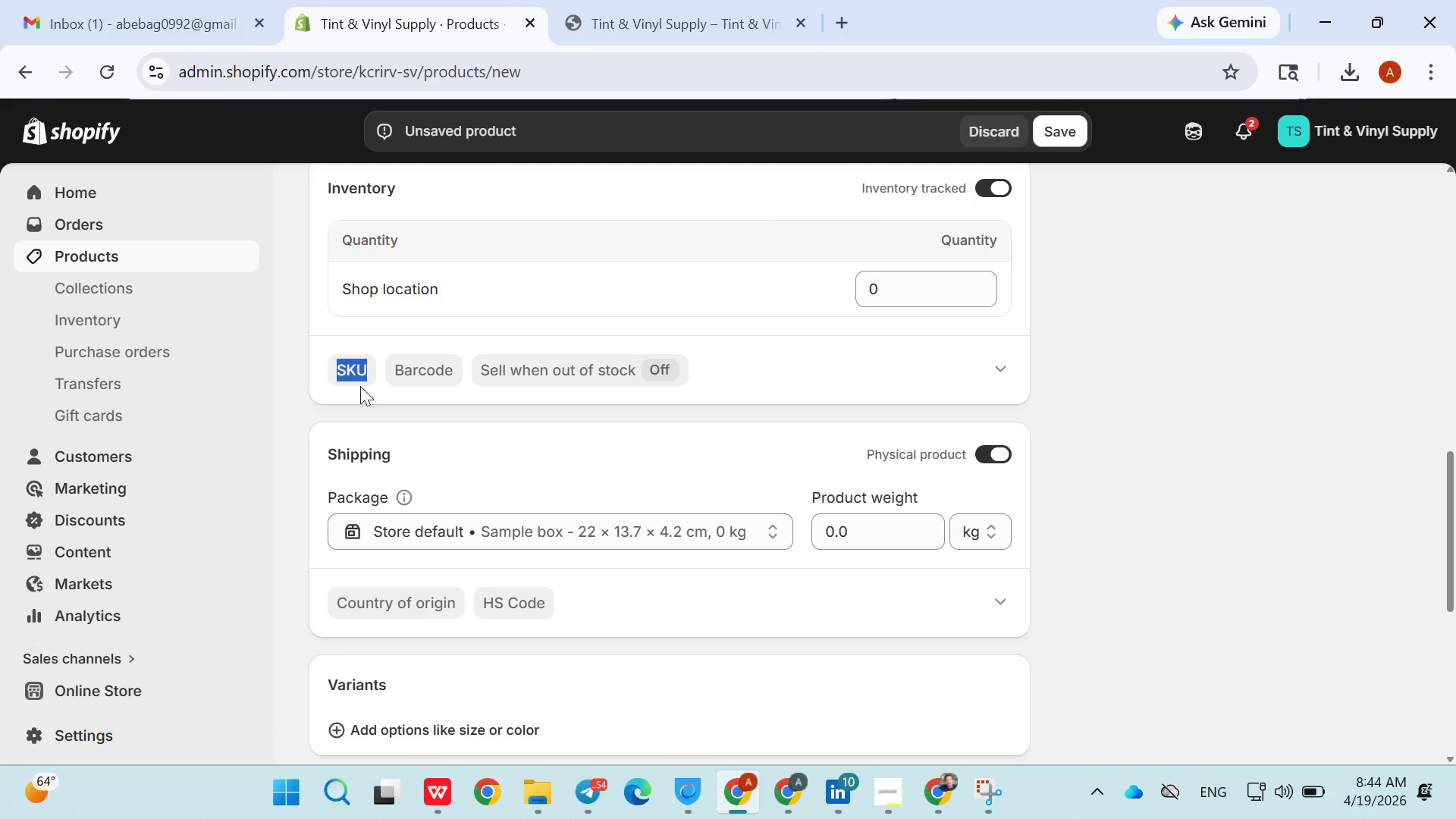 
triple_click([360, 386])
 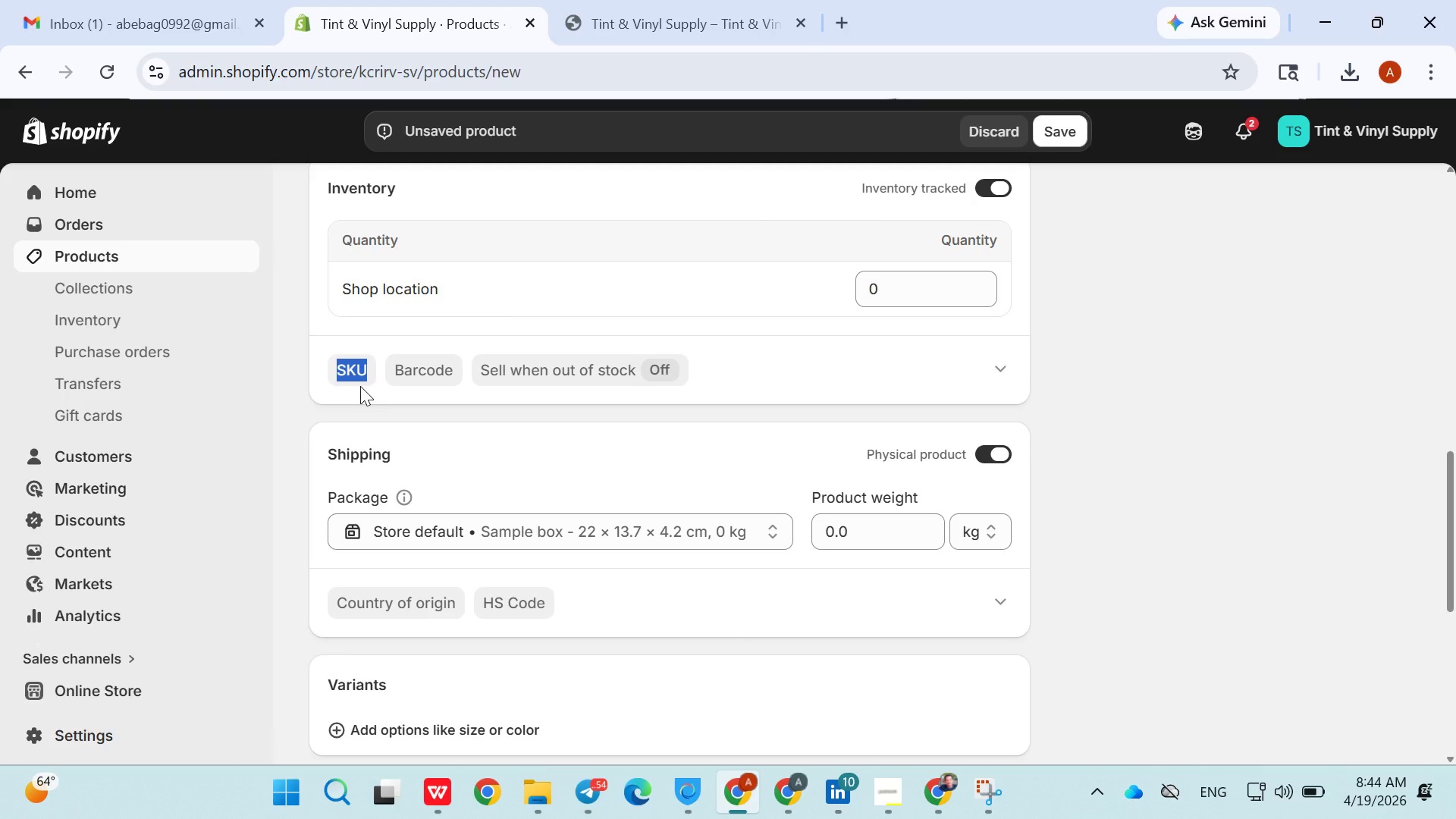 
triple_click([360, 386])
 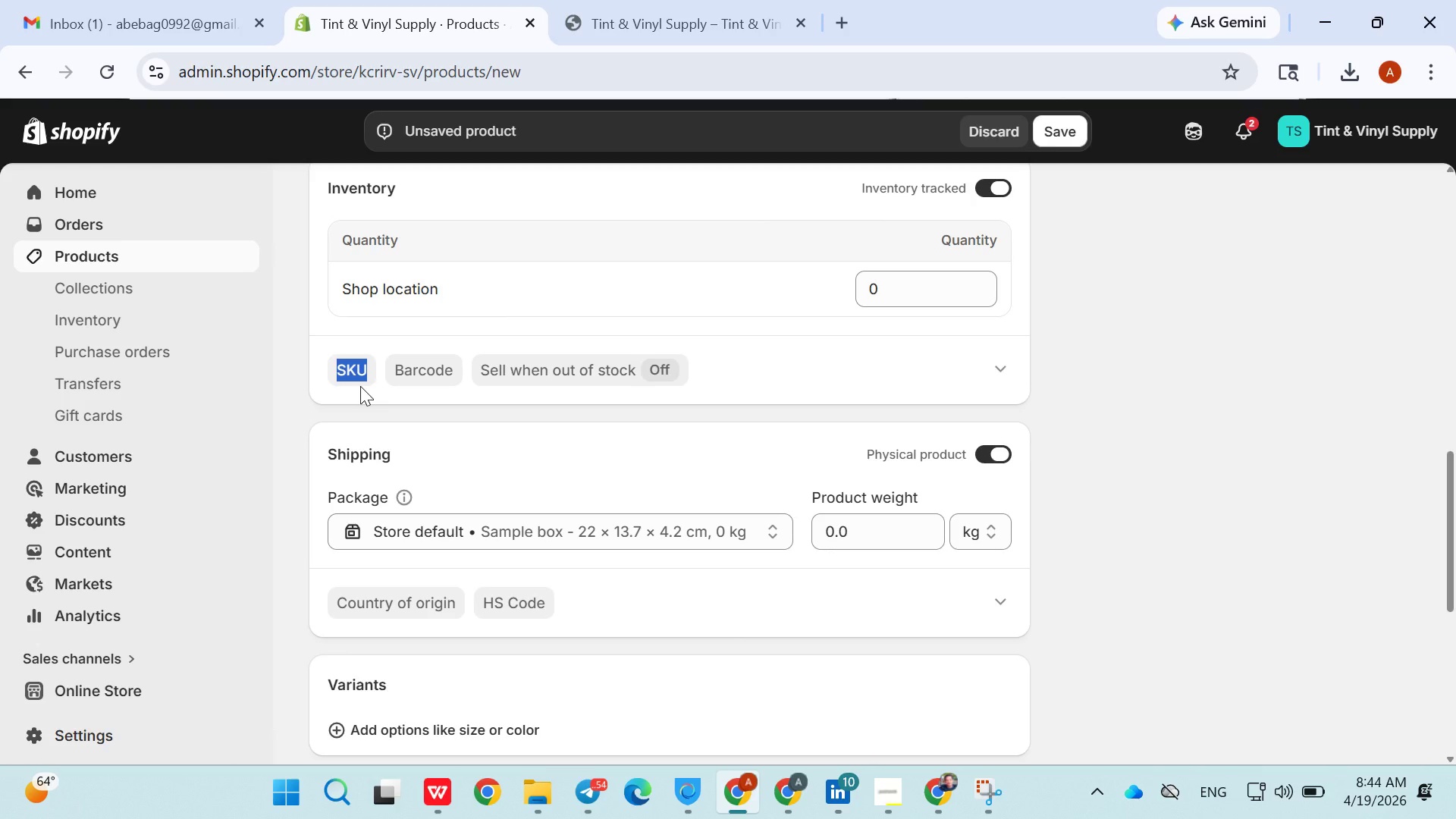 
triple_click([360, 386])
 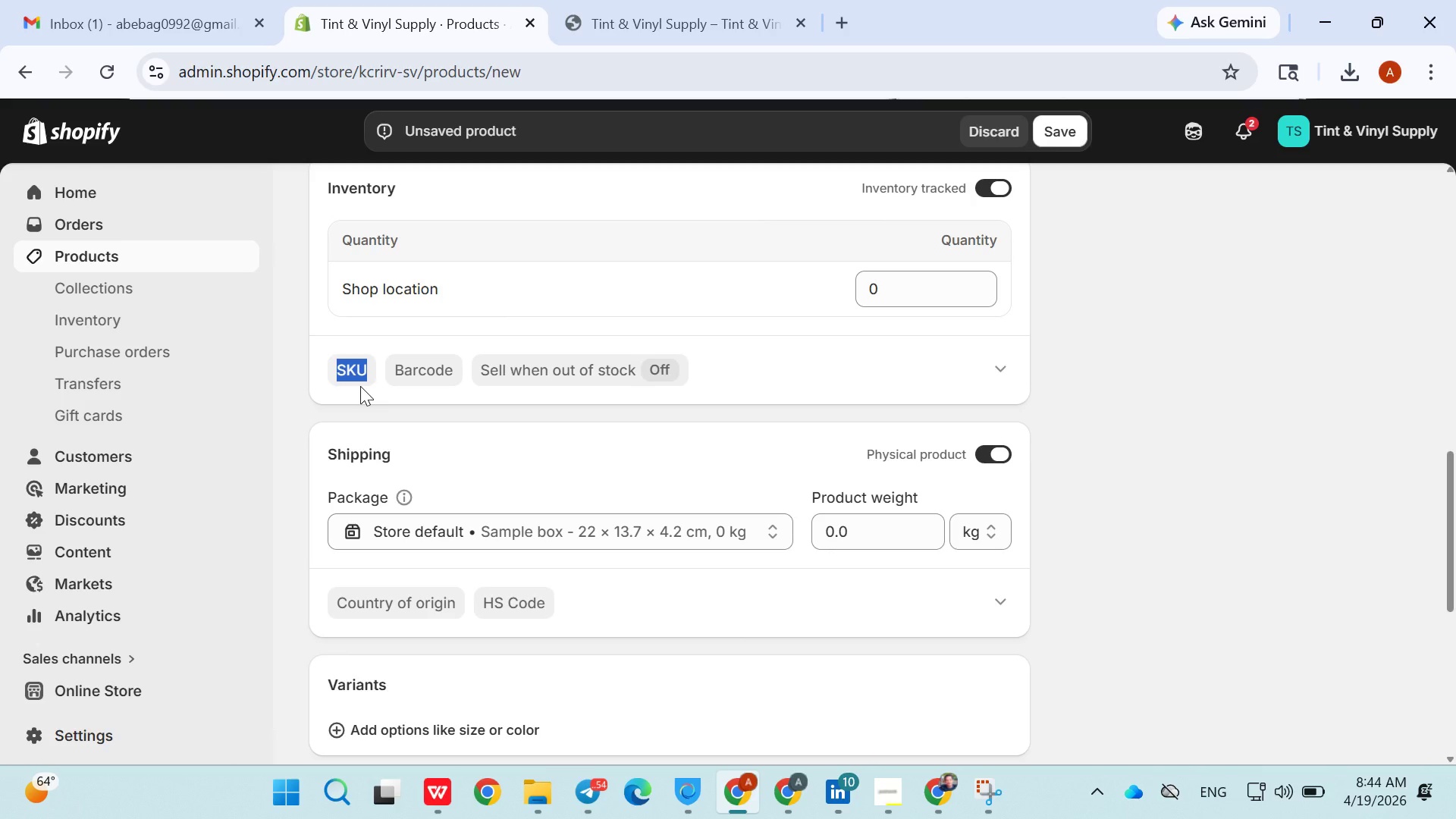 
triple_click([360, 386])
 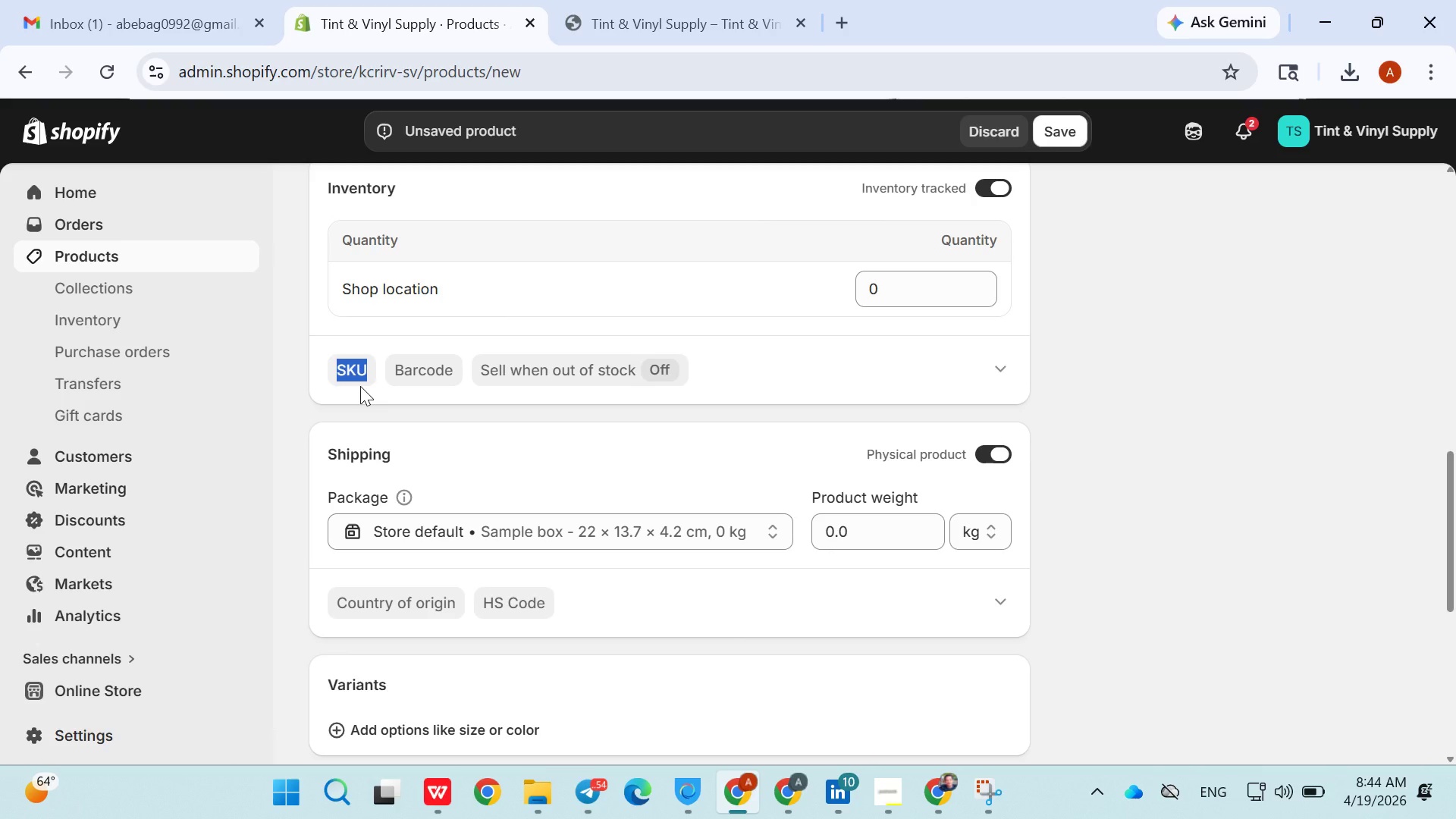 
triple_click([360, 386])
 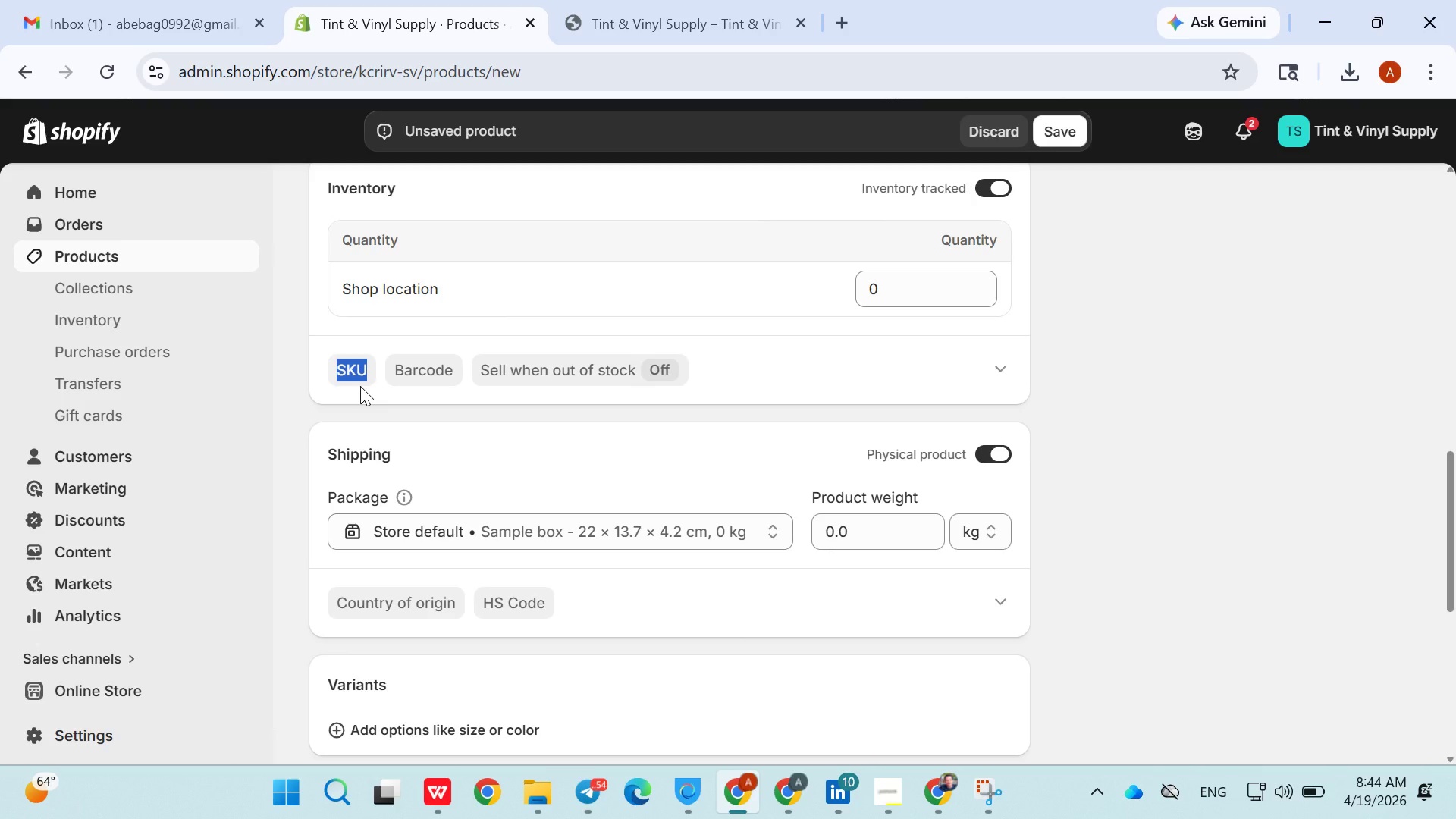 
triple_click([360, 386])
 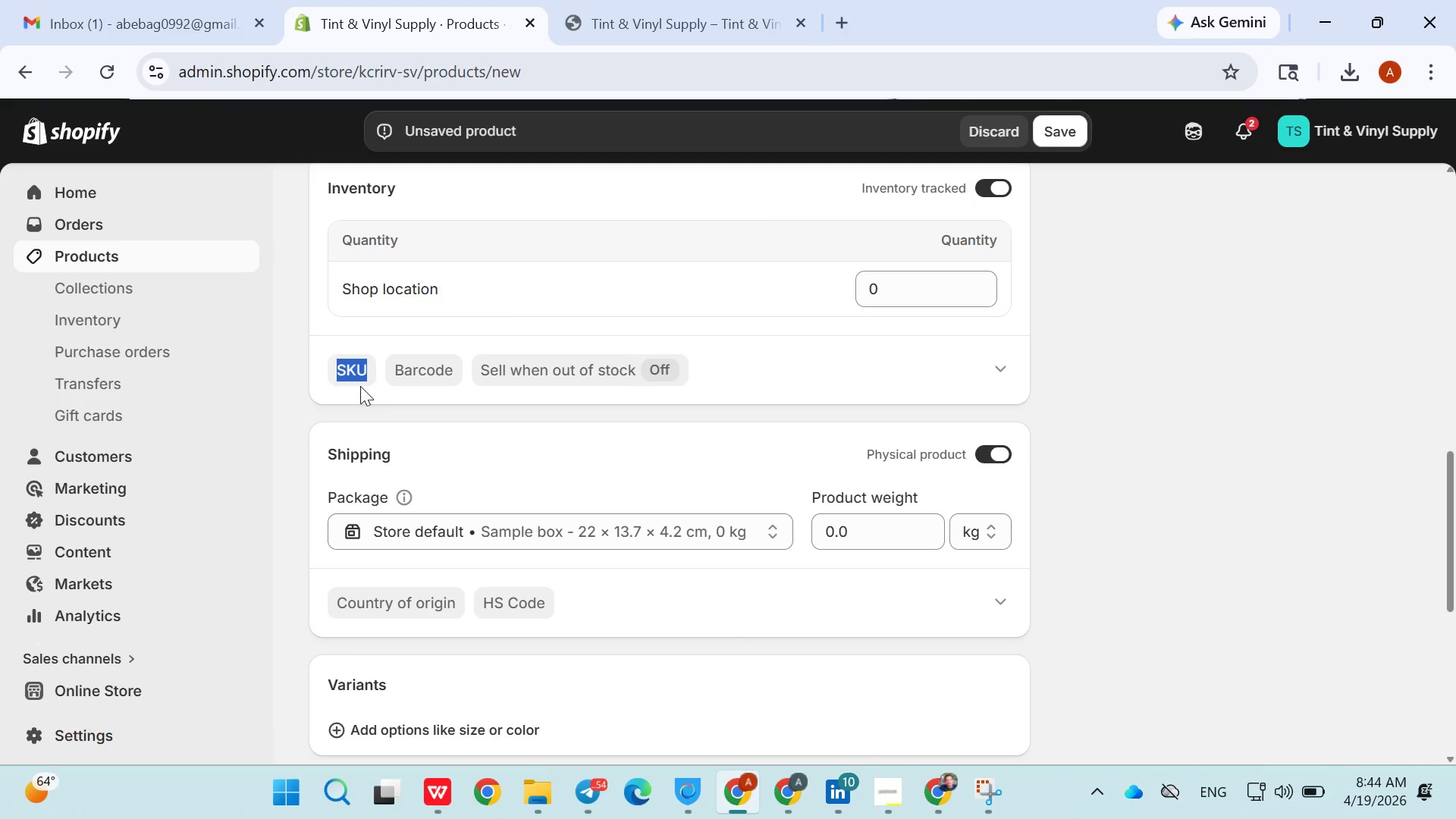 
triple_click([360, 386])
 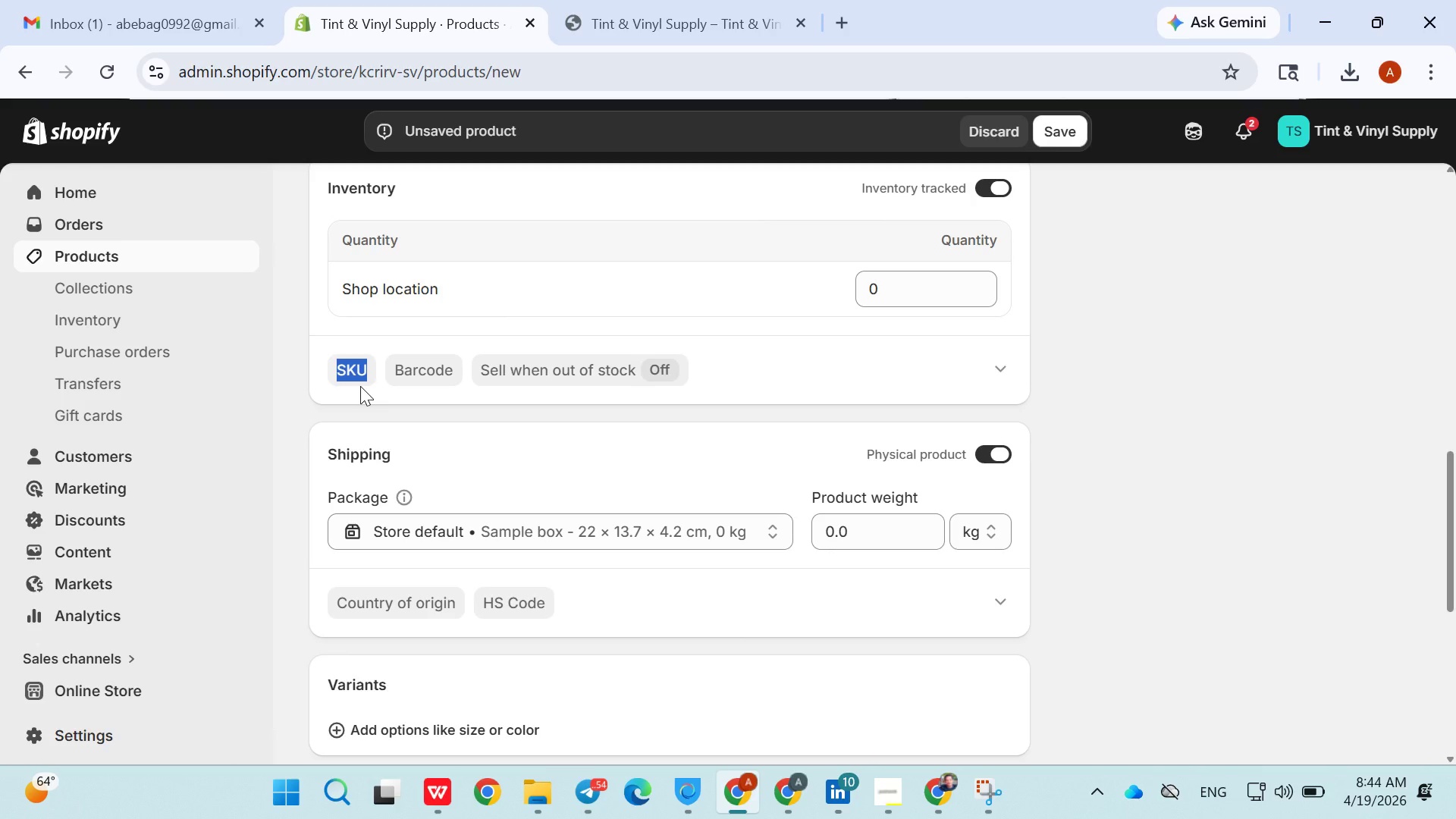 
triple_click([360, 386])
 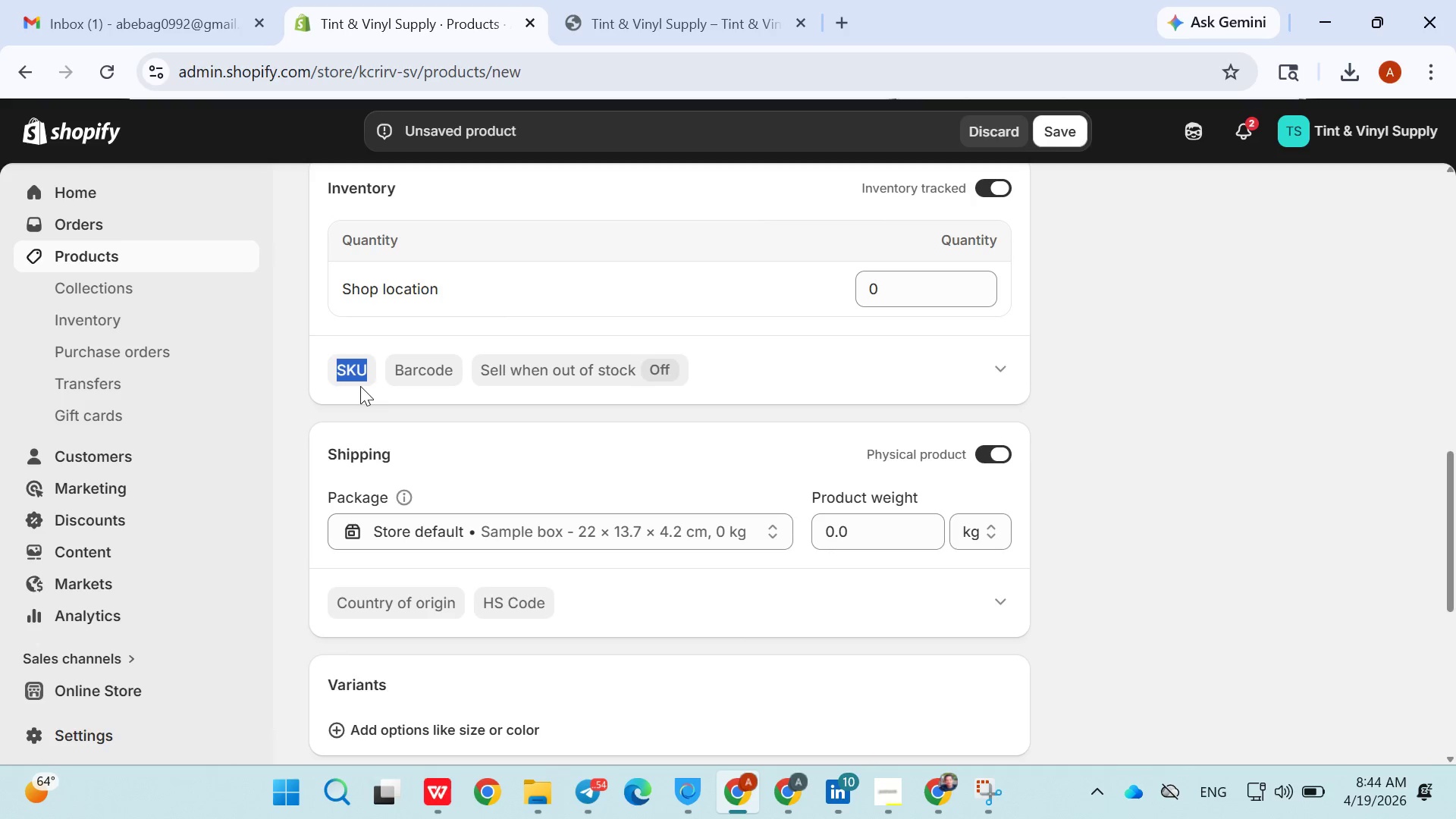 
double_click([360, 386])
 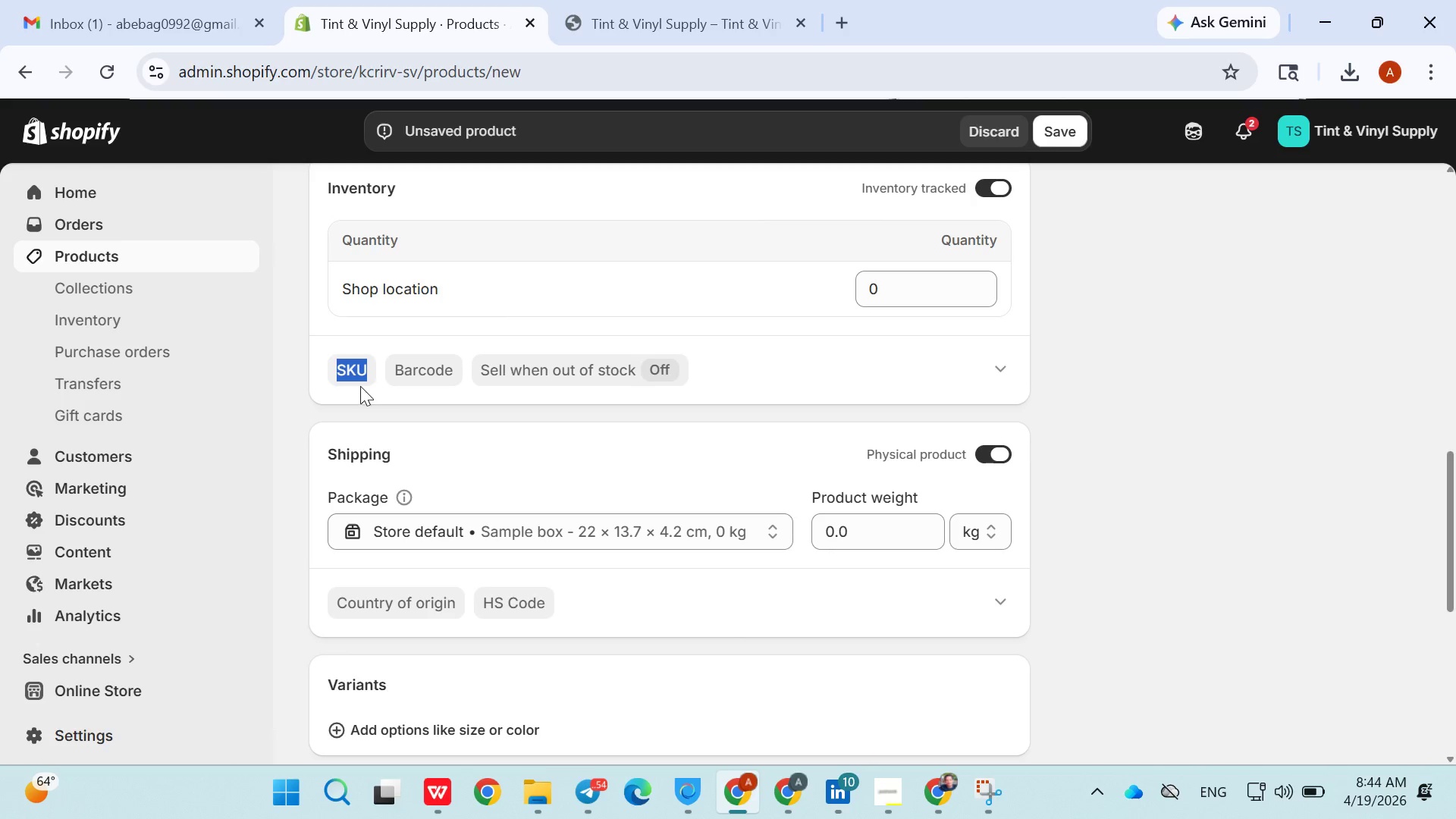 
triple_click([360, 386])
 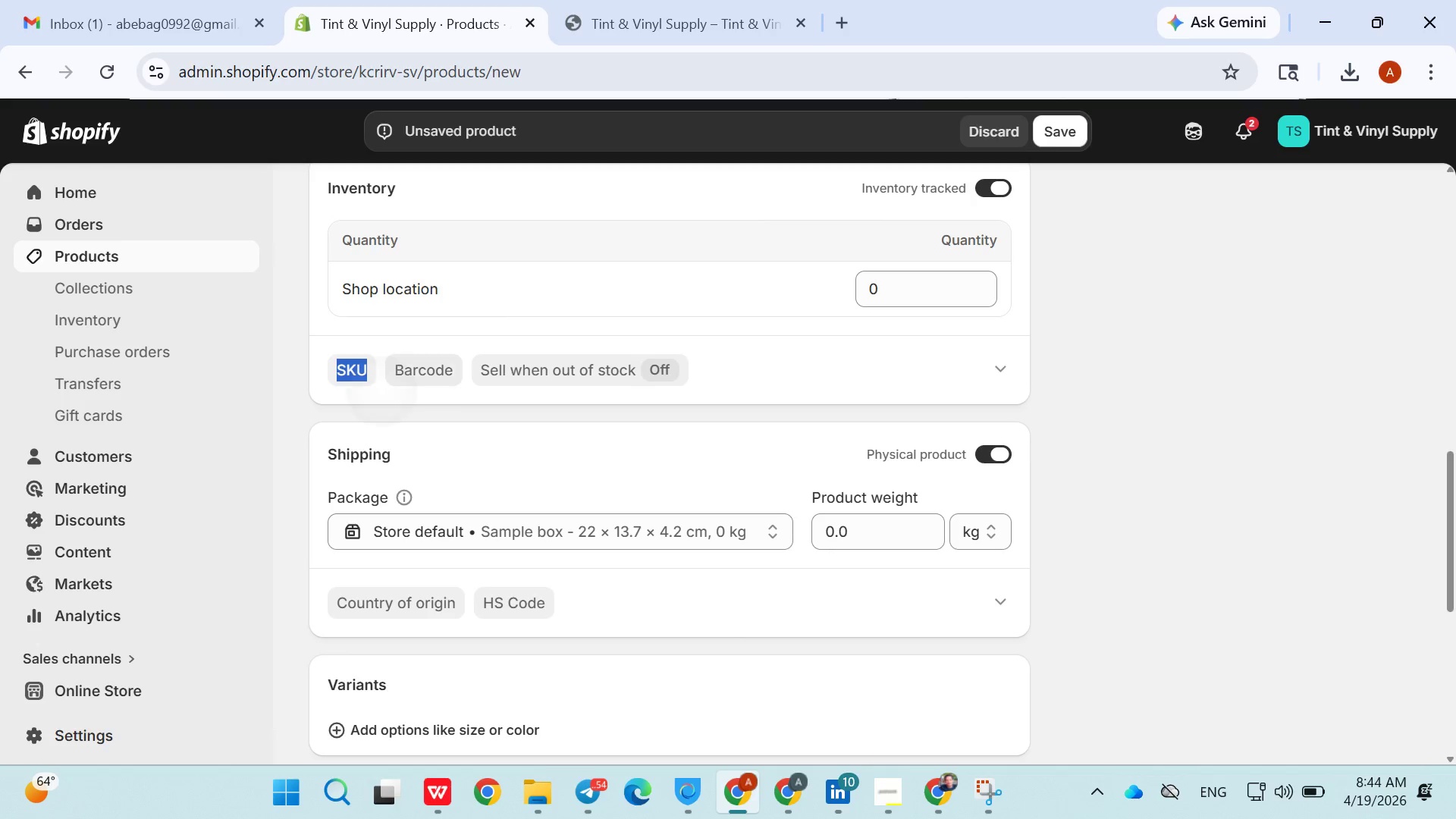 
left_click_drag(start_coordinate=[360, 386], to_coordinate=[394, 430])
 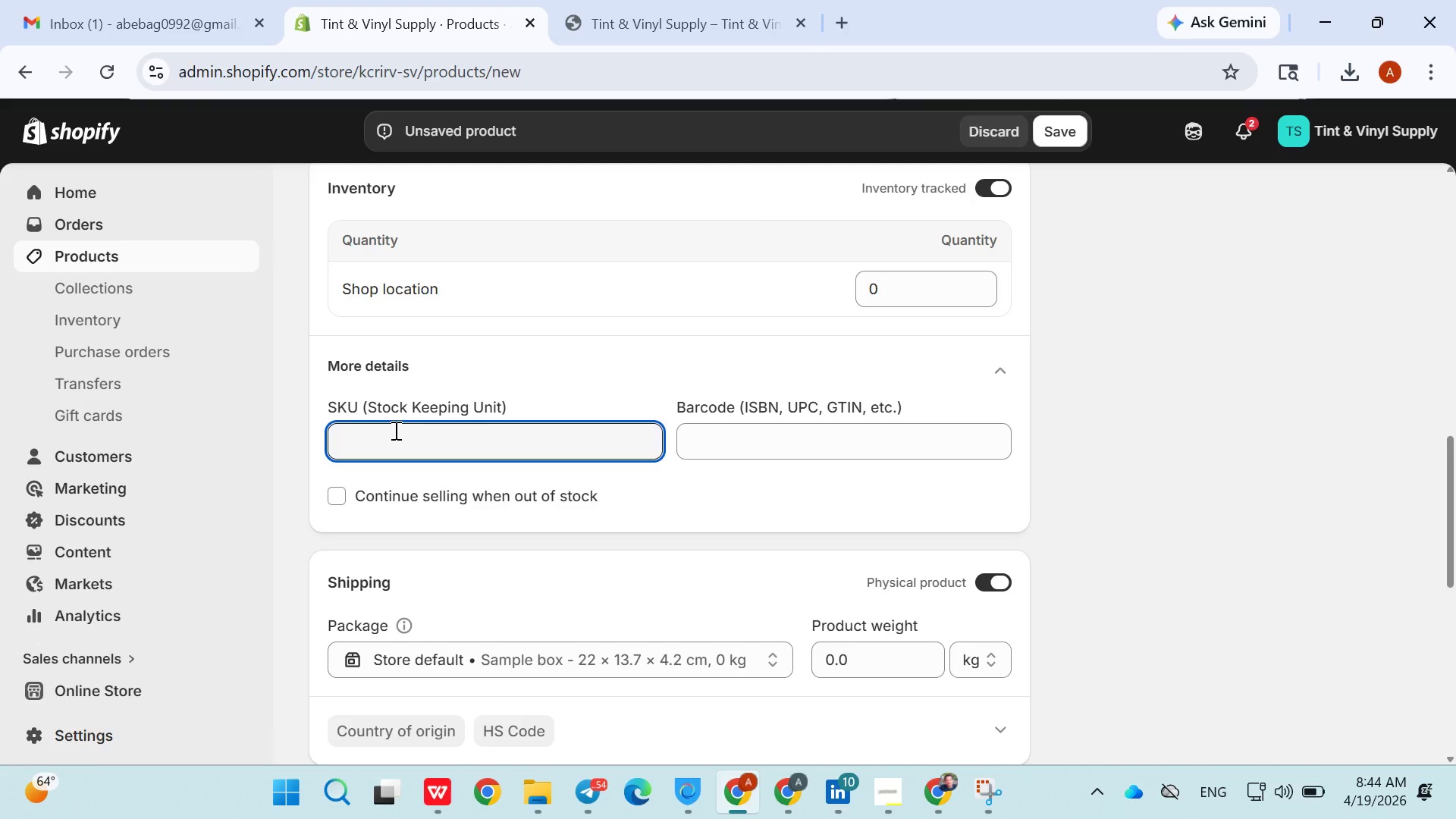 
left_click([394, 430])
 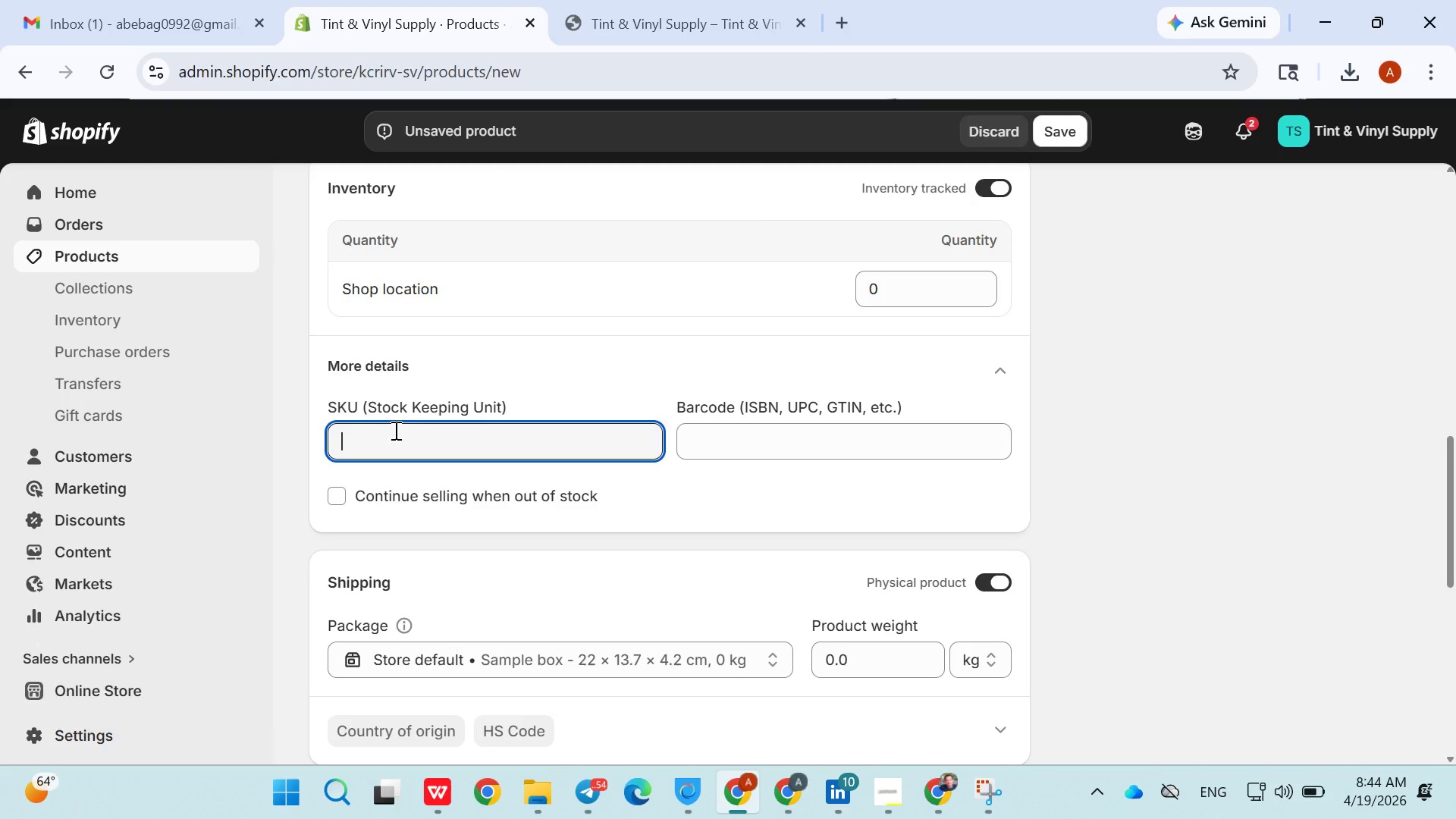 
type(TWH-SS013)
 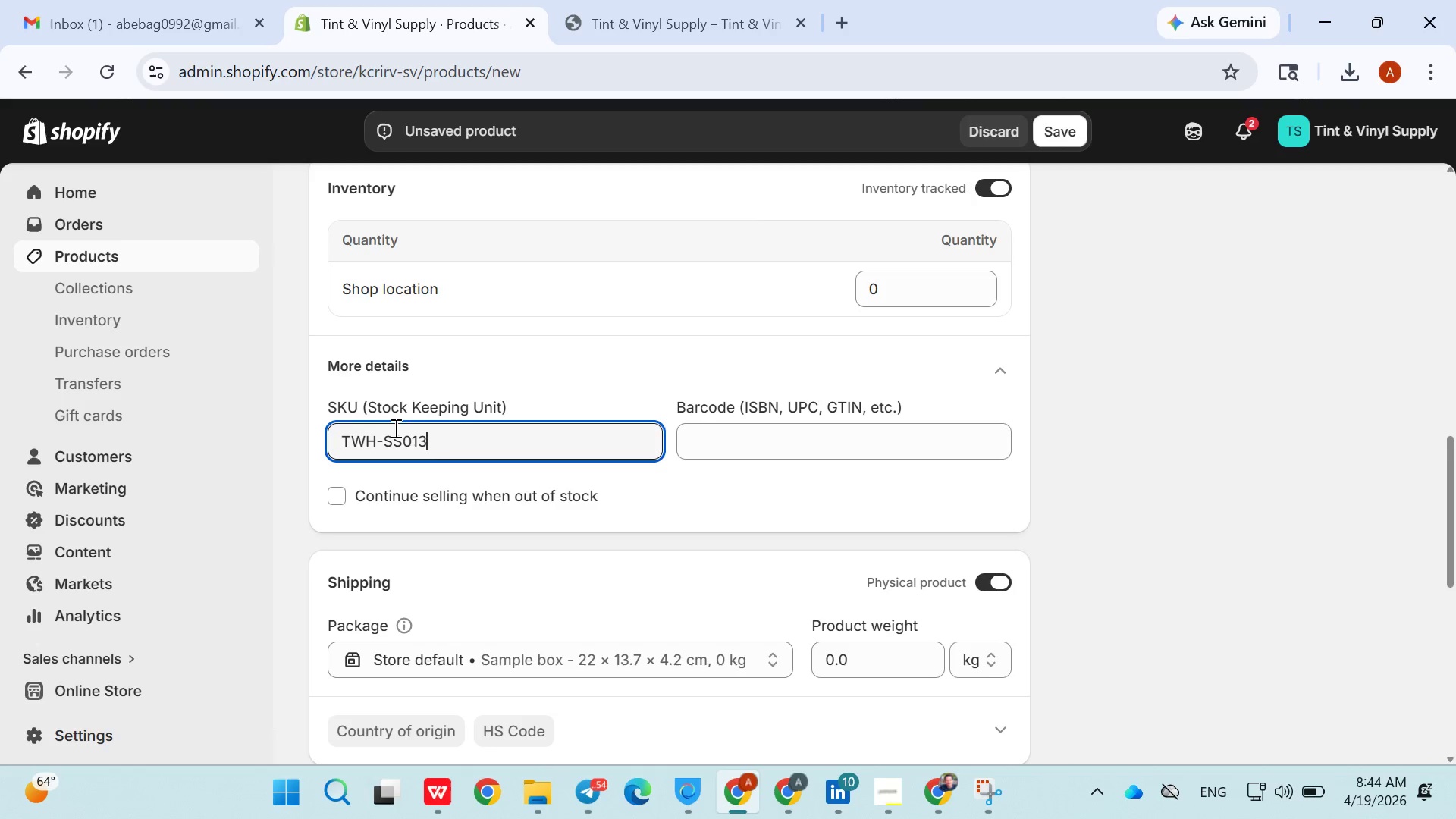 
left_click([504, 519])
 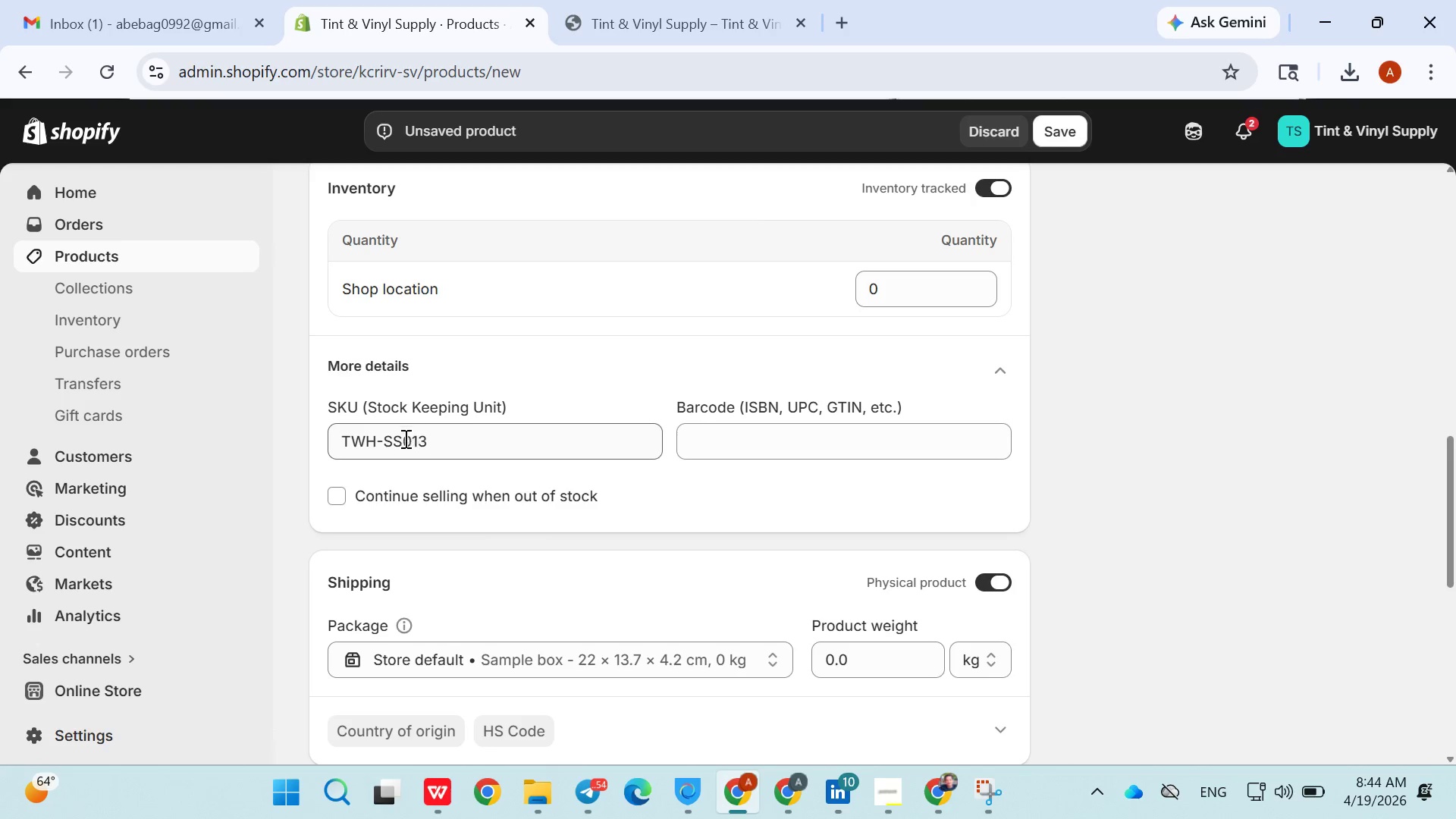 
left_click([402, 440])
 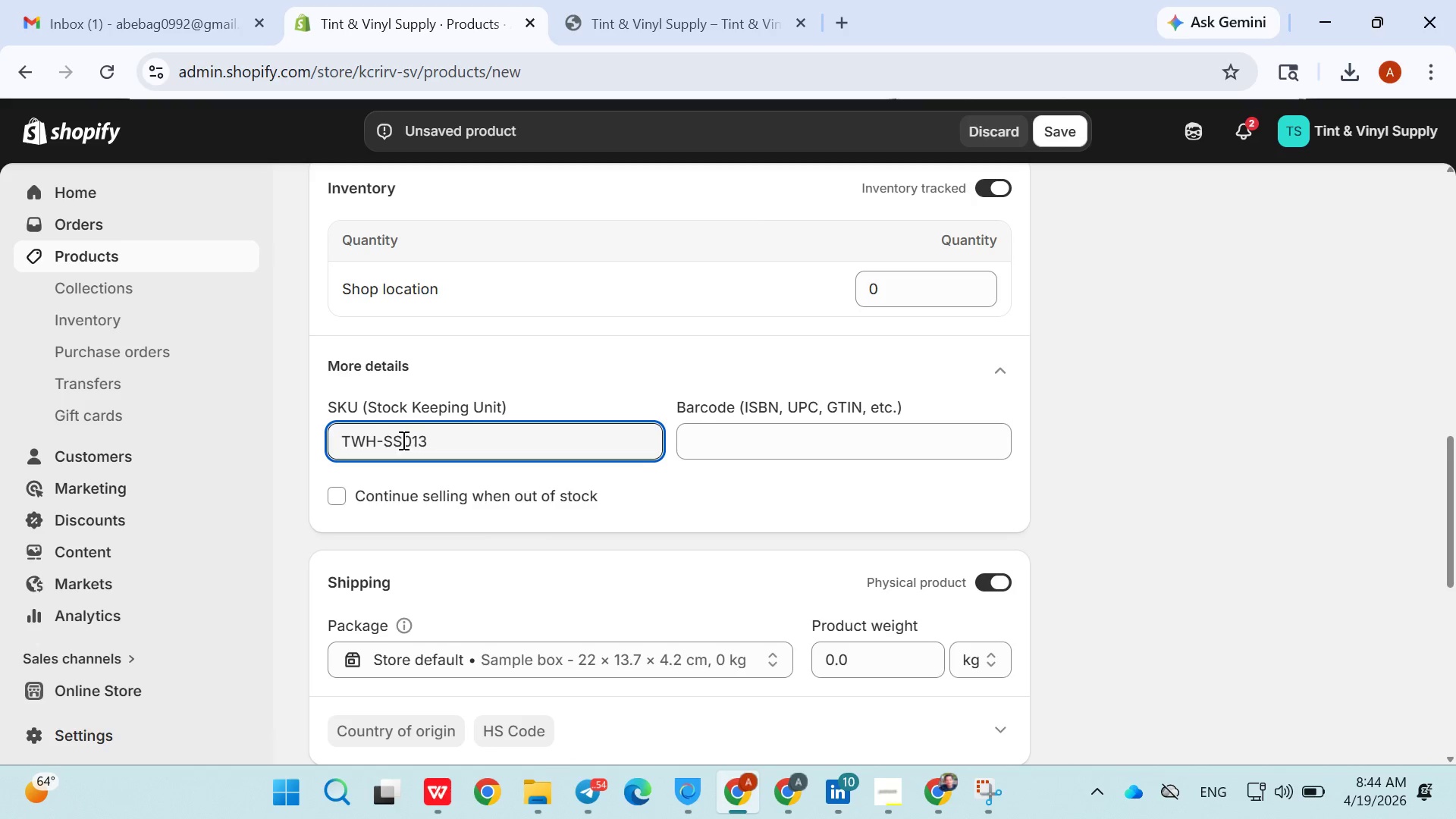 
key(Minus)
 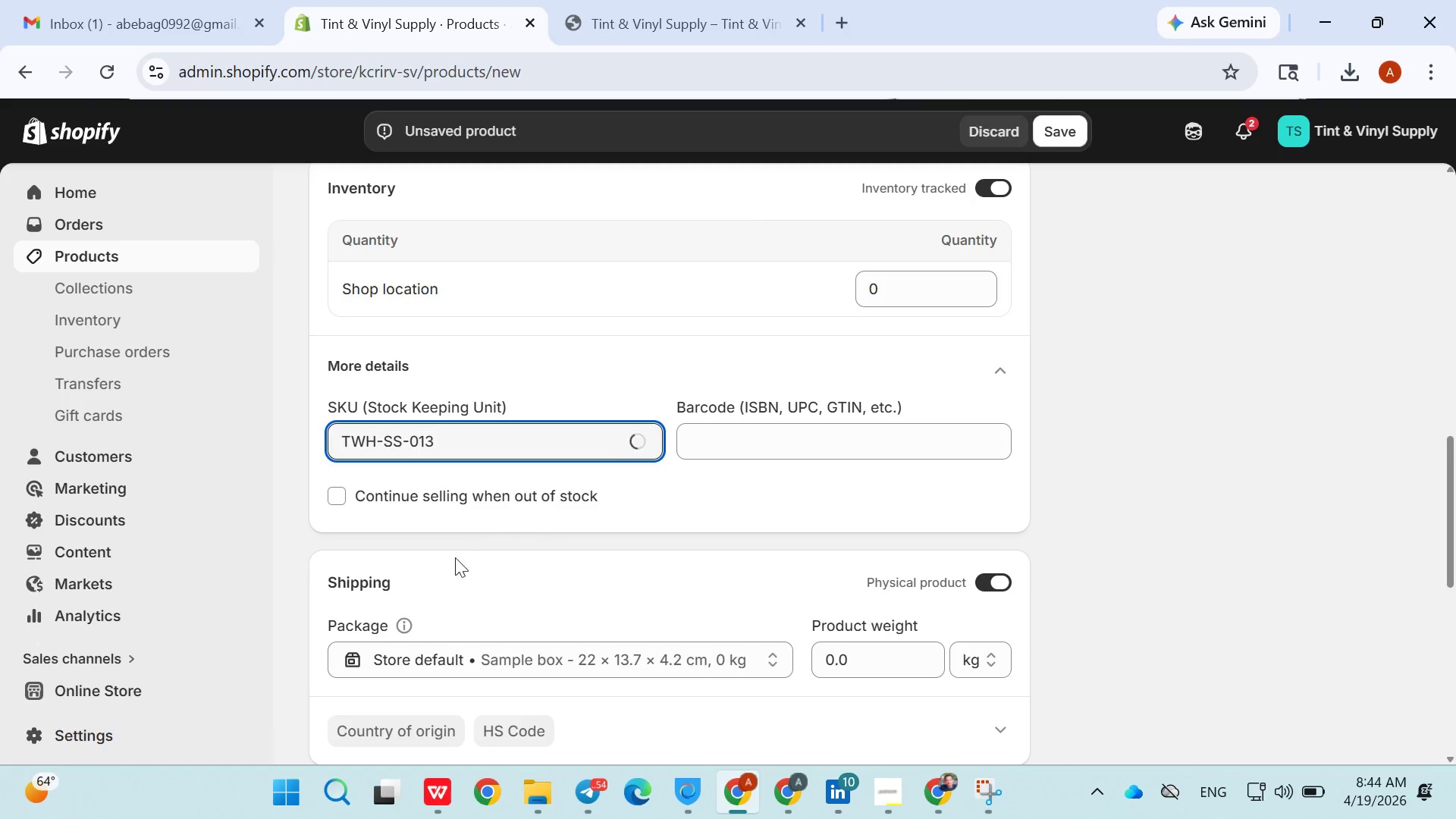 
left_click([455, 565])
 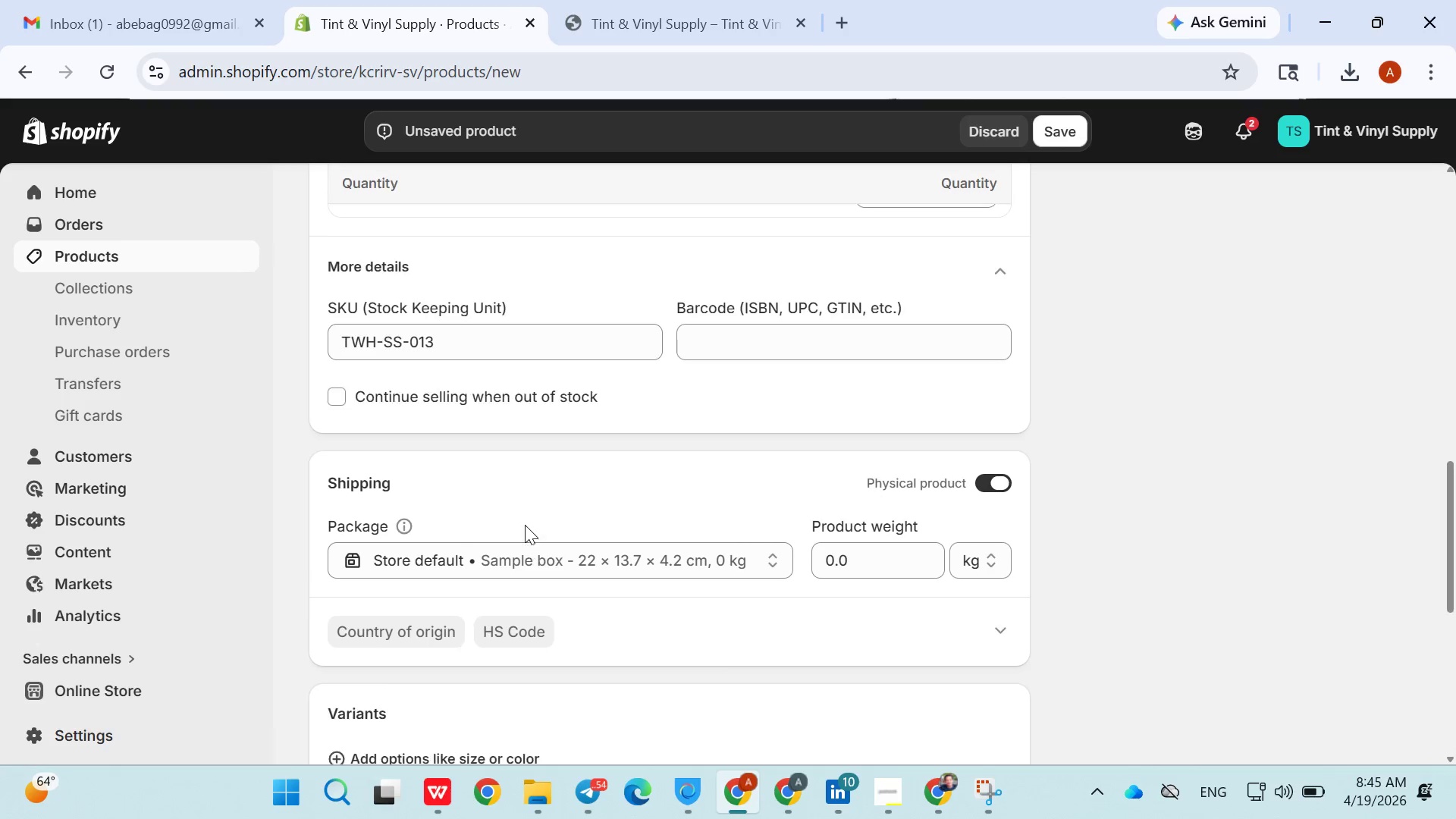 
wait(5.2)
 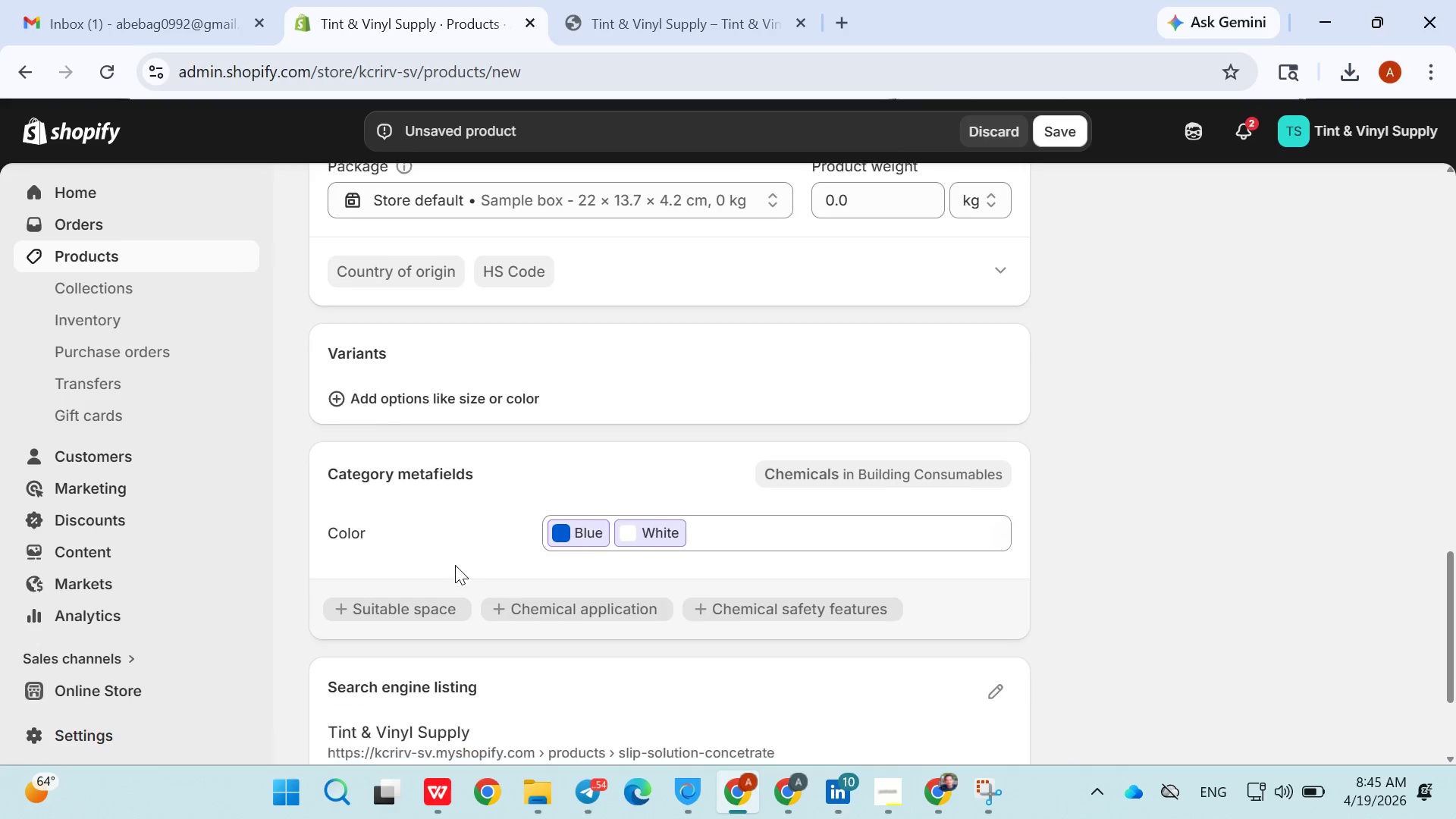 
left_click([472, 546])
 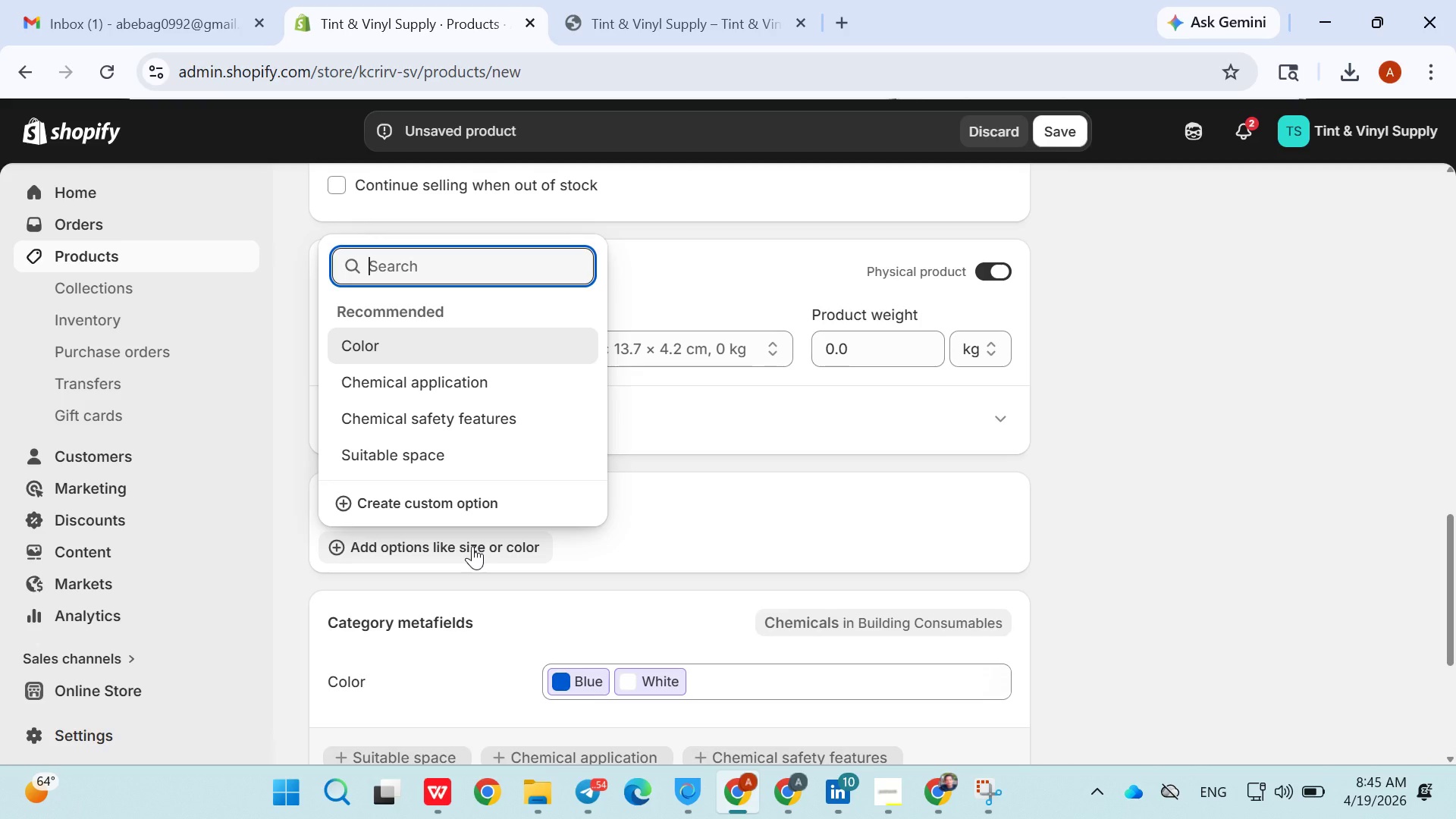 
wait(5.23)
 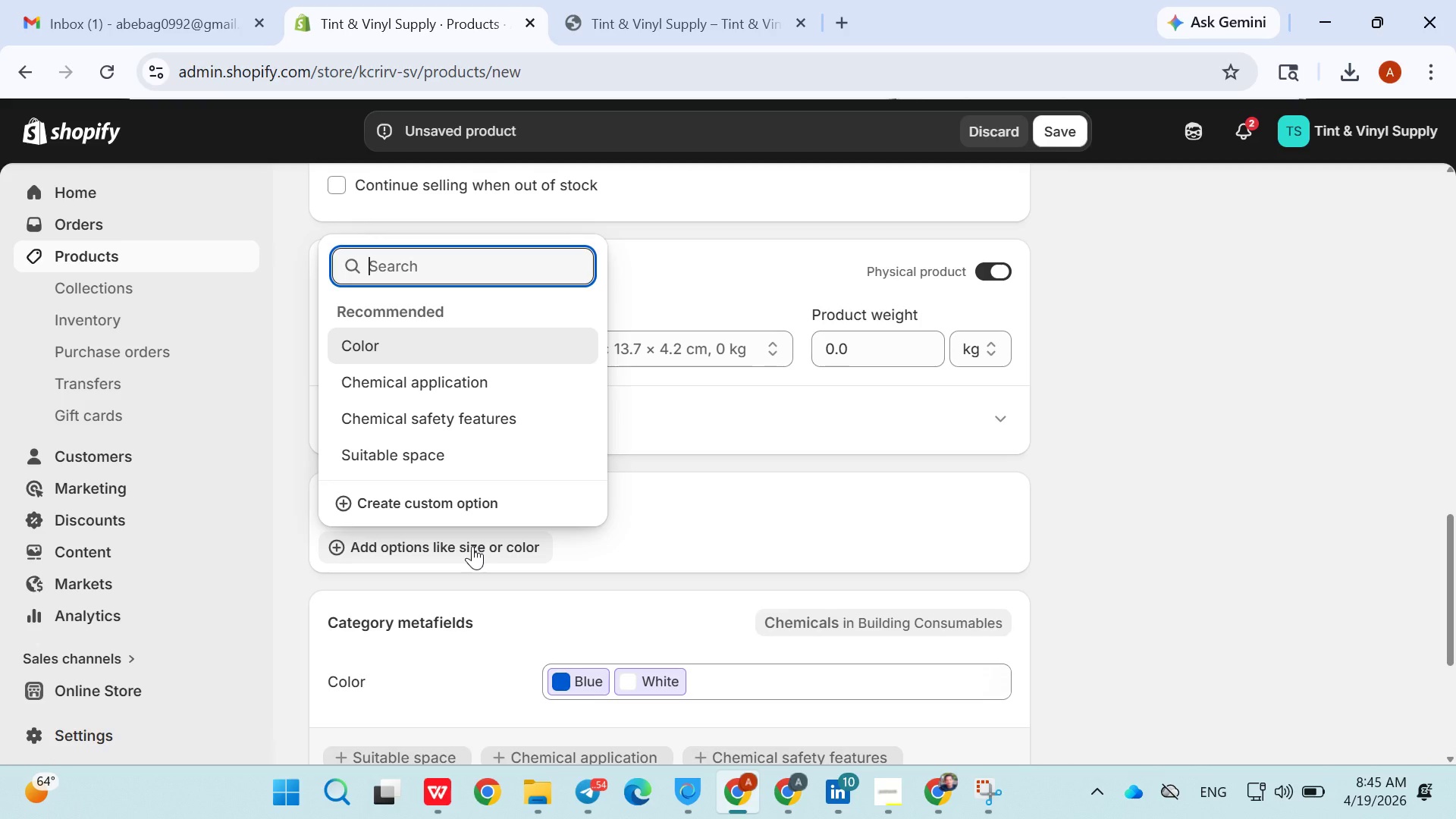 
type(Volume)
 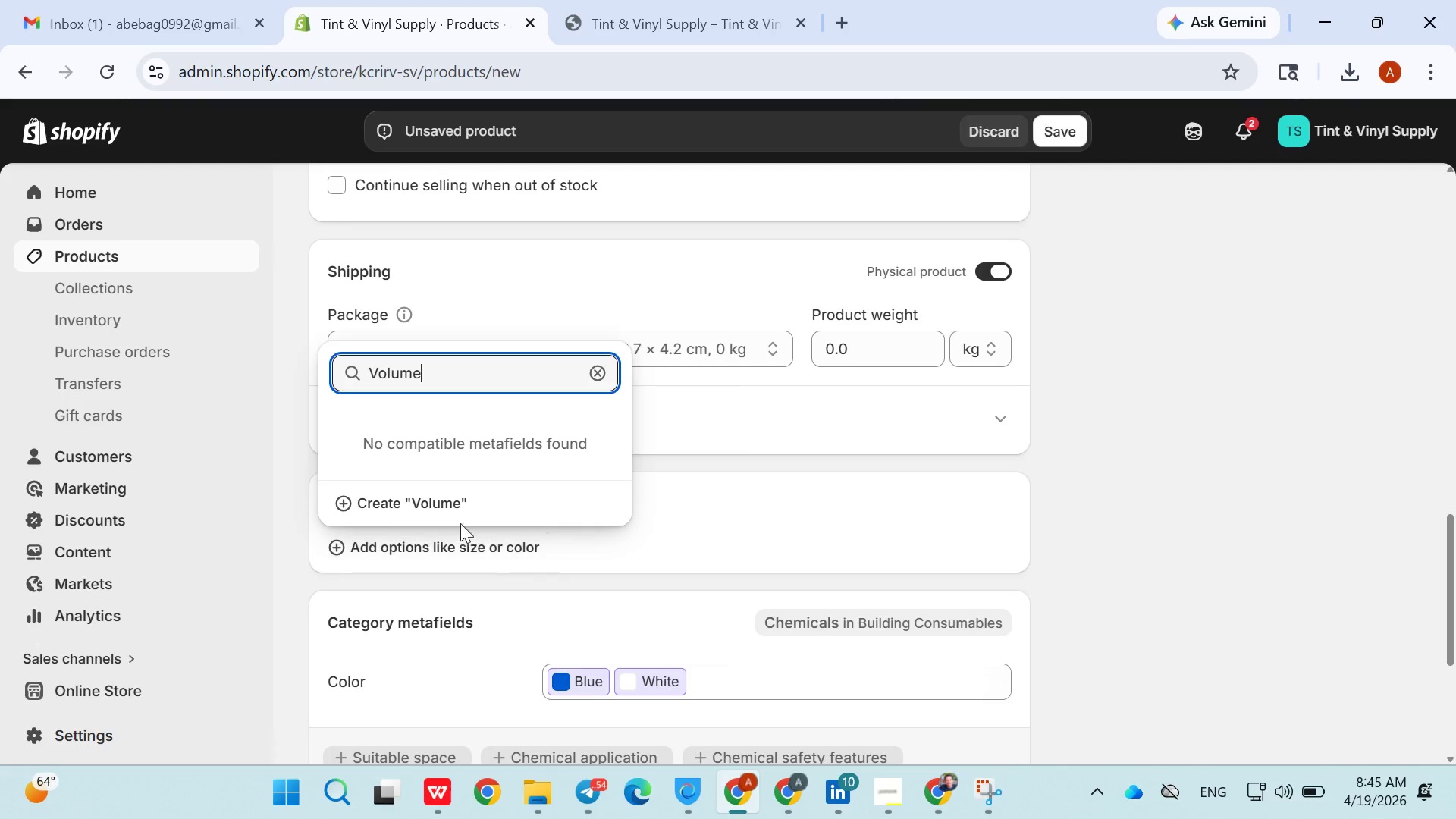 
left_click([459, 508])
 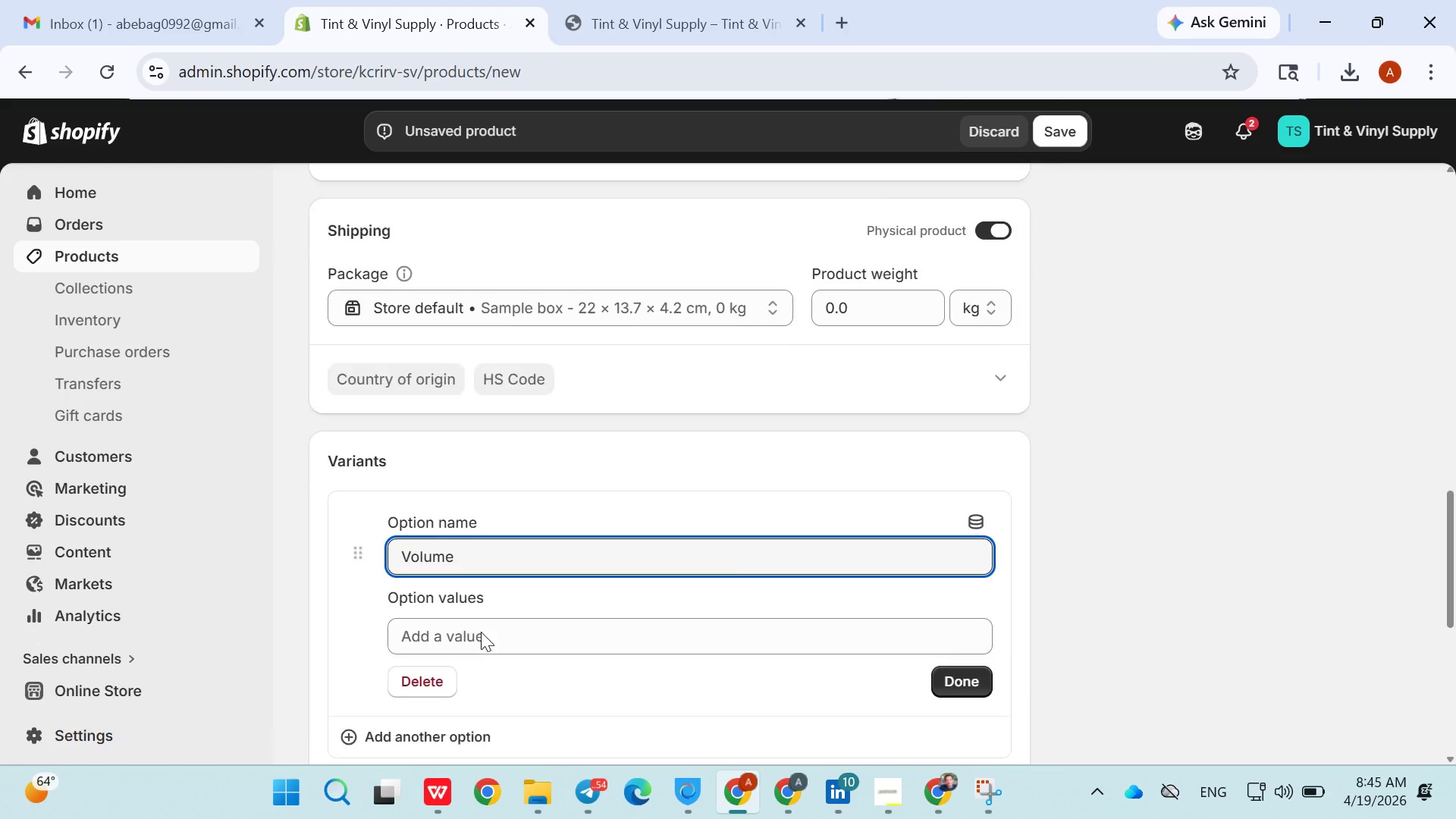 
left_click([479, 533])
 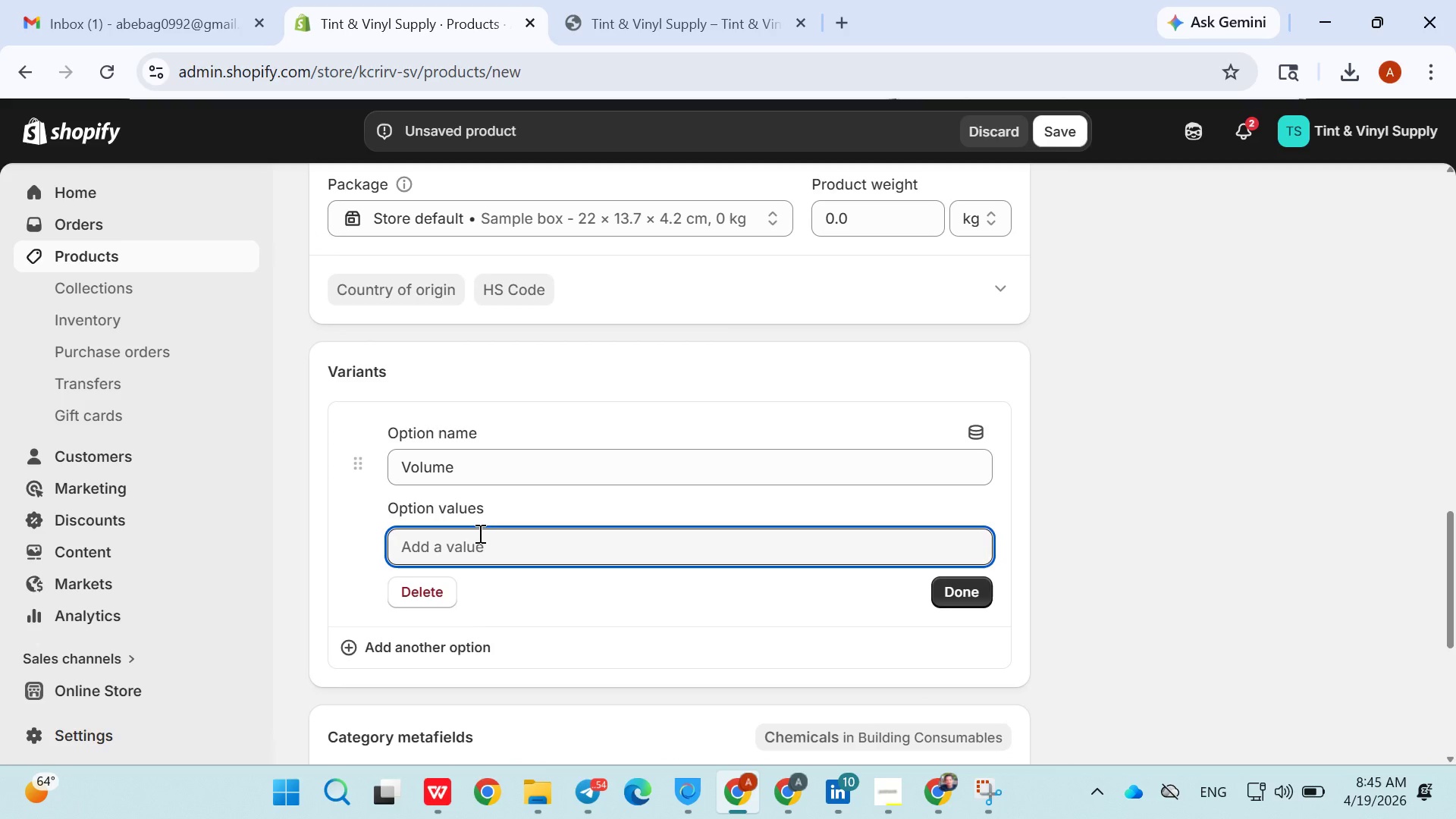 
key(2)
 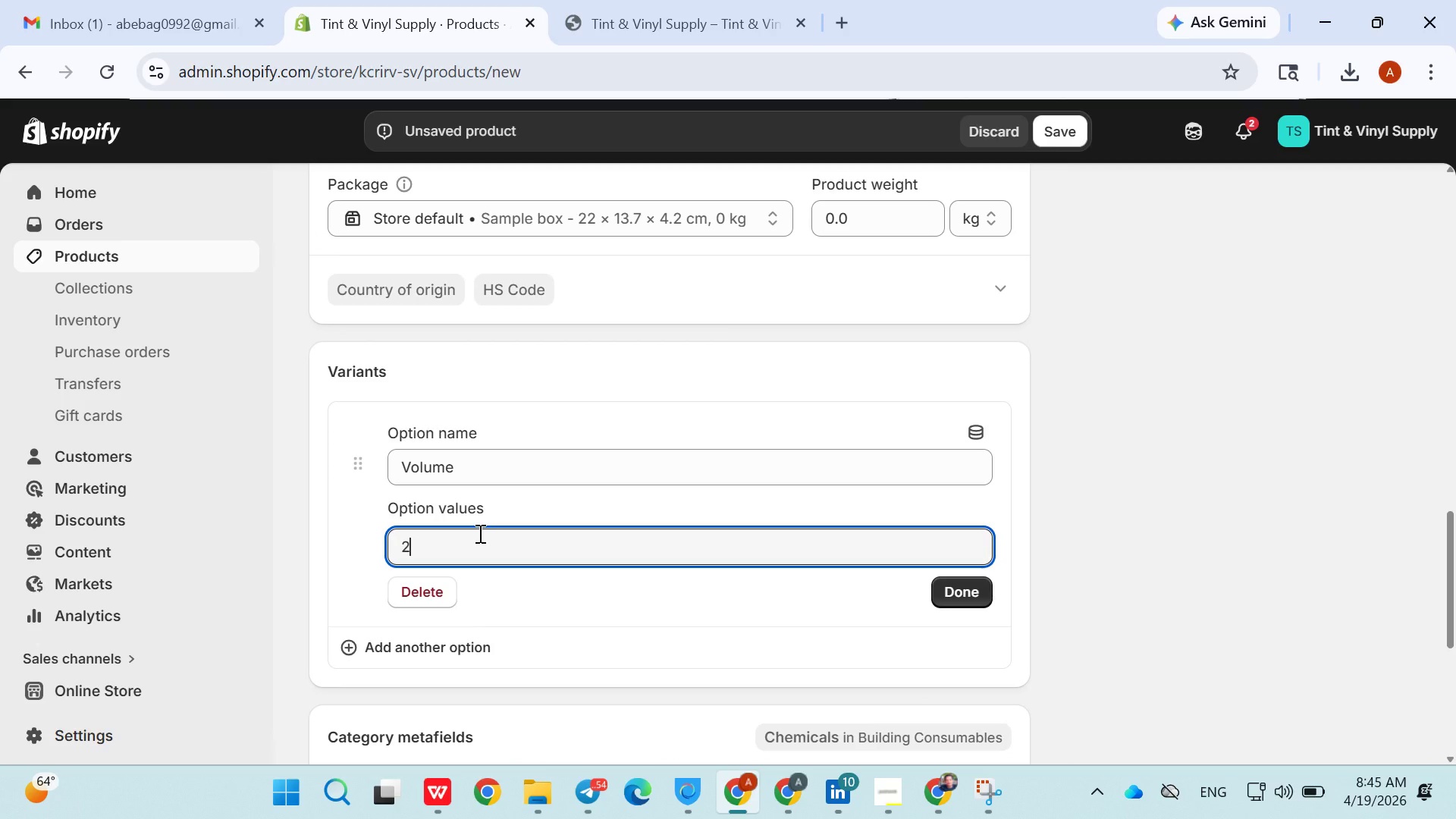 
left_click([479, 533])
 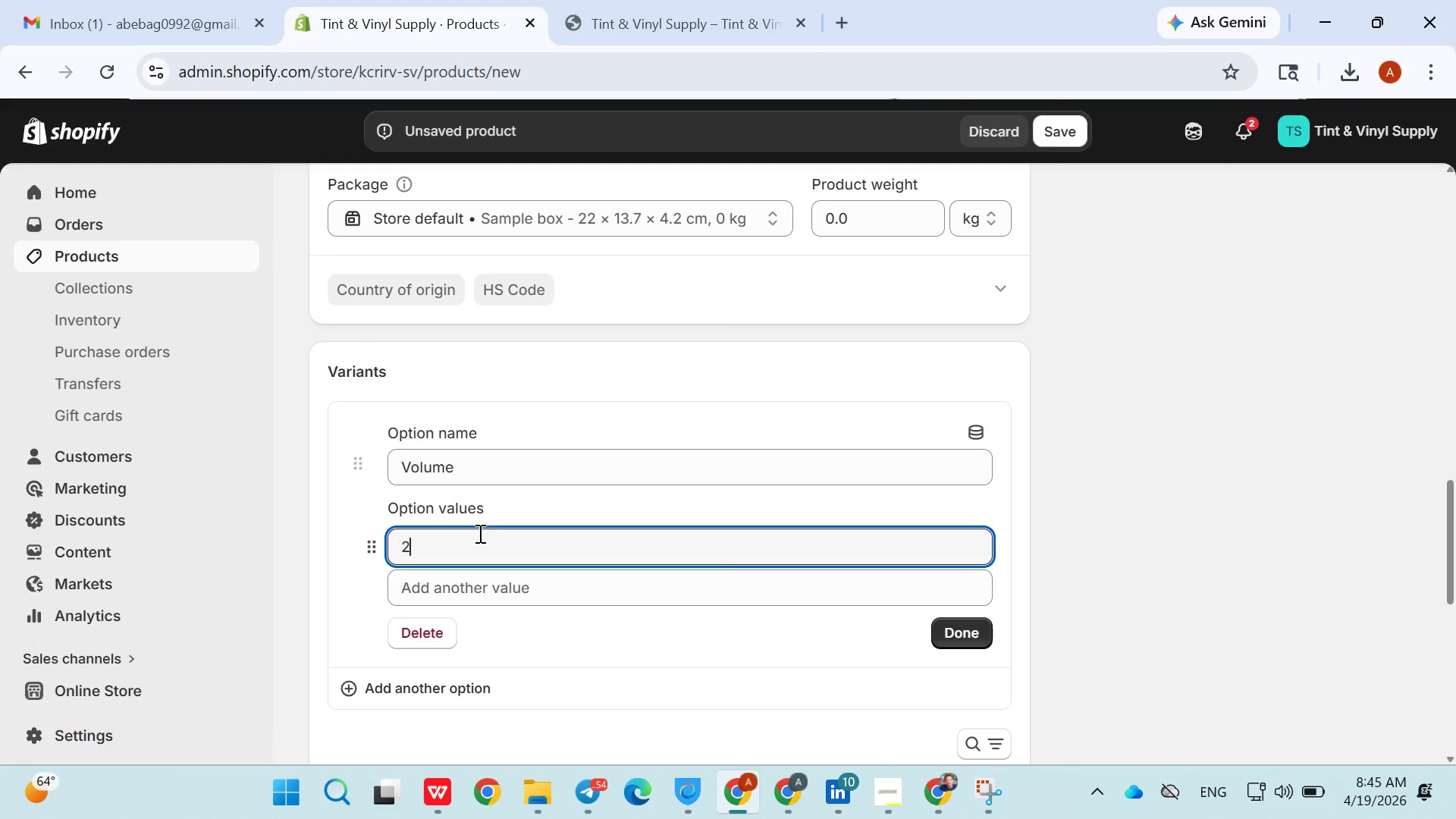 
double_click([479, 533])
 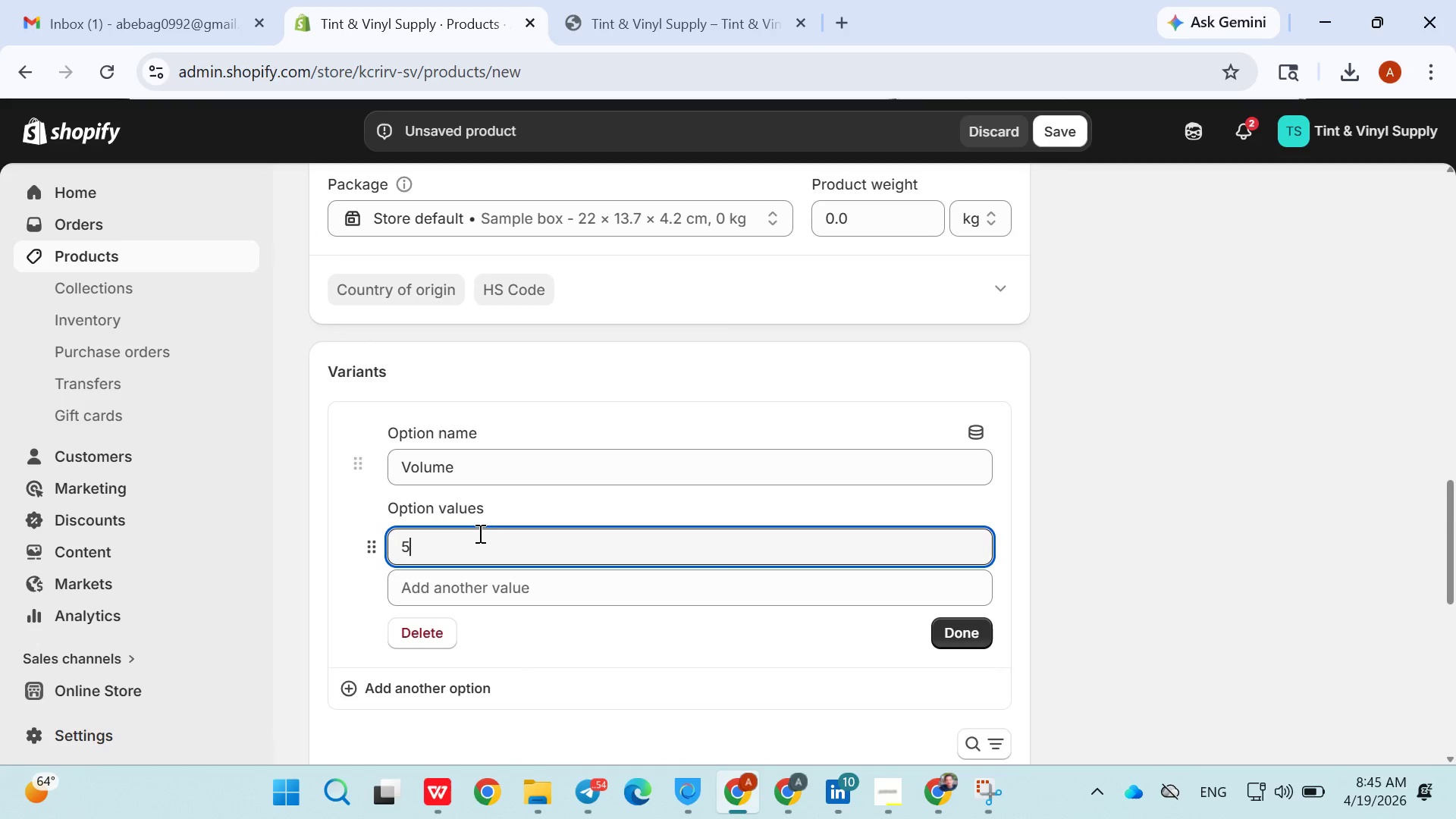 
type(50ml)
 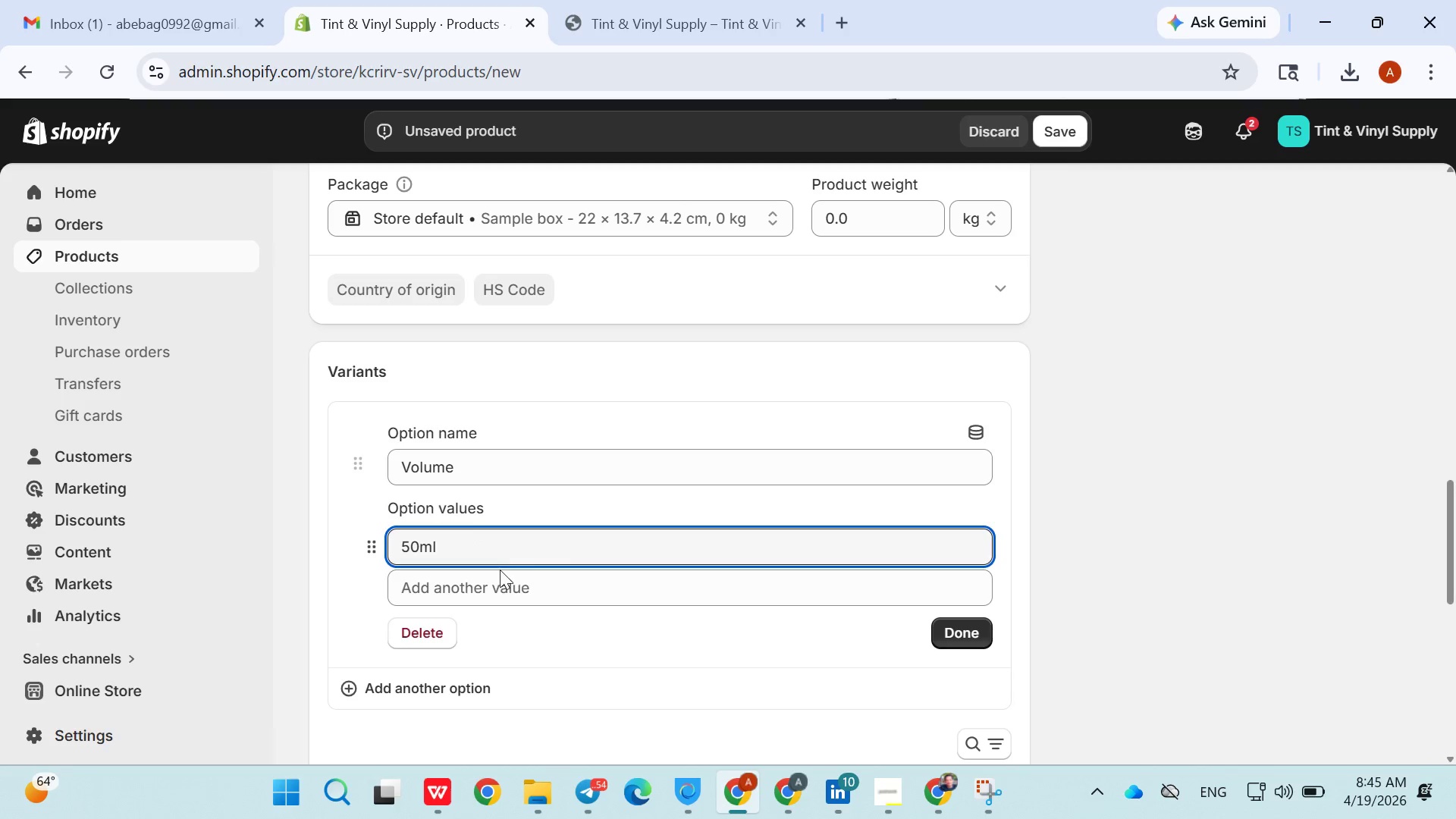 
left_click_drag(start_coordinate=[500, 576], to_coordinate=[496, 584])
 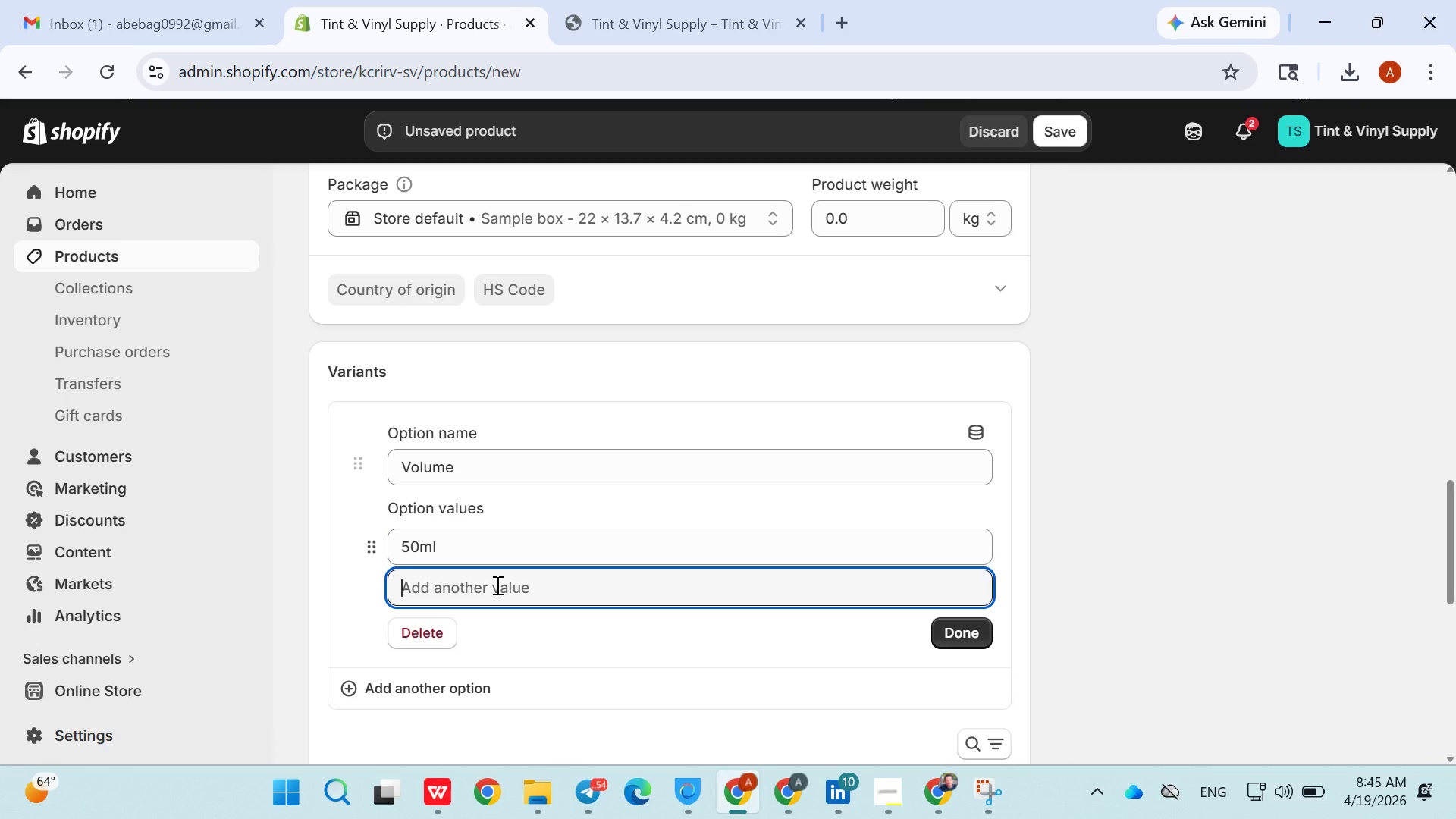 
triple_click([496, 585])
 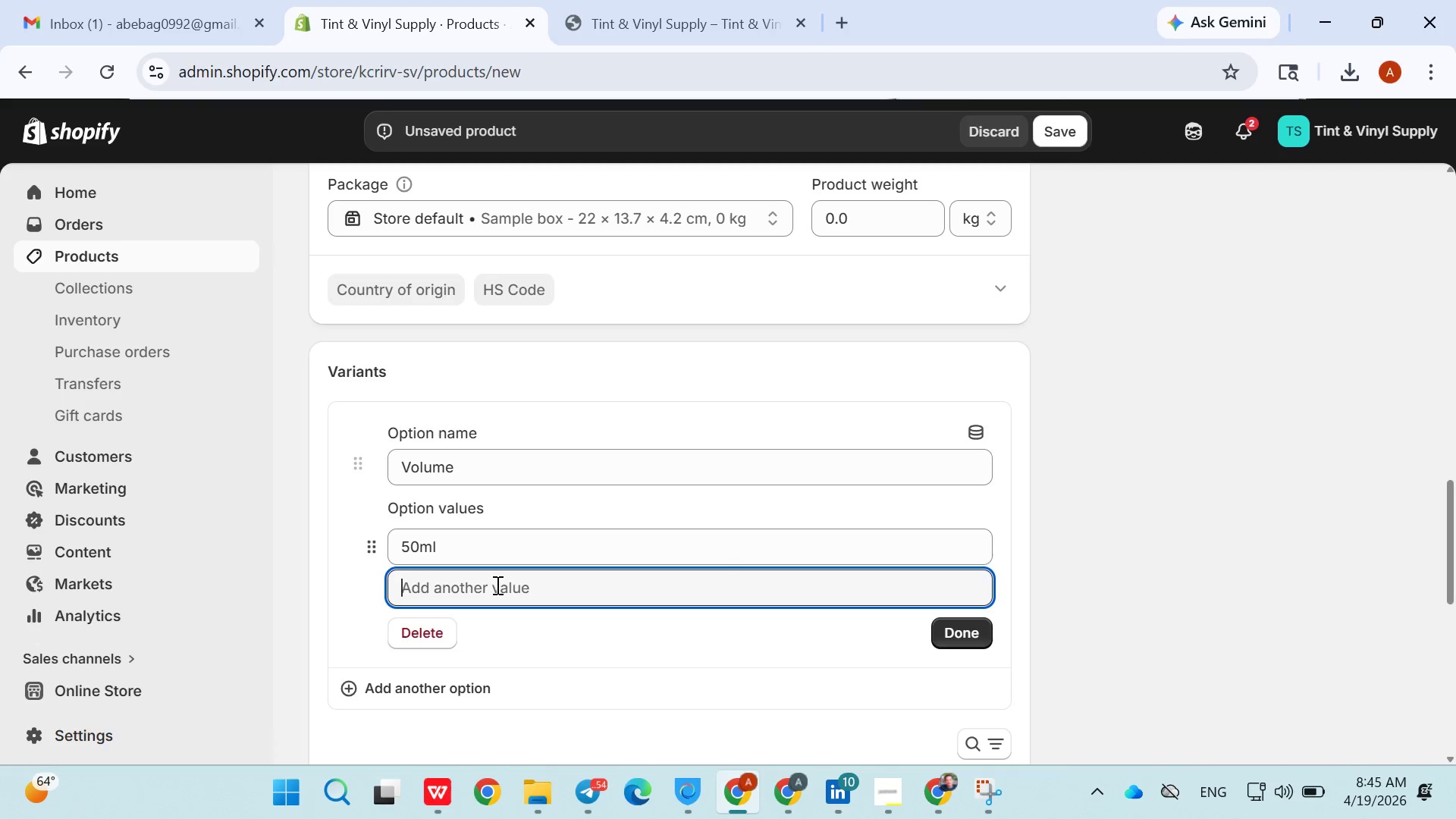 
triple_click([496, 585])
 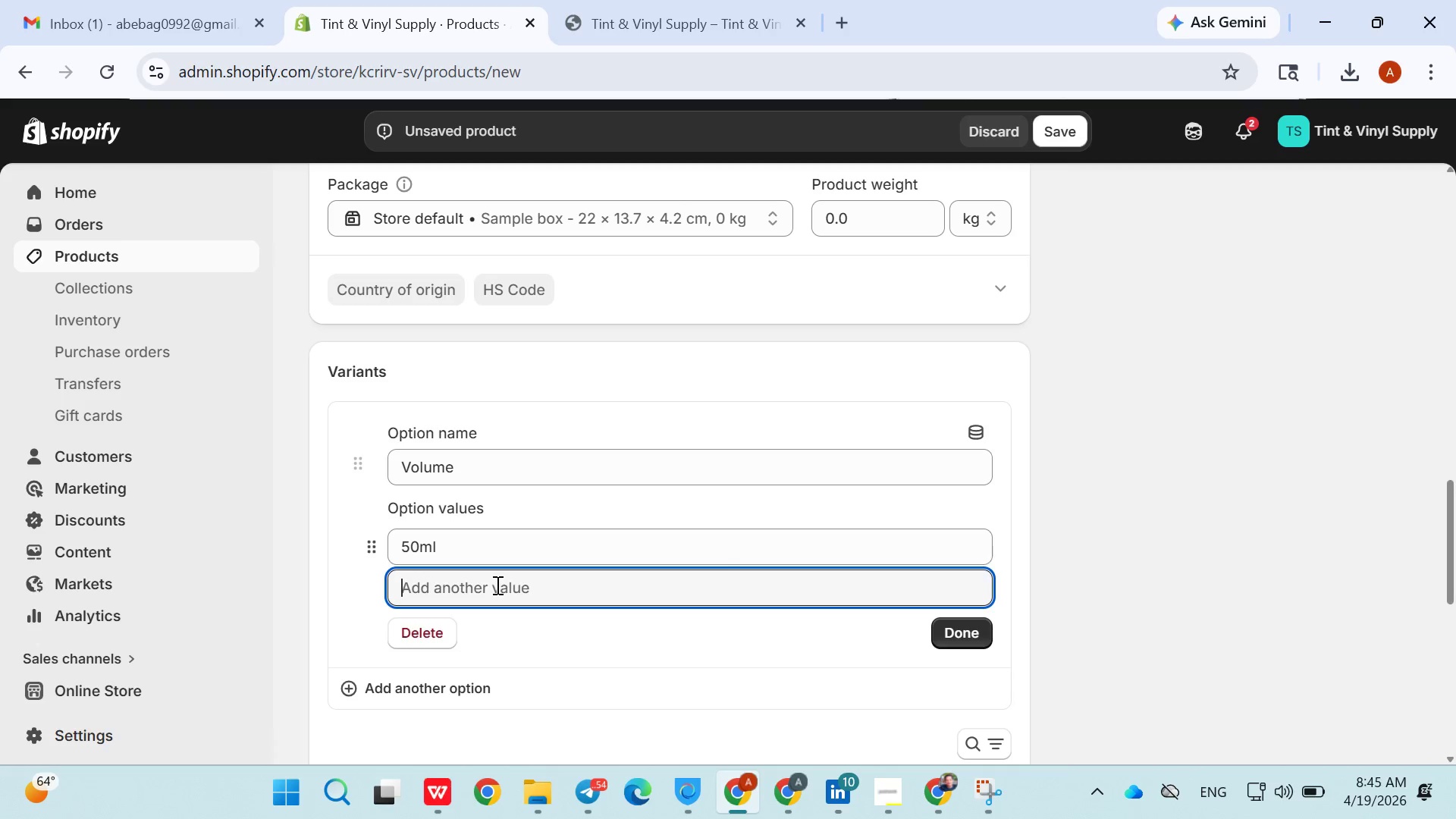 
triple_click([496, 585])
 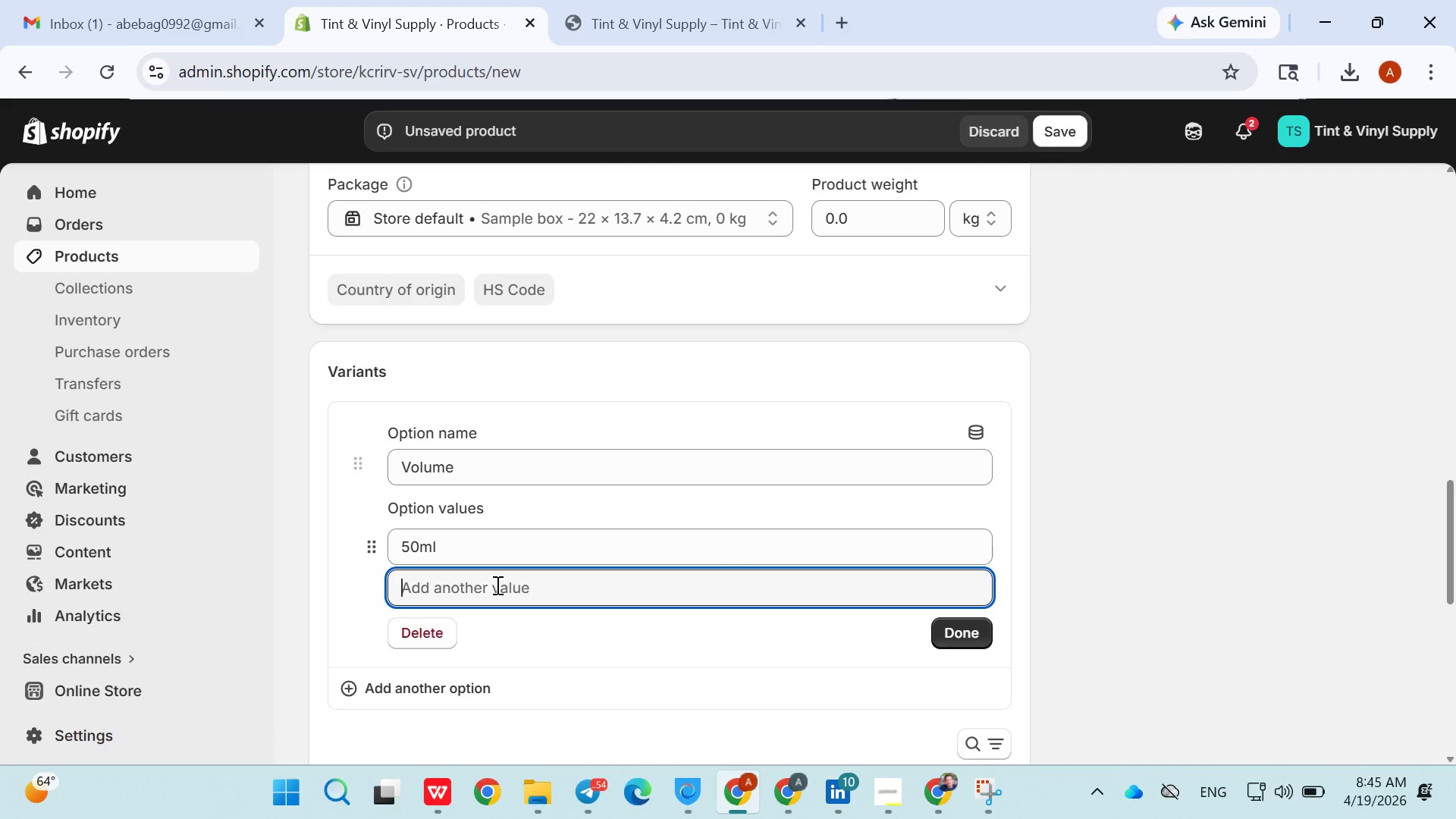 
left_click_drag(start_coordinate=[496, 585], to_coordinate=[416, 538])
 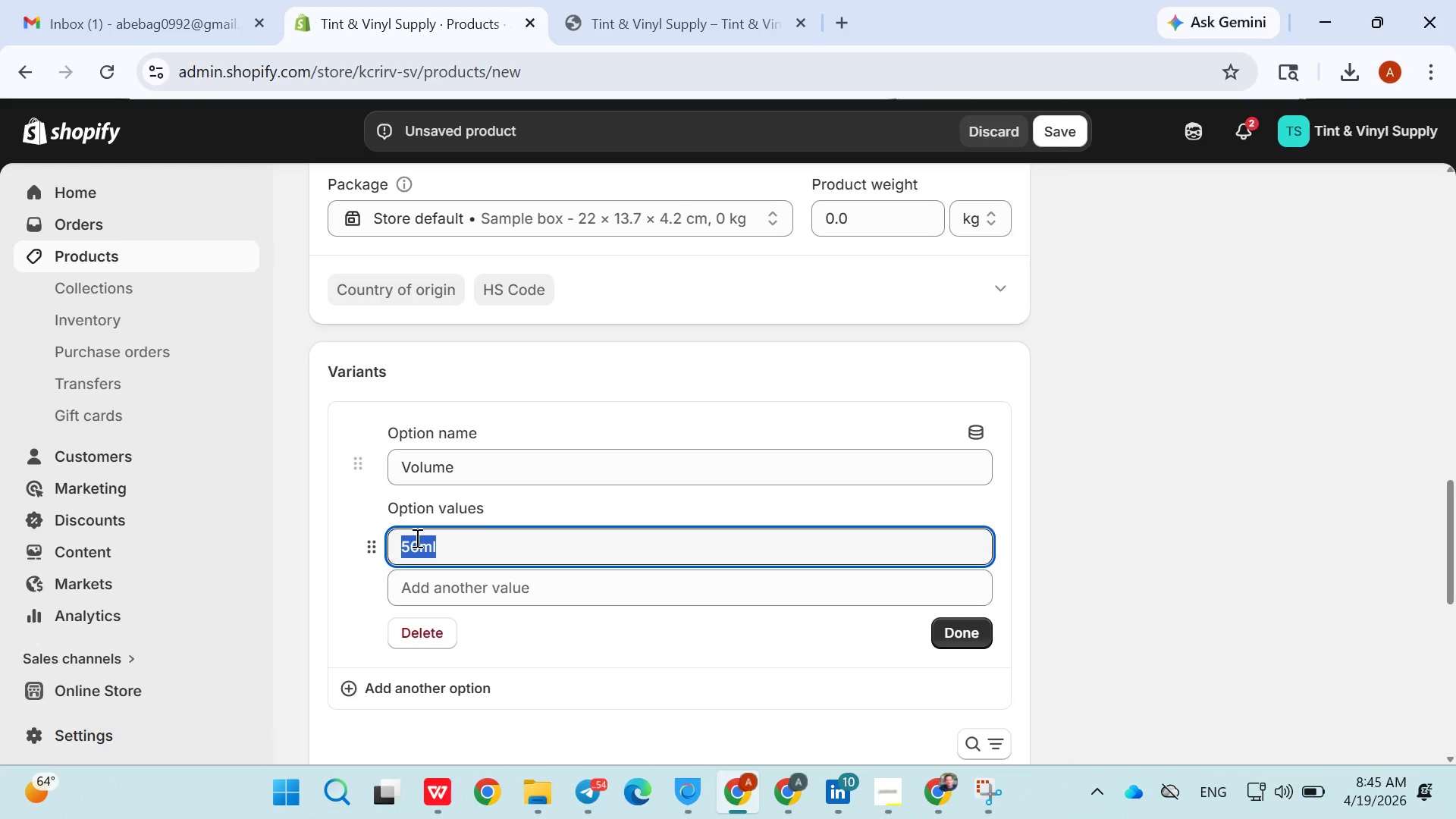 
double_click([416, 538])
 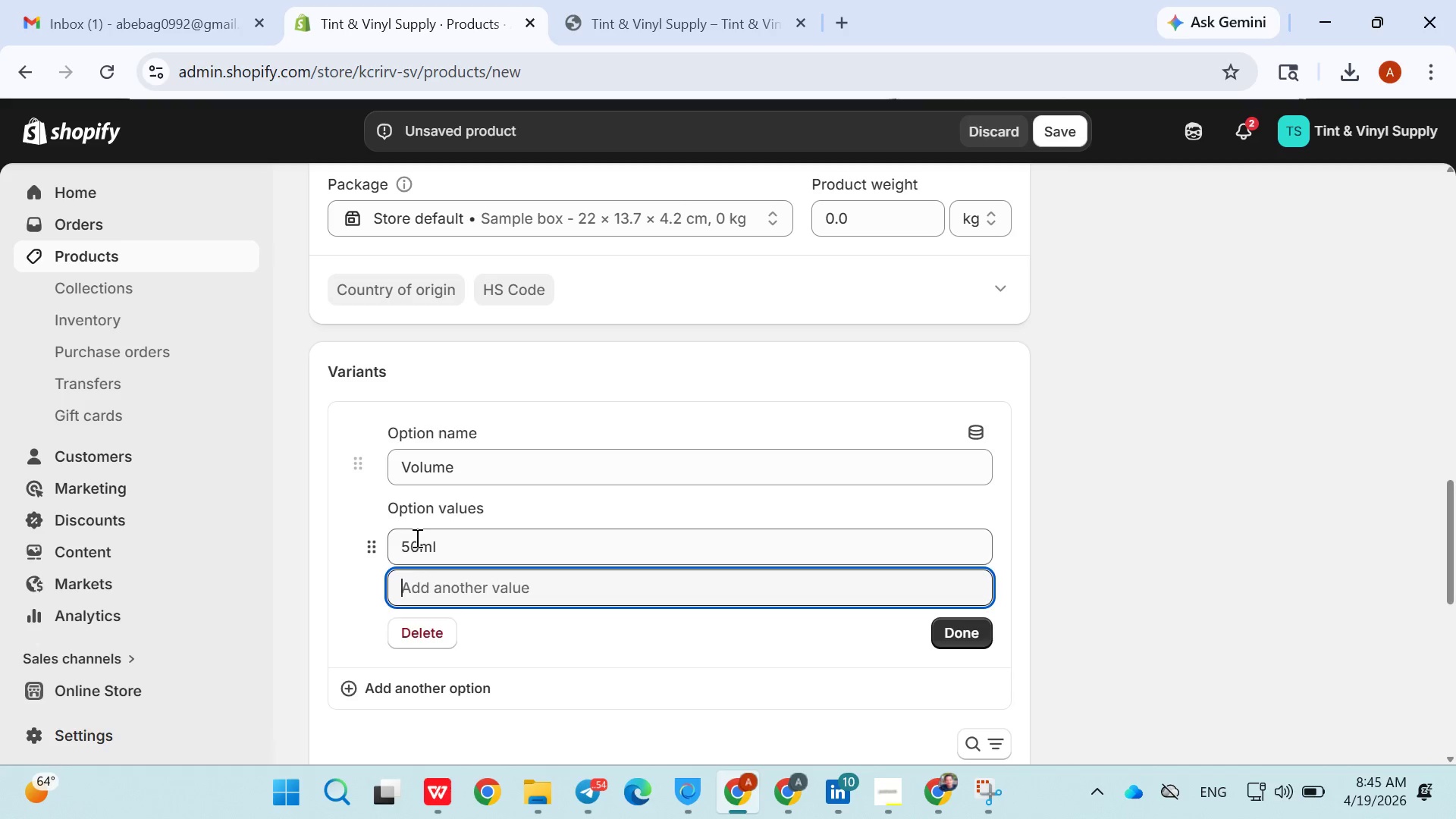 
triple_click([416, 538])
 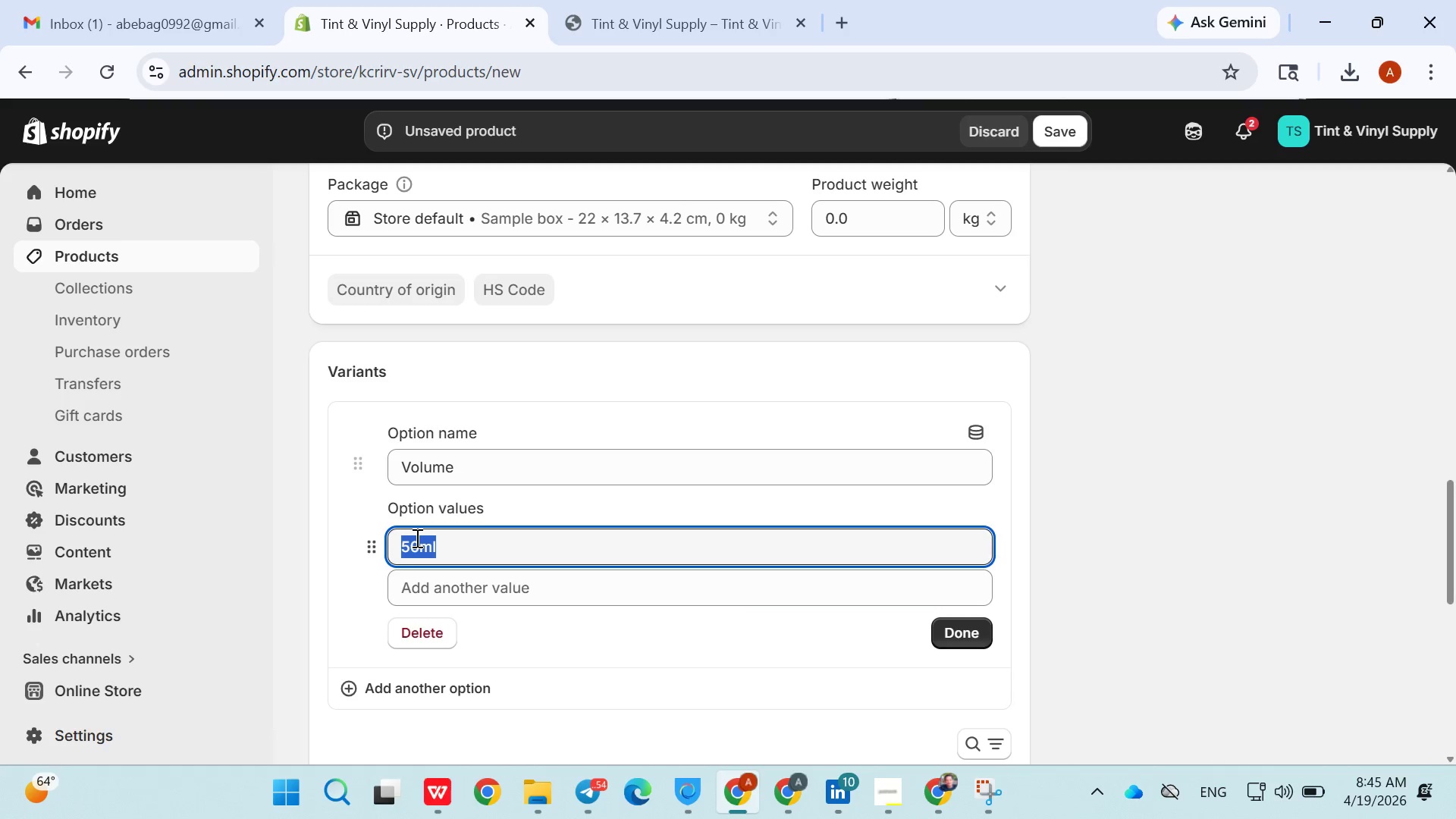 
triple_click([416, 538])
 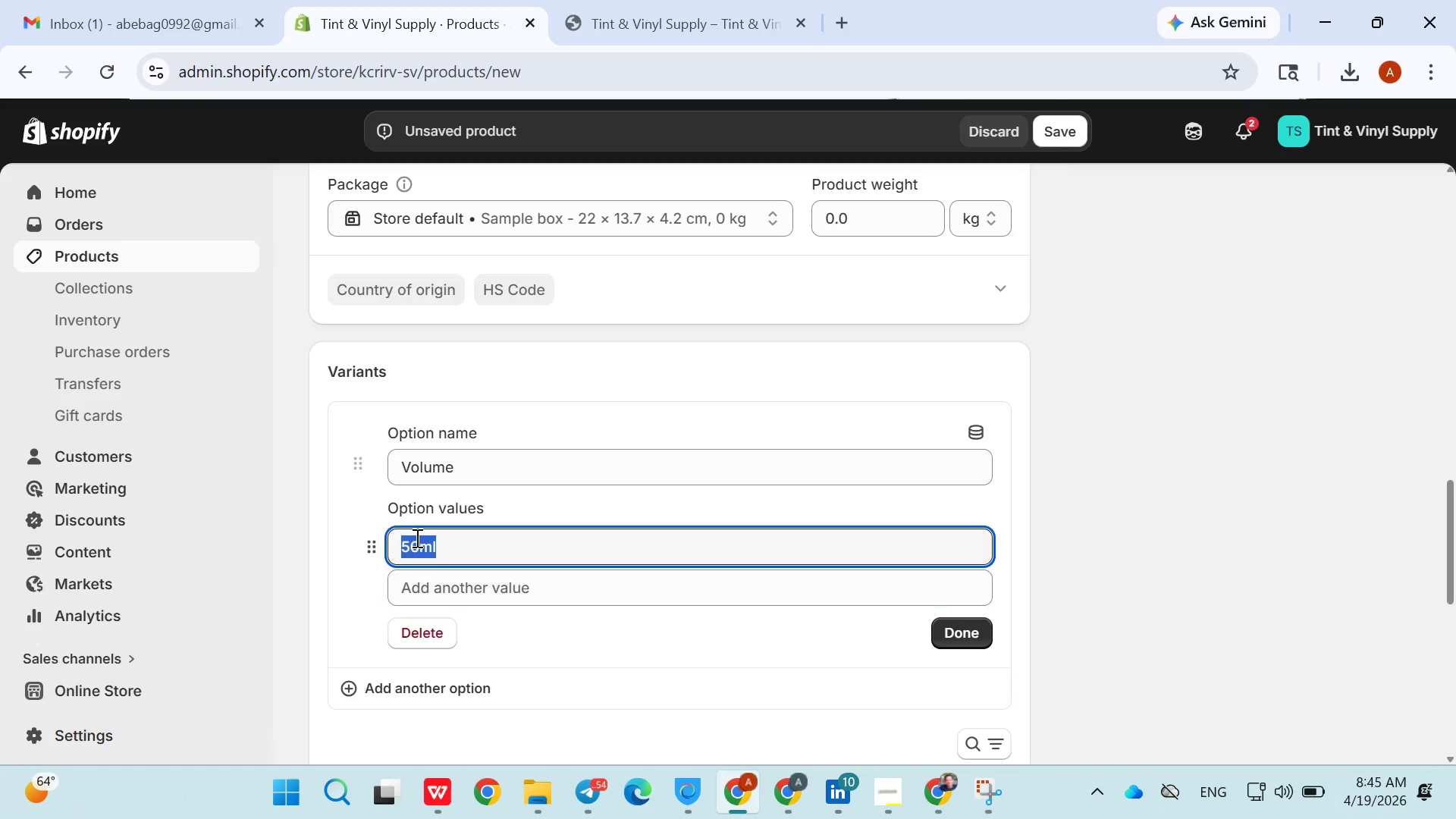 
left_click_drag(start_coordinate=[416, 538], to_coordinate=[435, 587])
 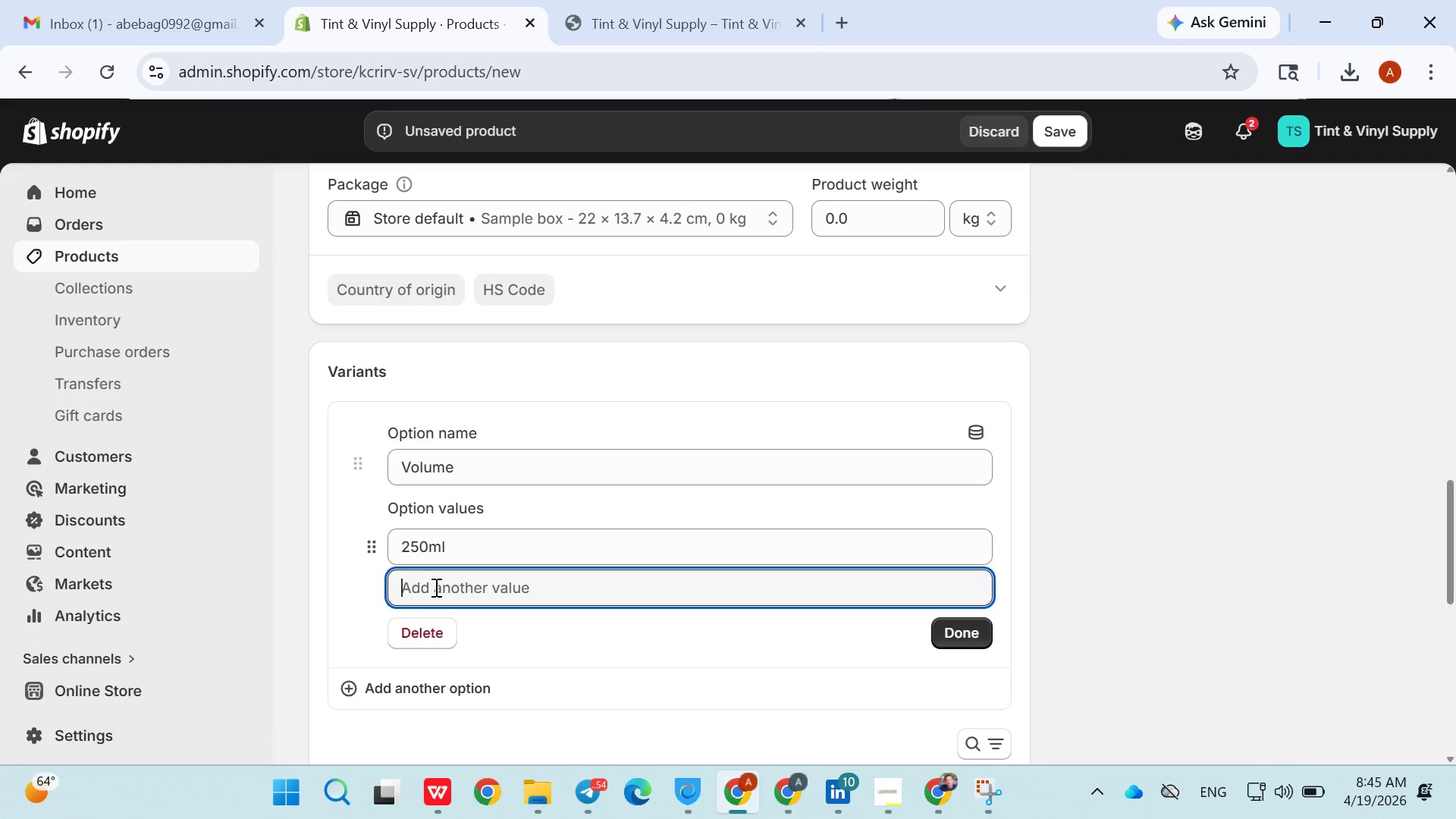 
key(ArrowLeft)
 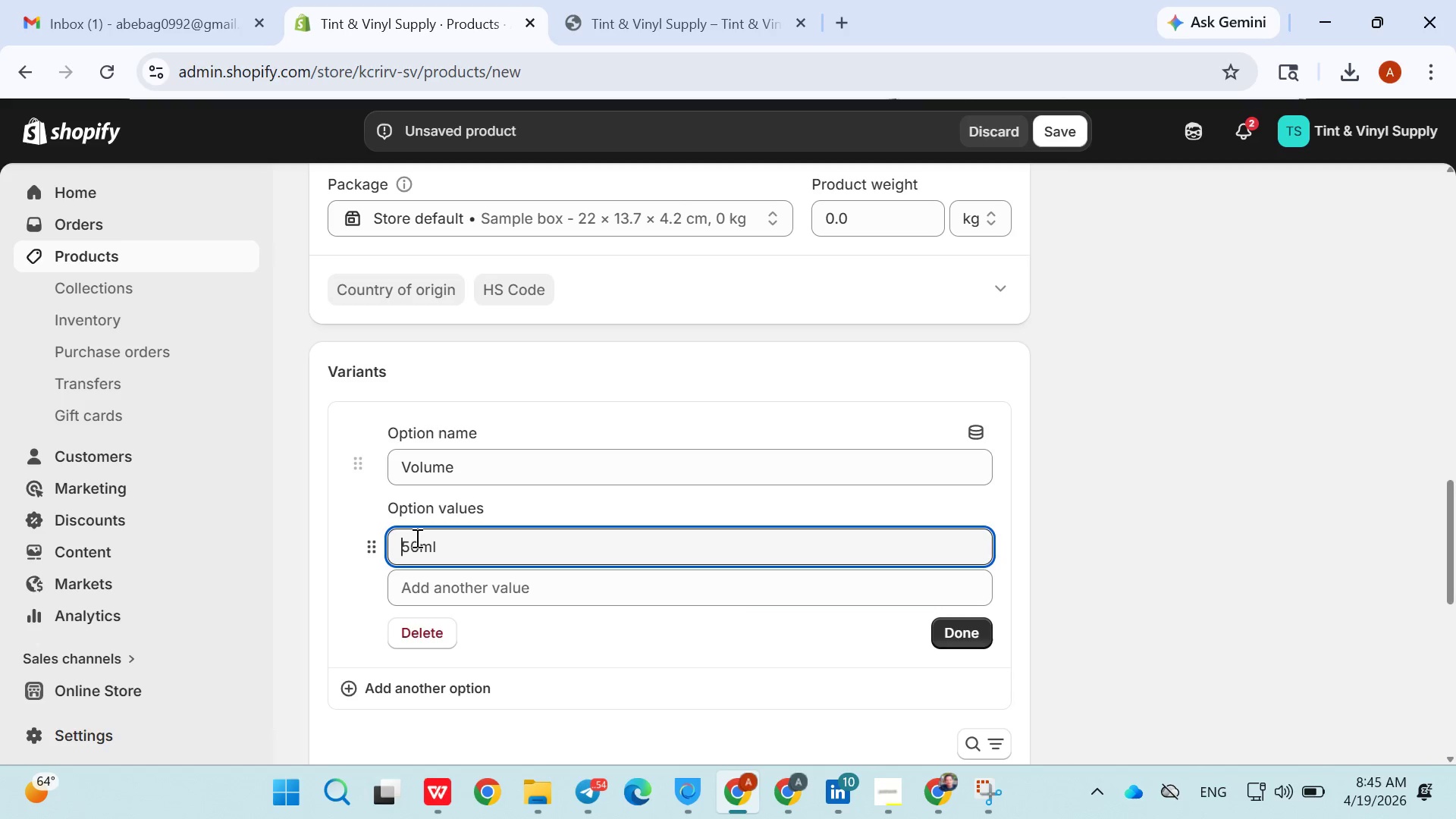 
key(2)
 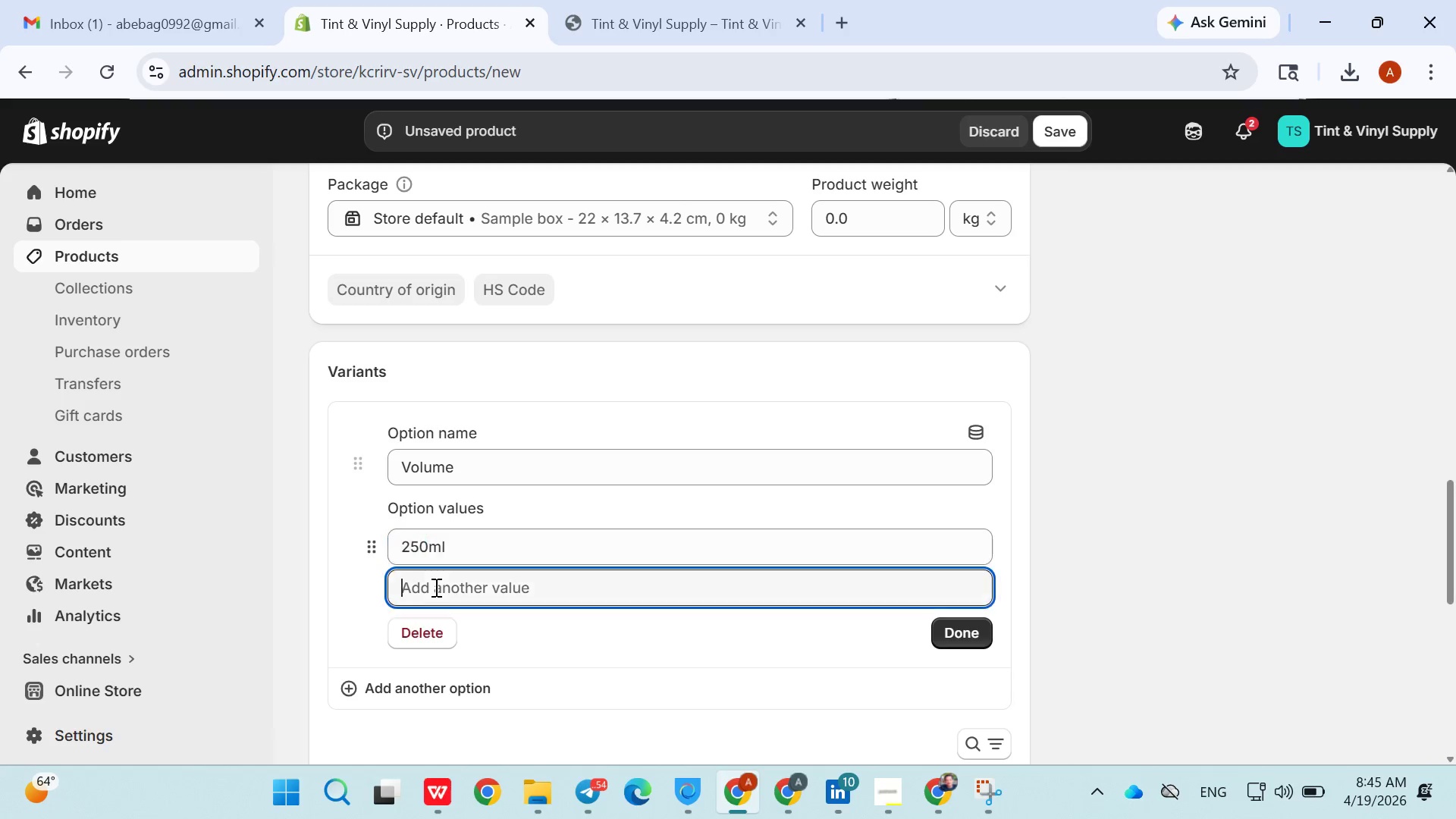 
triple_click([435, 587])
 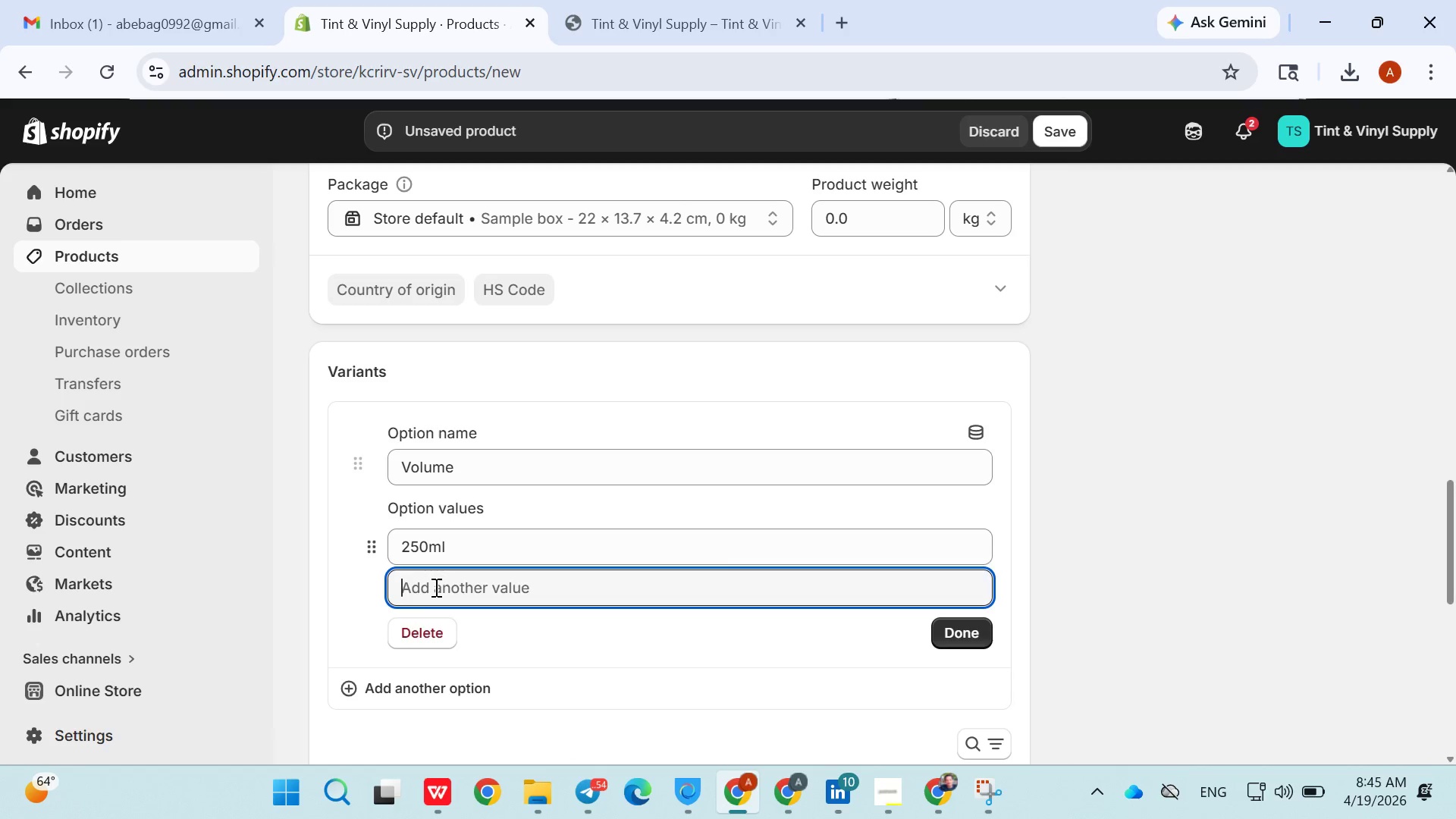 
triple_click([435, 587])
 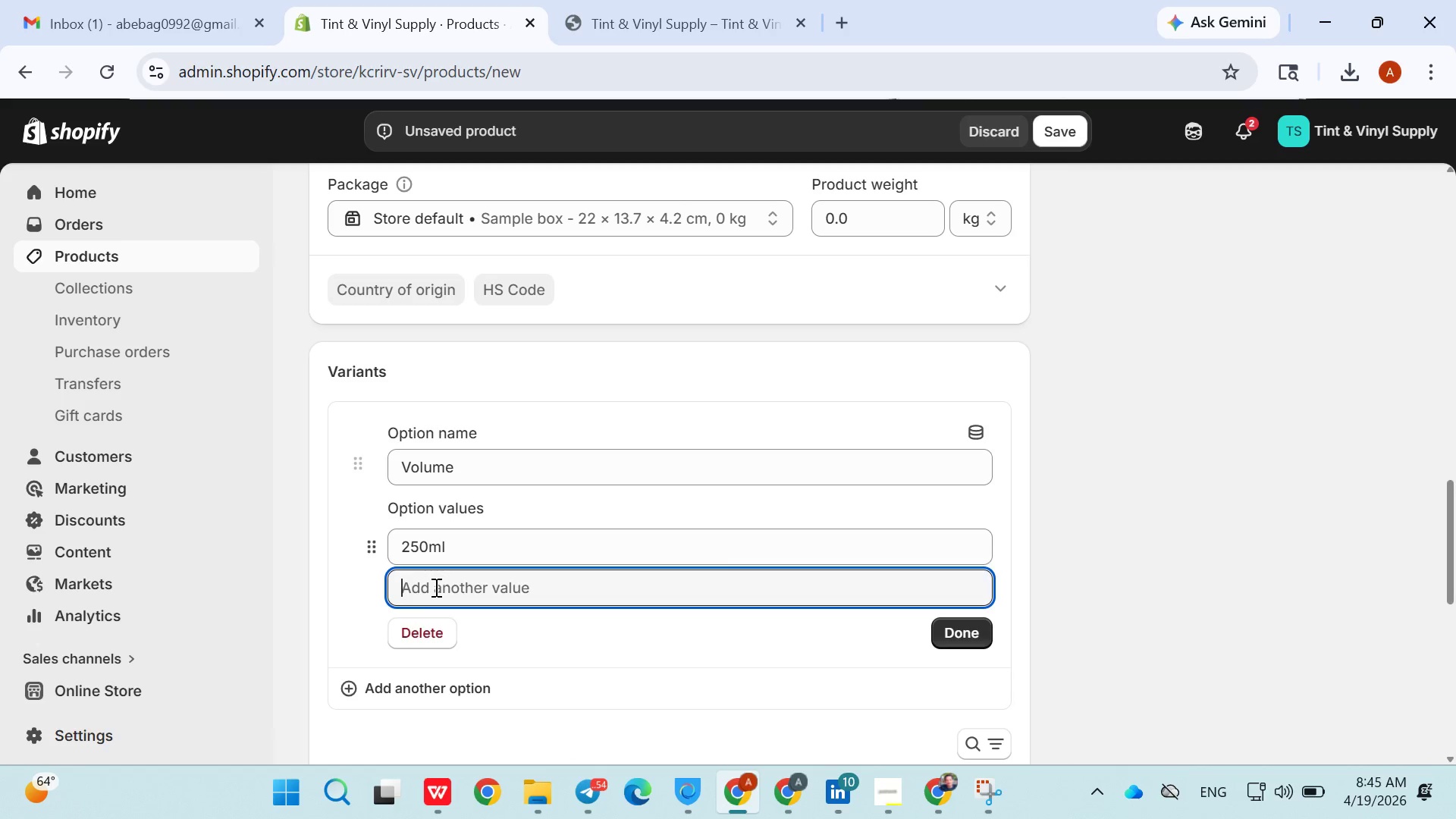 
triple_click([435, 587])
 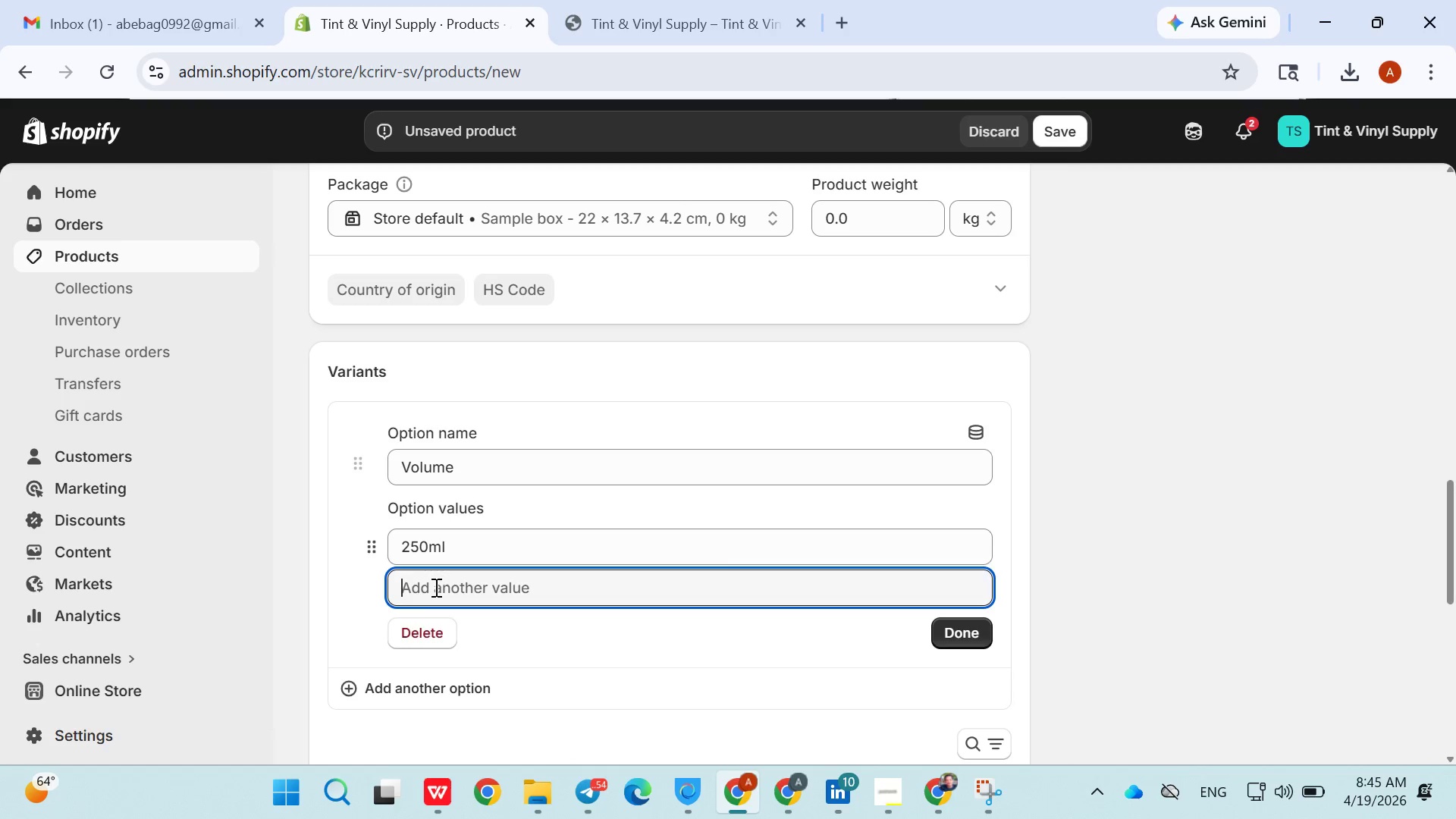 
triple_click([435, 587])
 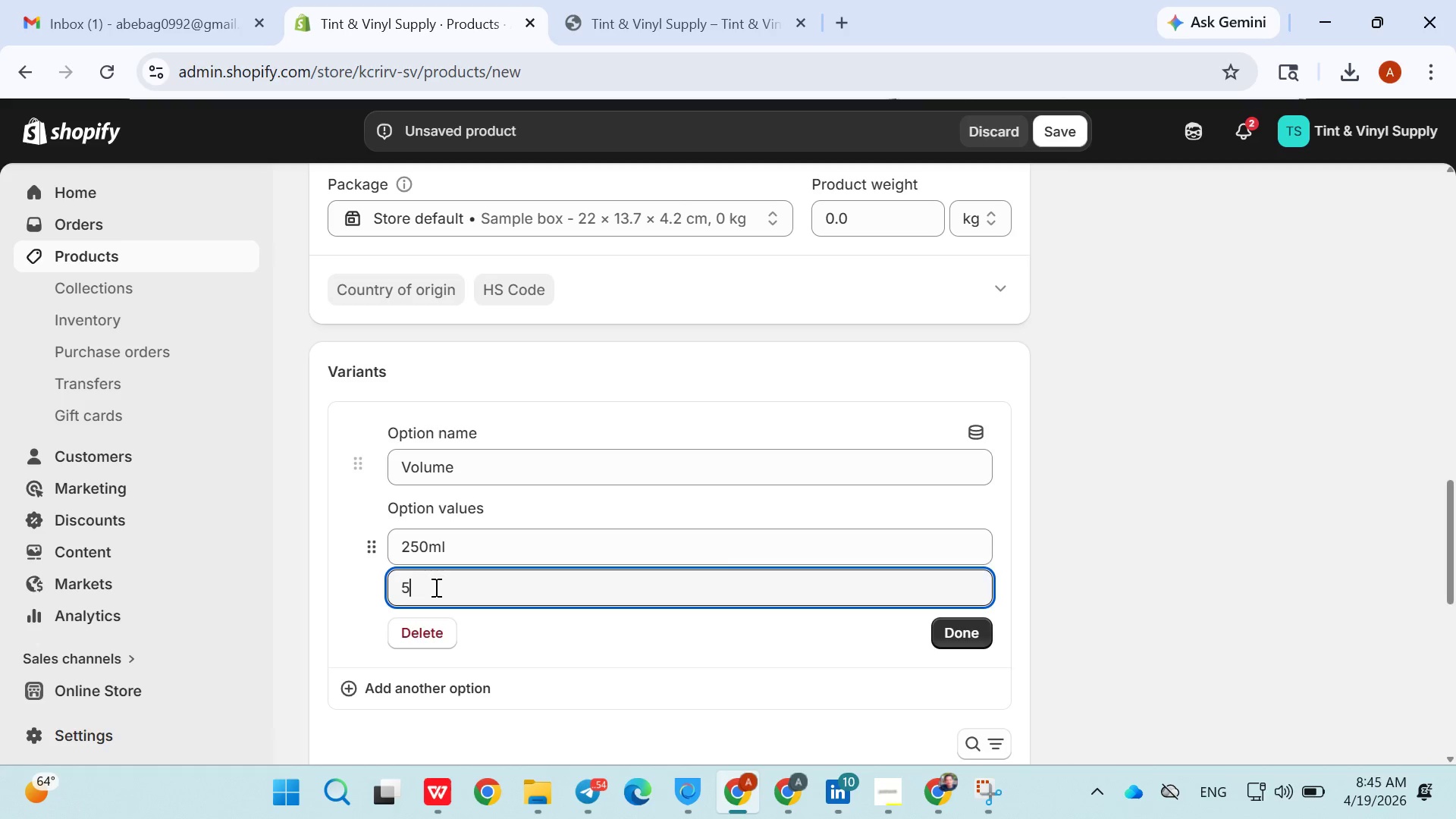 
triple_click([435, 587])
 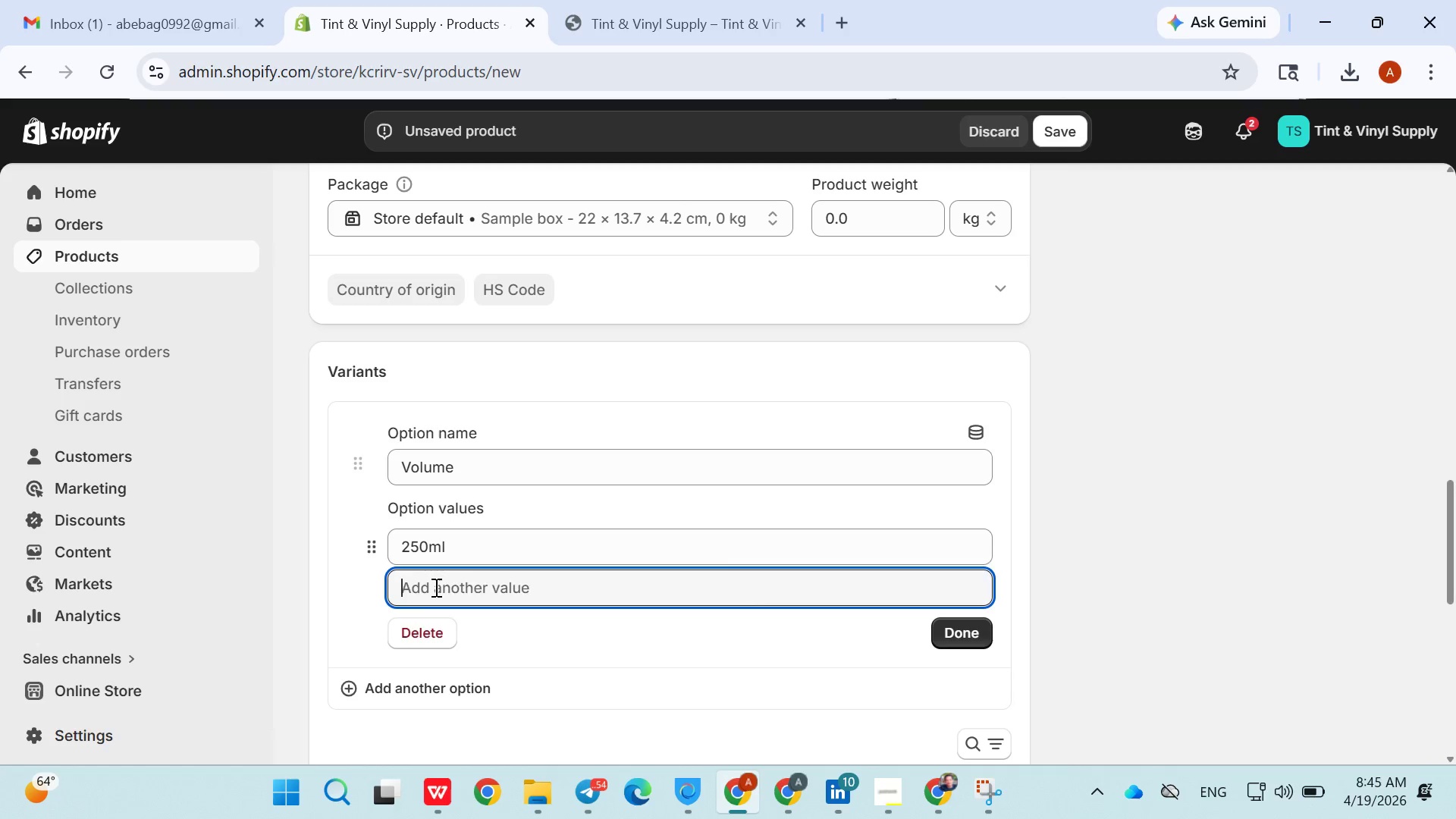 
type(500ml)
 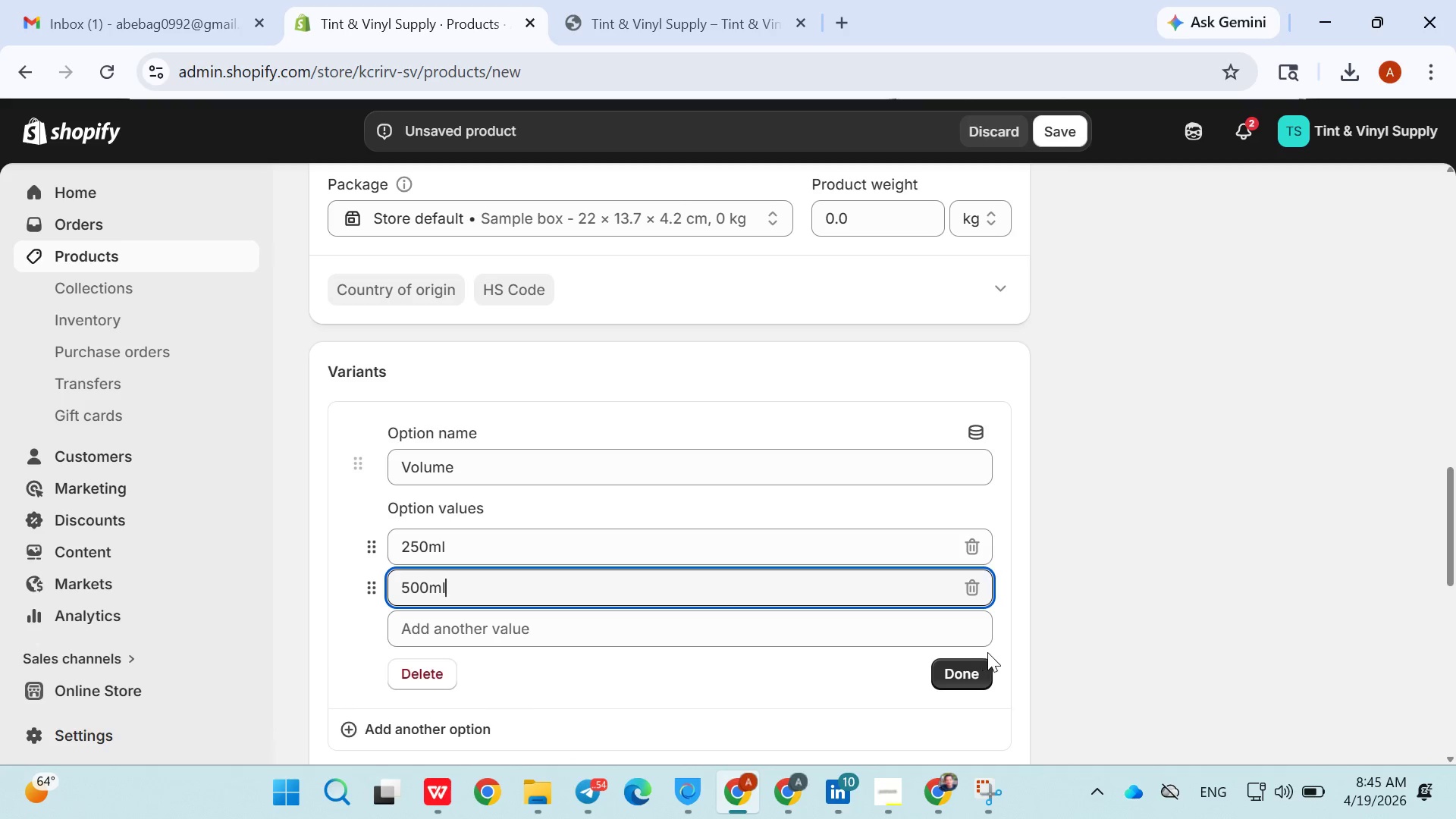 
left_click([971, 674])
 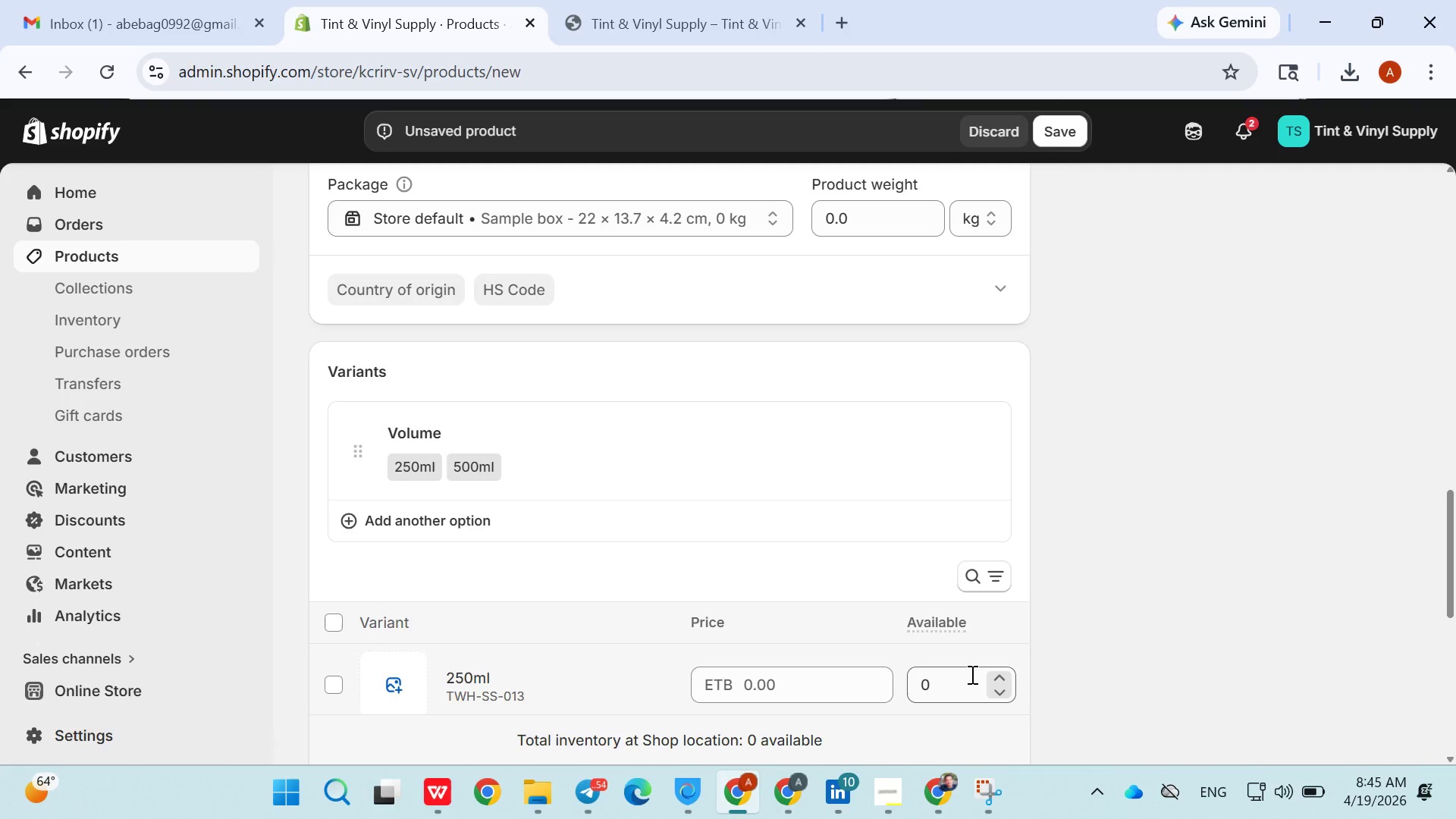 
mouse_move([864, 591])
 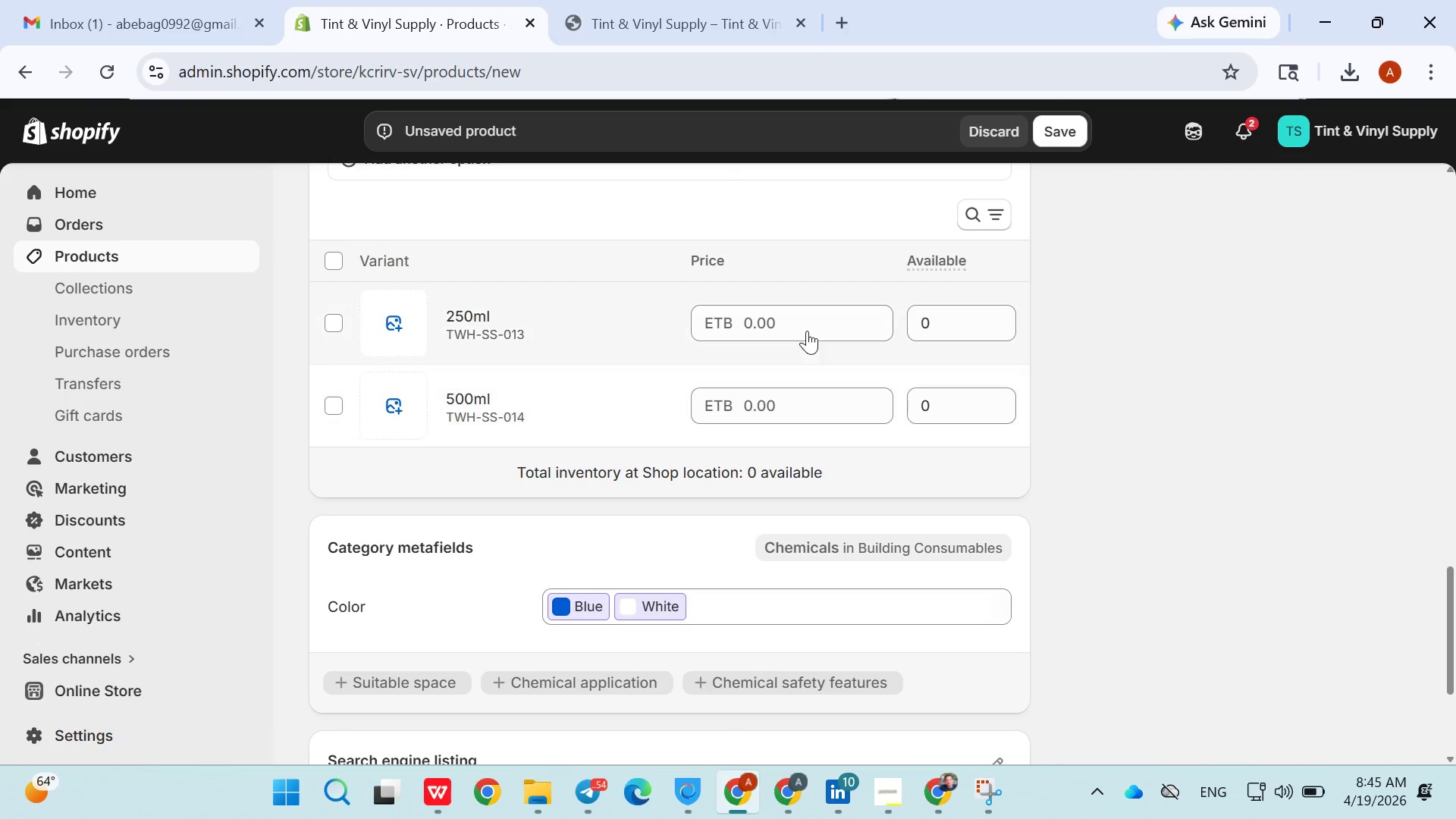 
double_click([807, 331])
 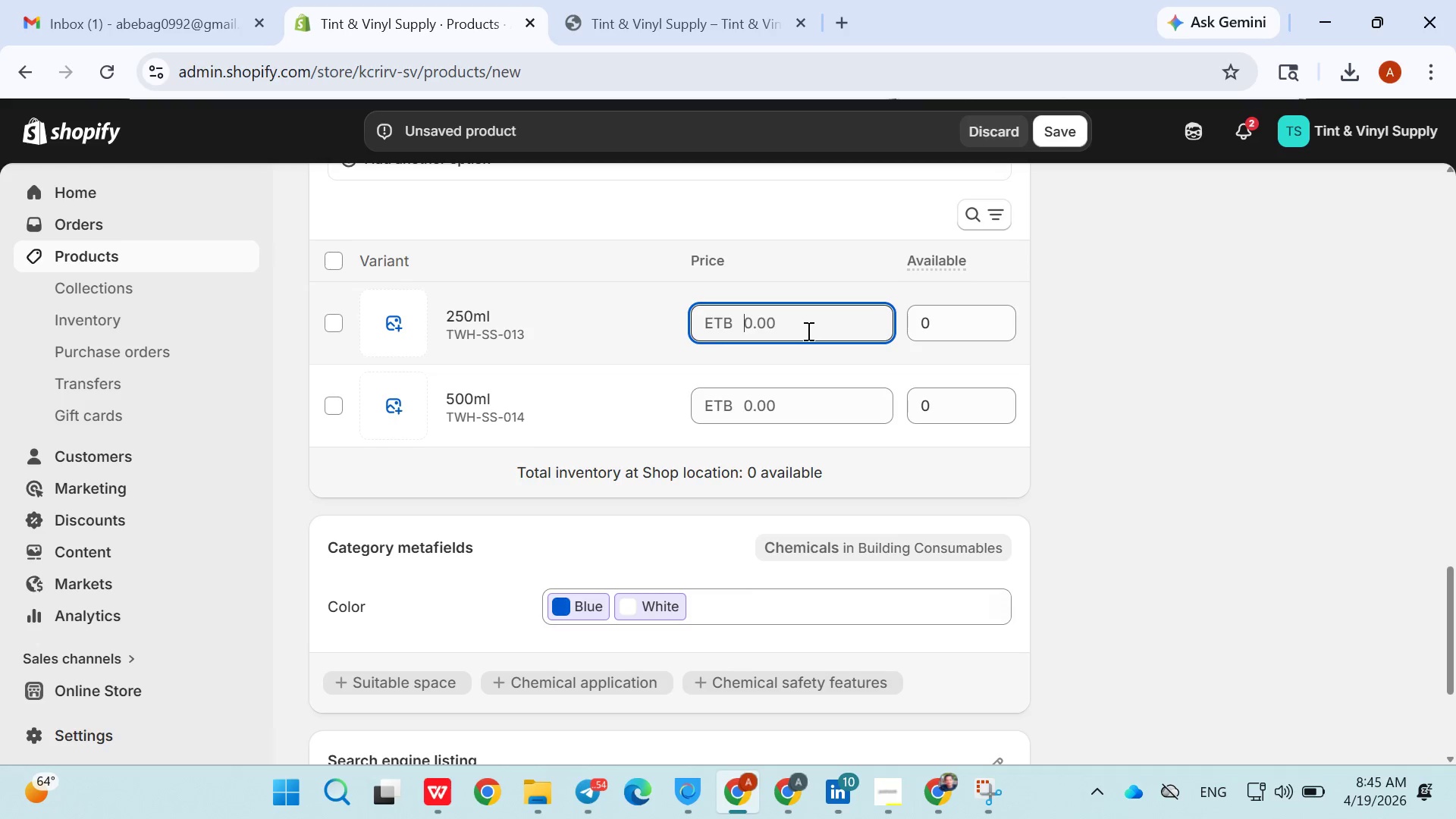 
triple_click([807, 331])
 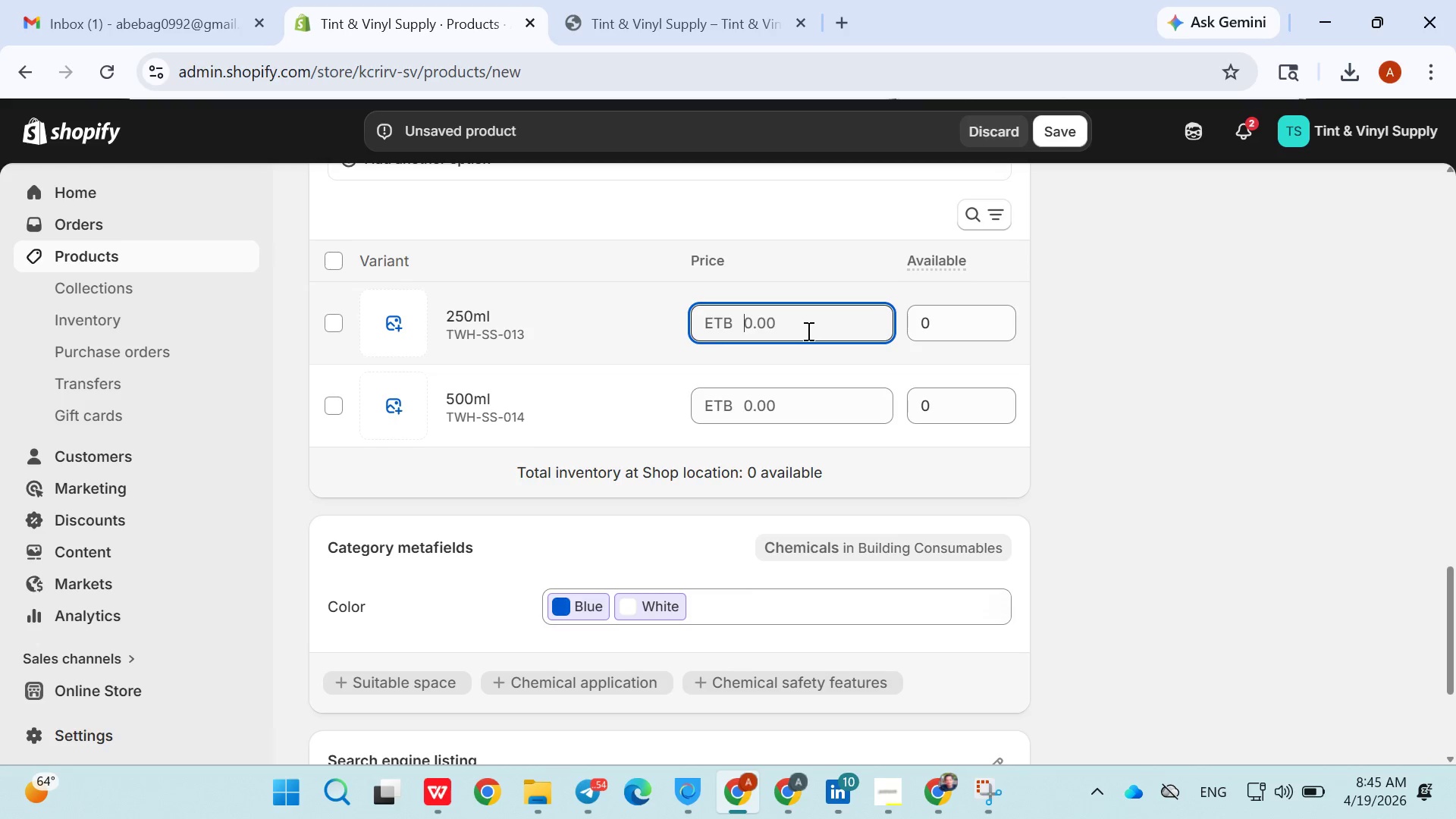 
double_click([807, 331])
 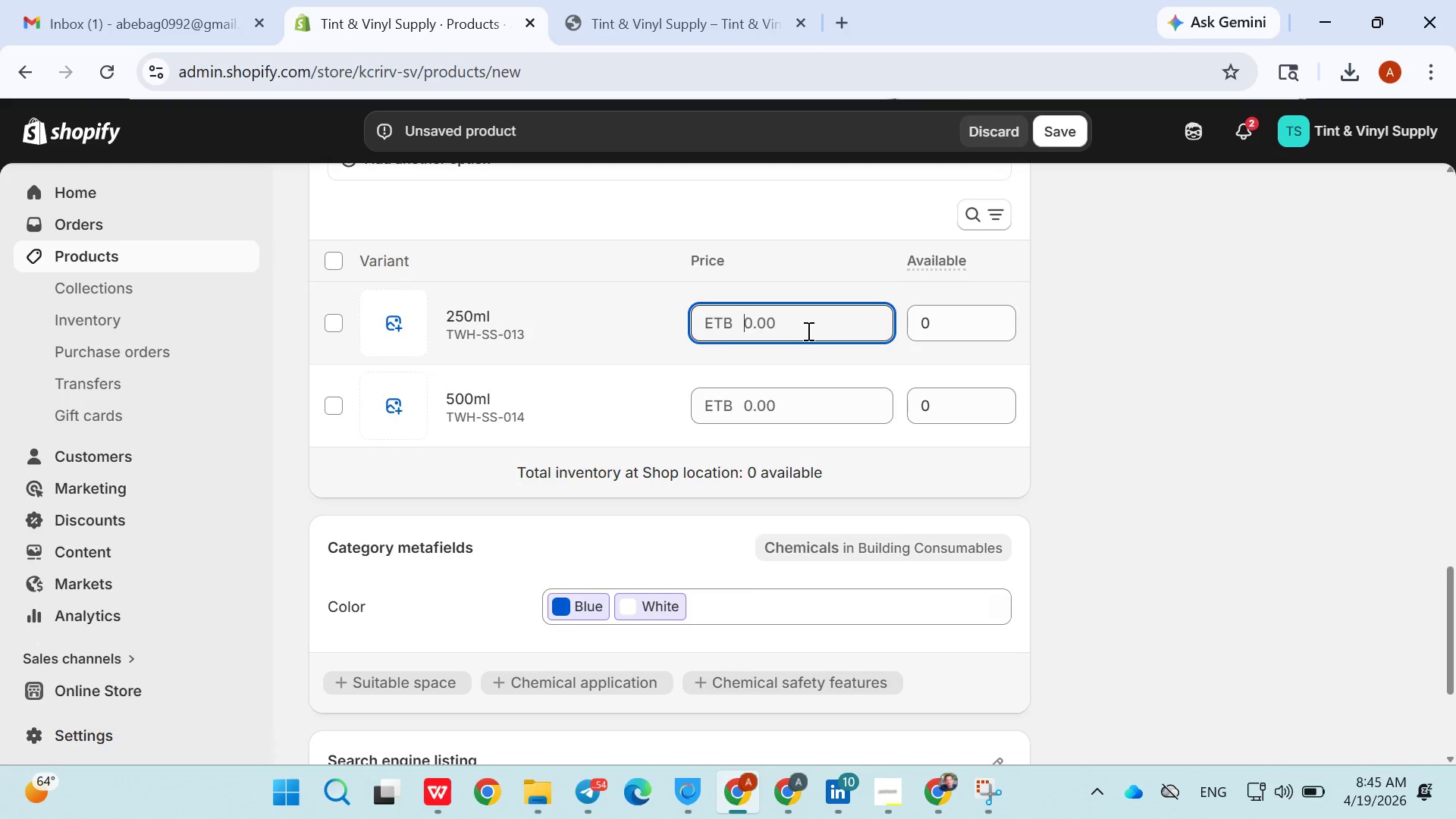 
triple_click([807, 331])
 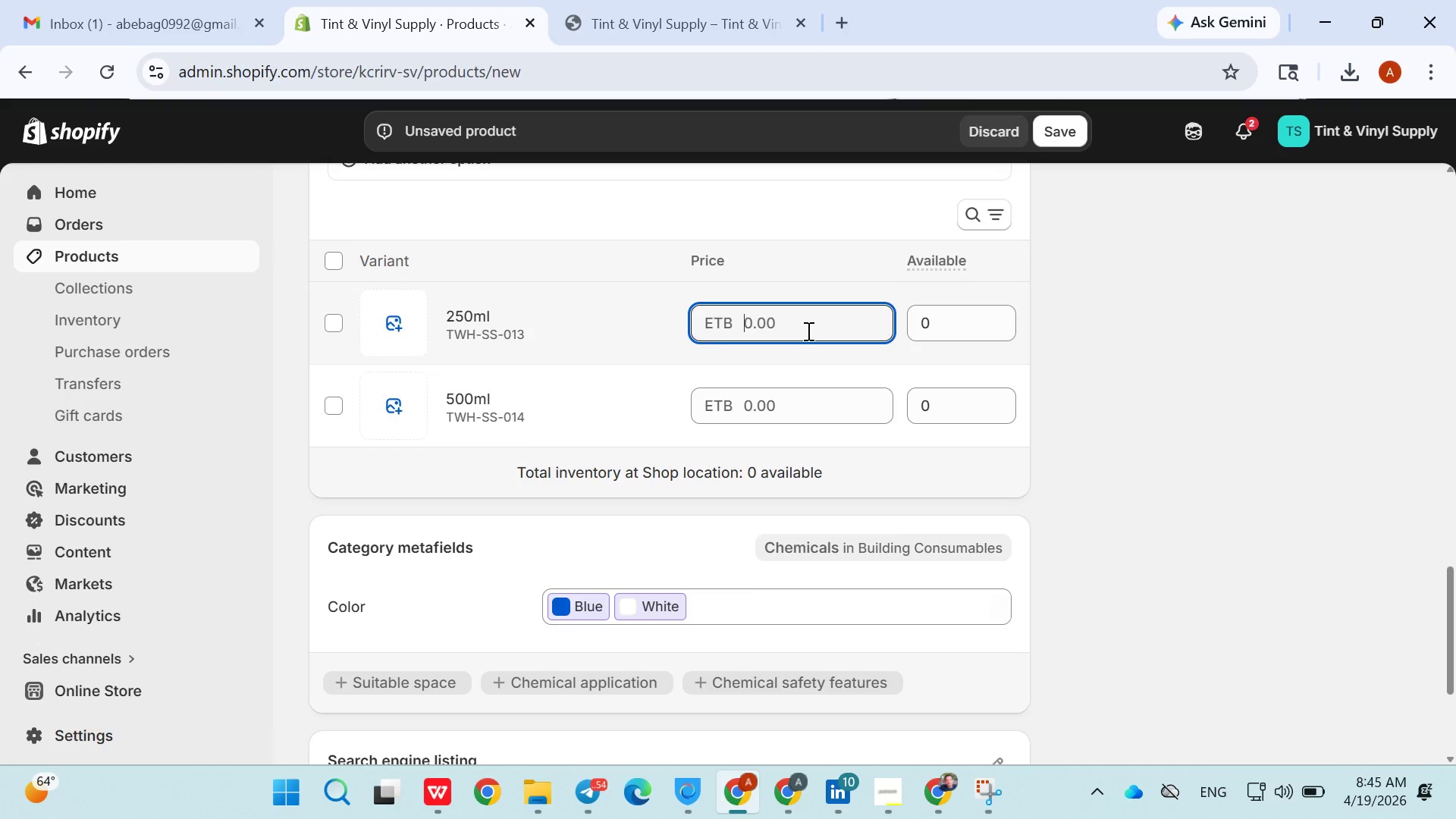 
left_click([807, 331])
 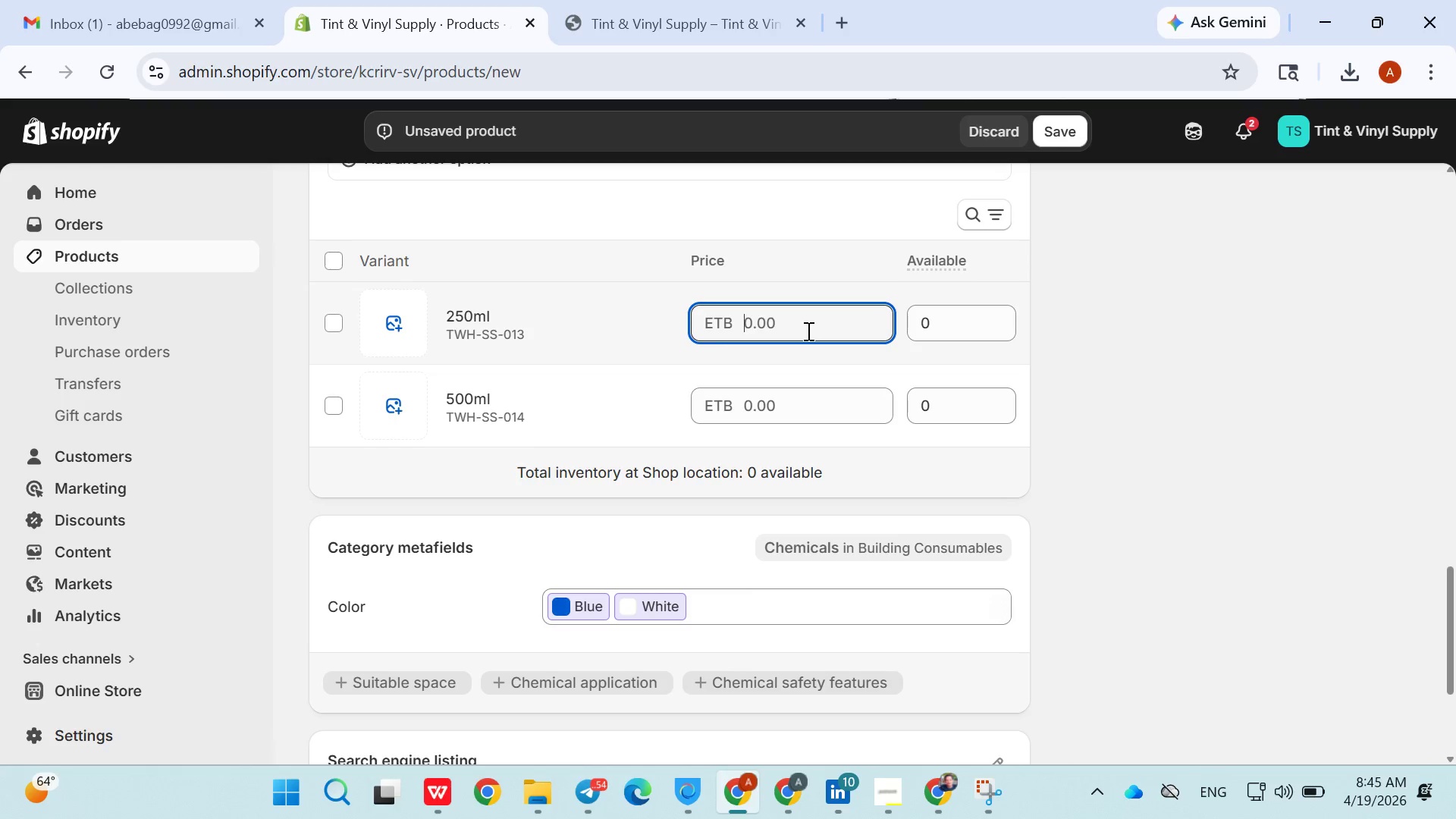 
double_click([807, 331])
 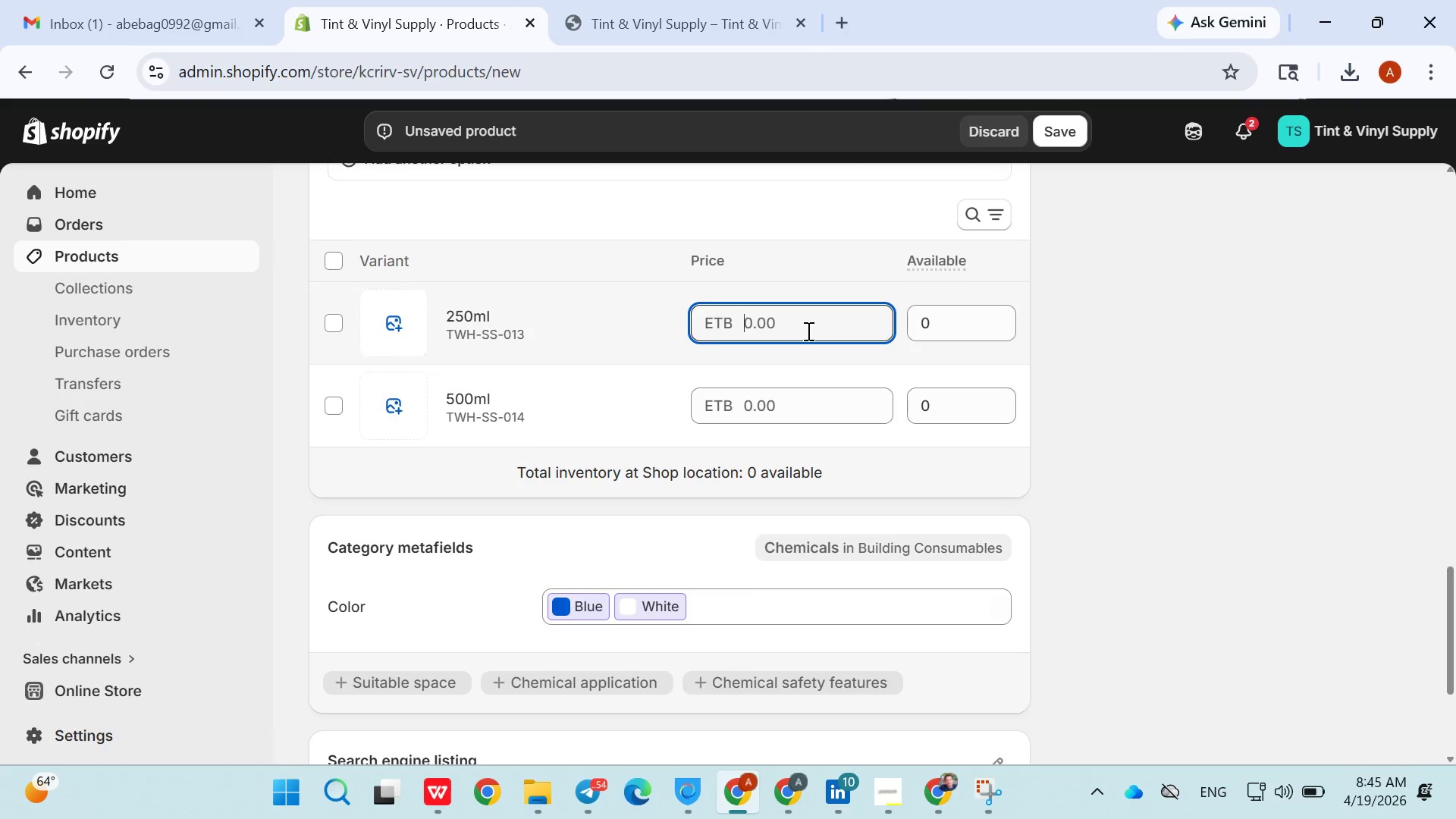 
triple_click([807, 331])
 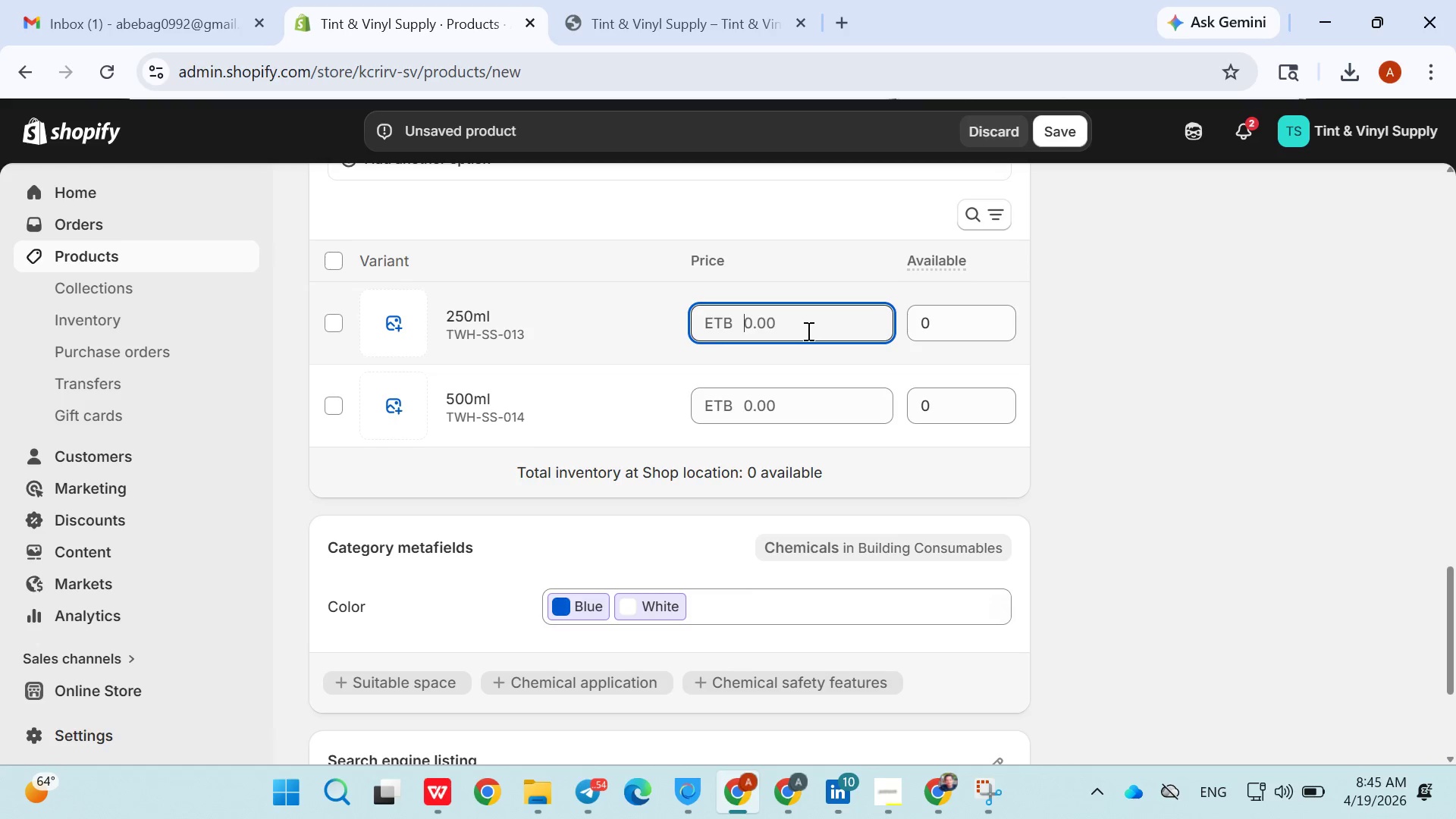 
triple_click([807, 331])
 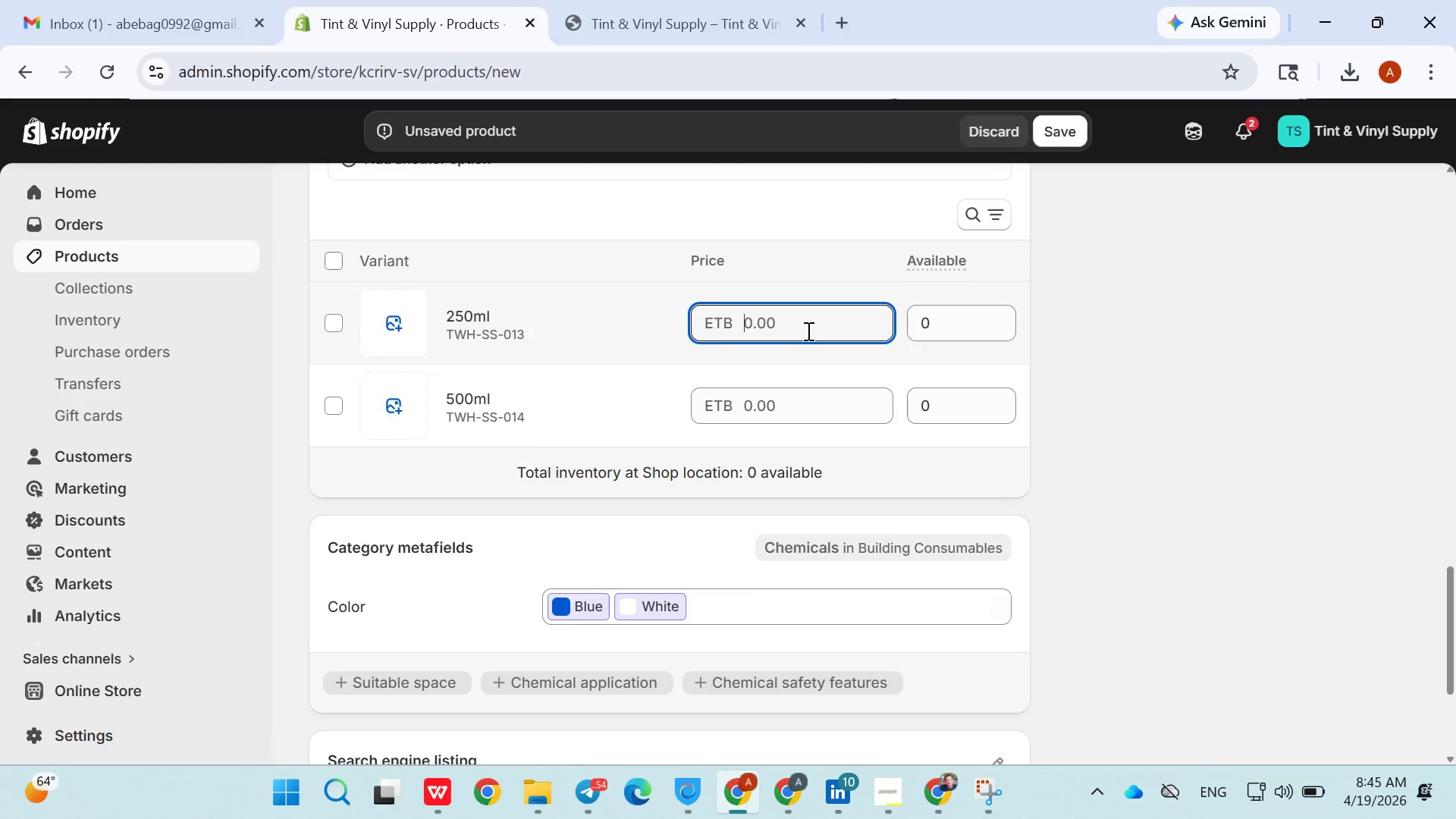 
triple_click([807, 331])
 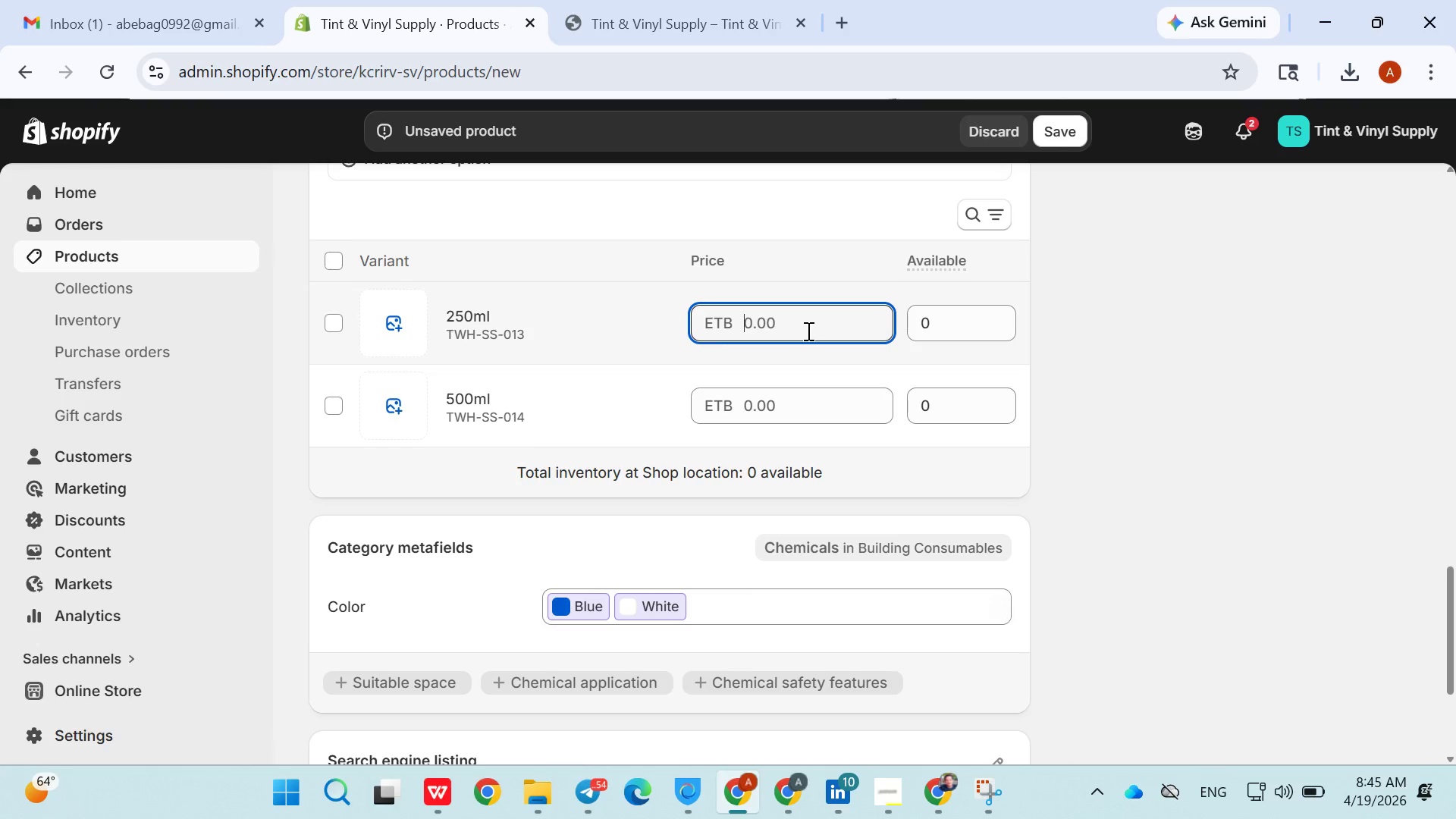 
triple_click([807, 331])
 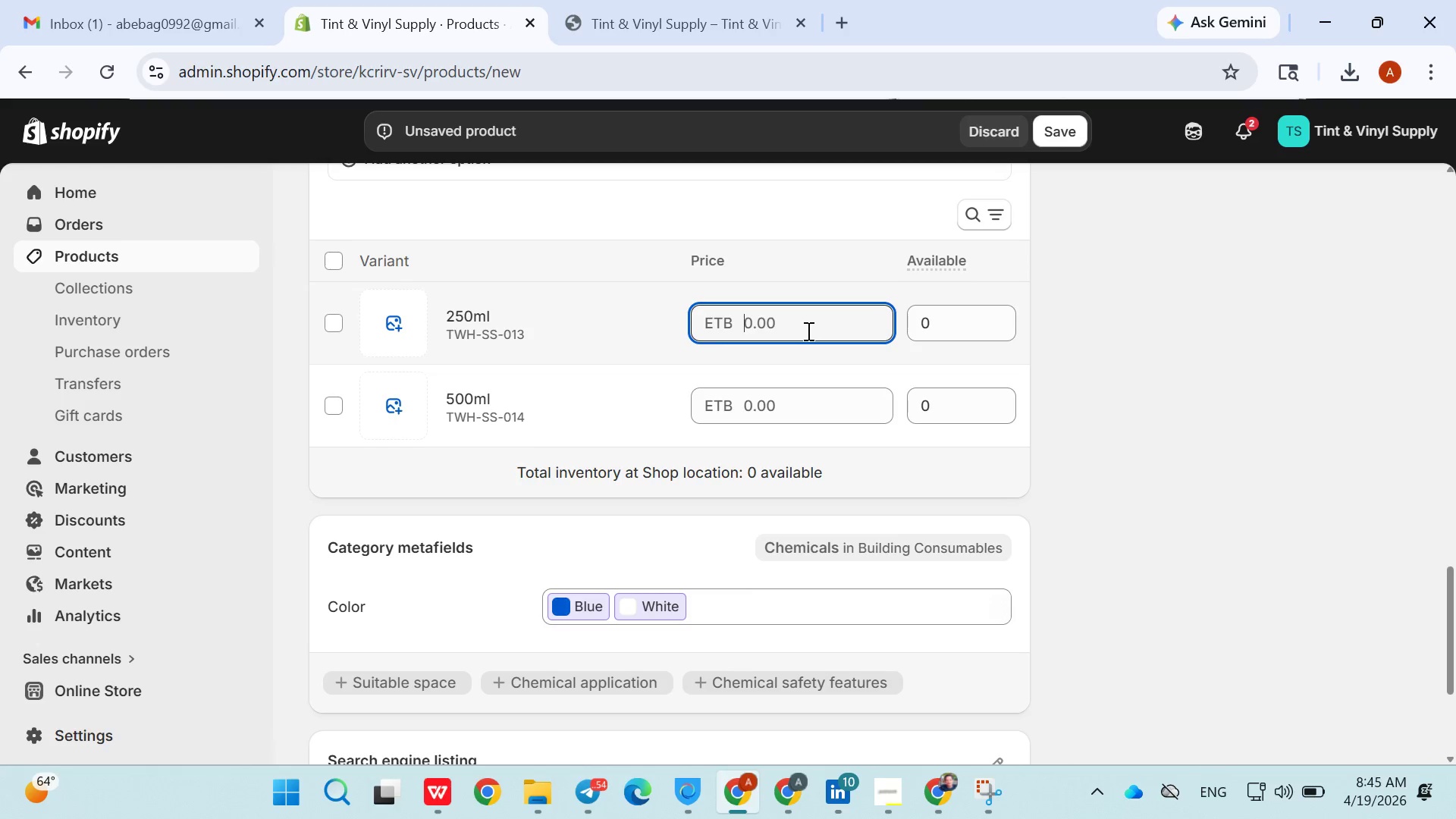 
triple_click([807, 331])
 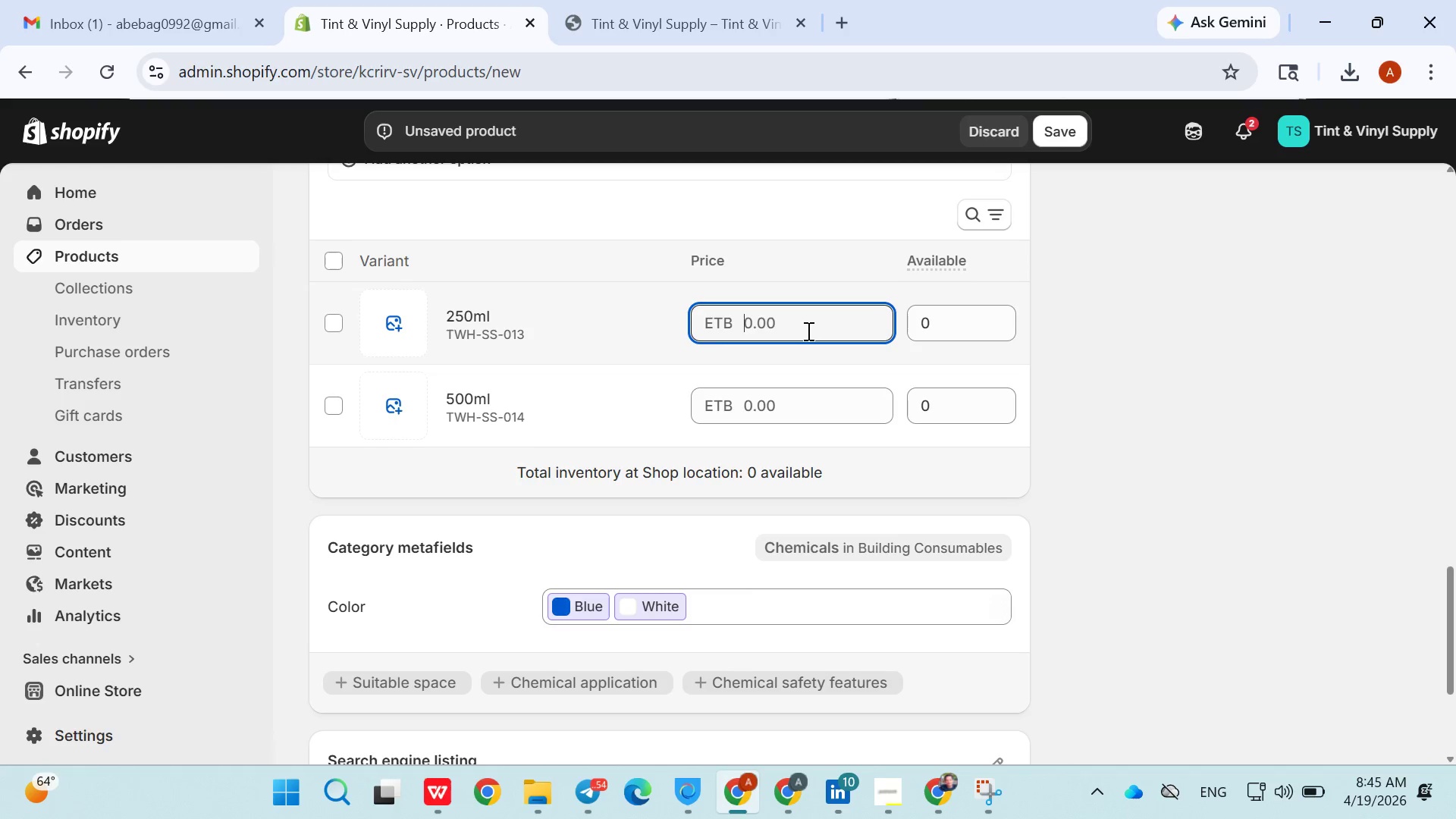 
triple_click([807, 331])
 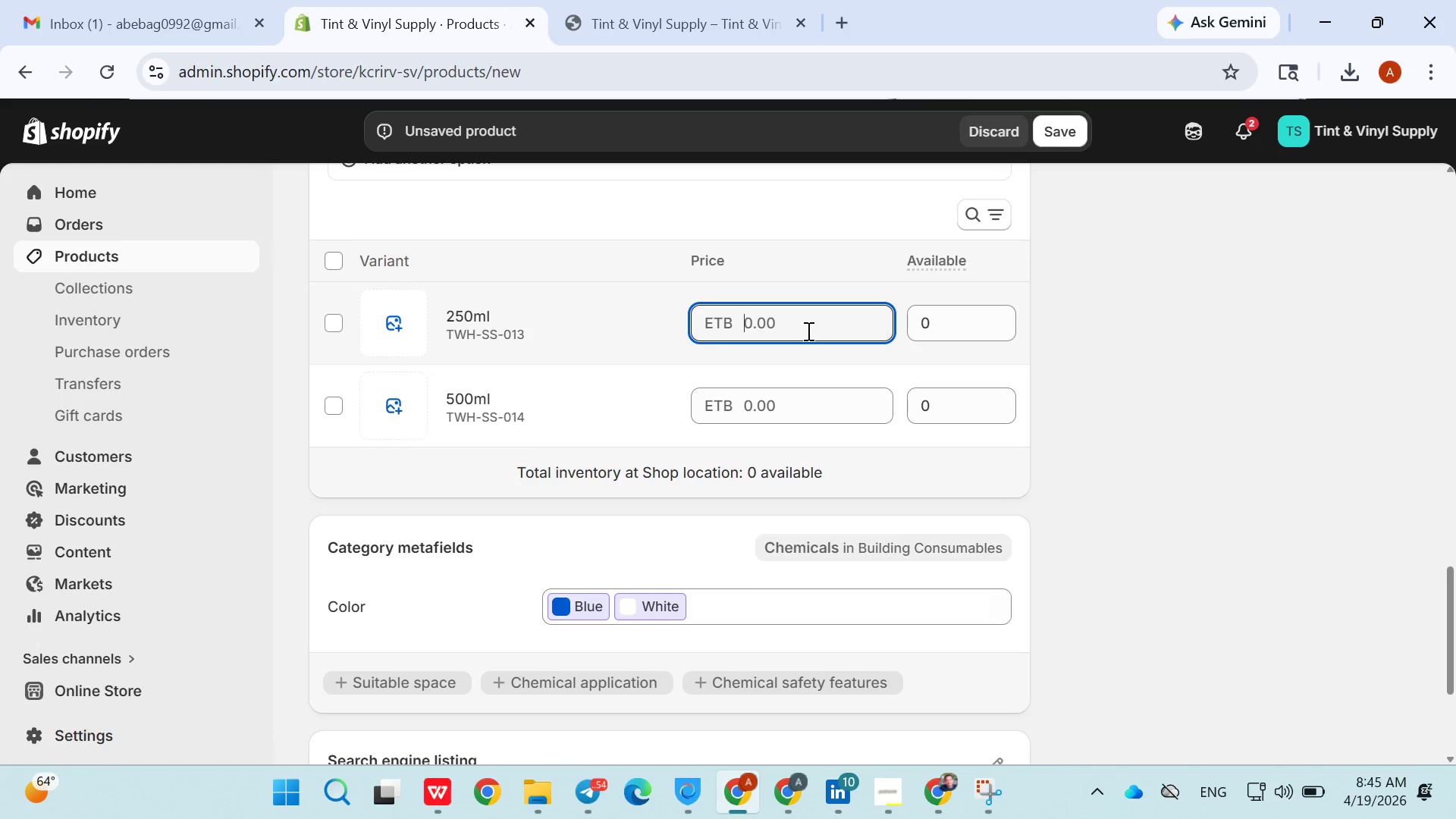 
left_click_drag(start_coordinate=[807, 331], to_coordinate=[785, 409])
 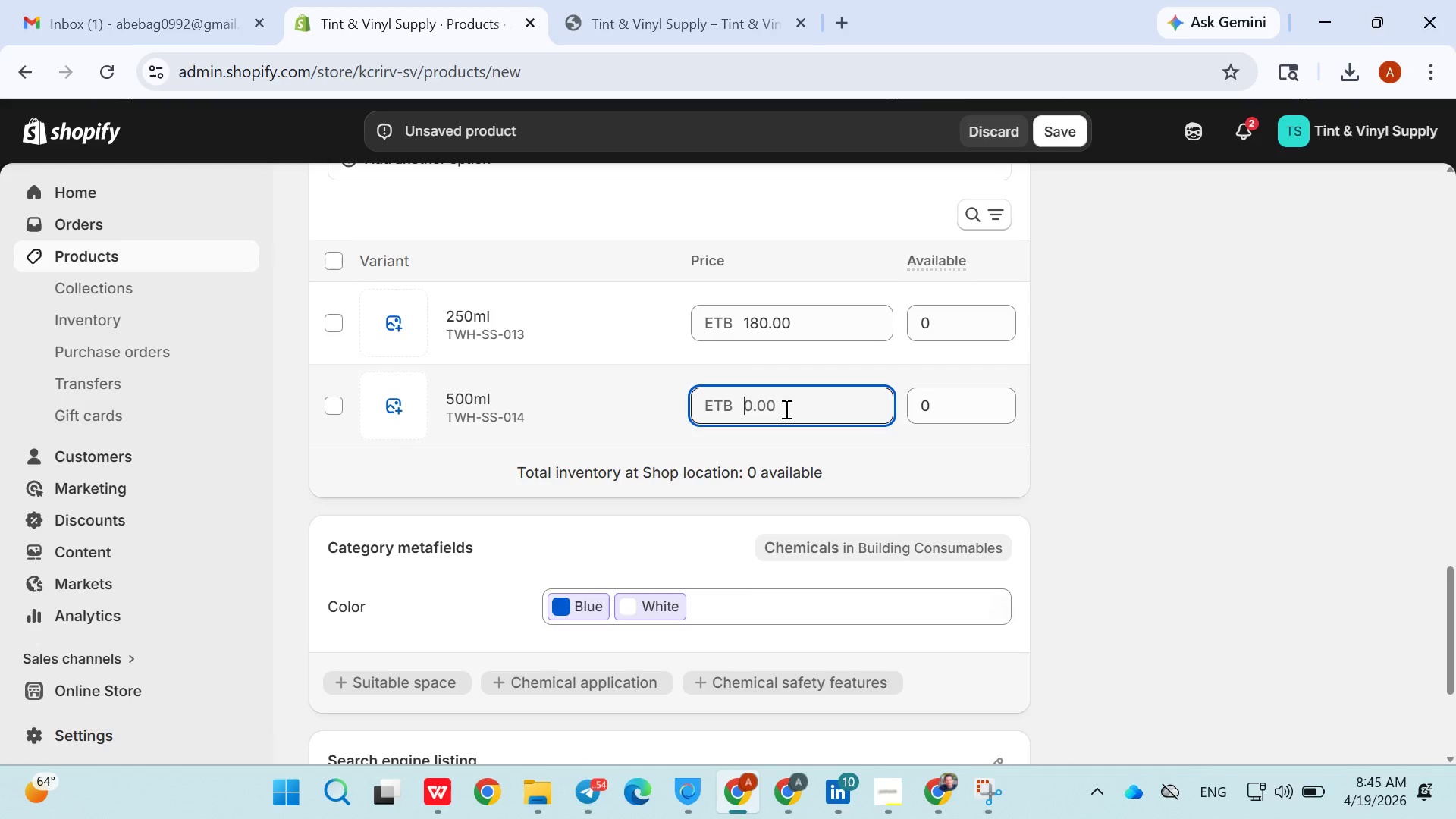 
type(180)
 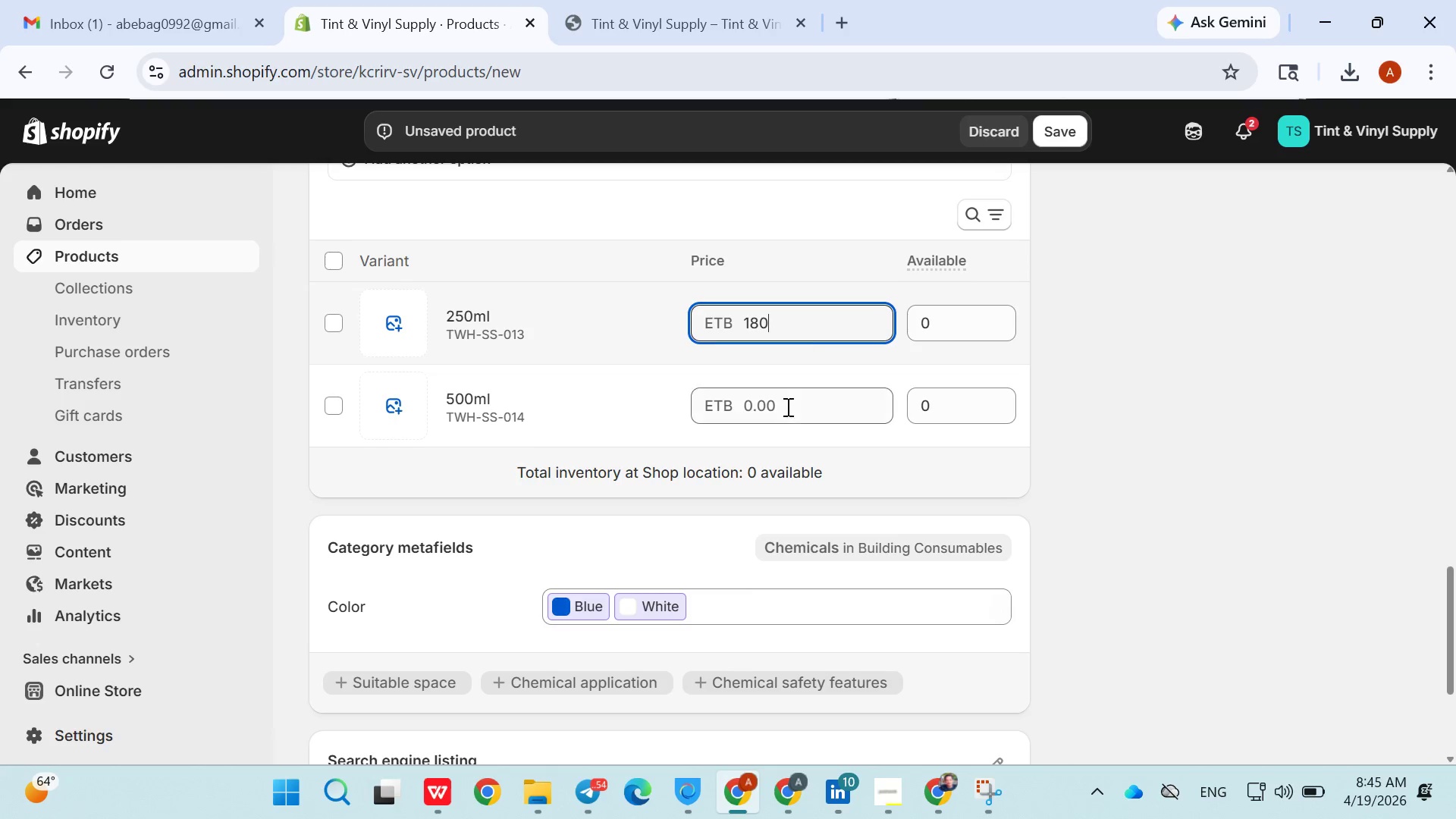 
left_click([785, 409])
 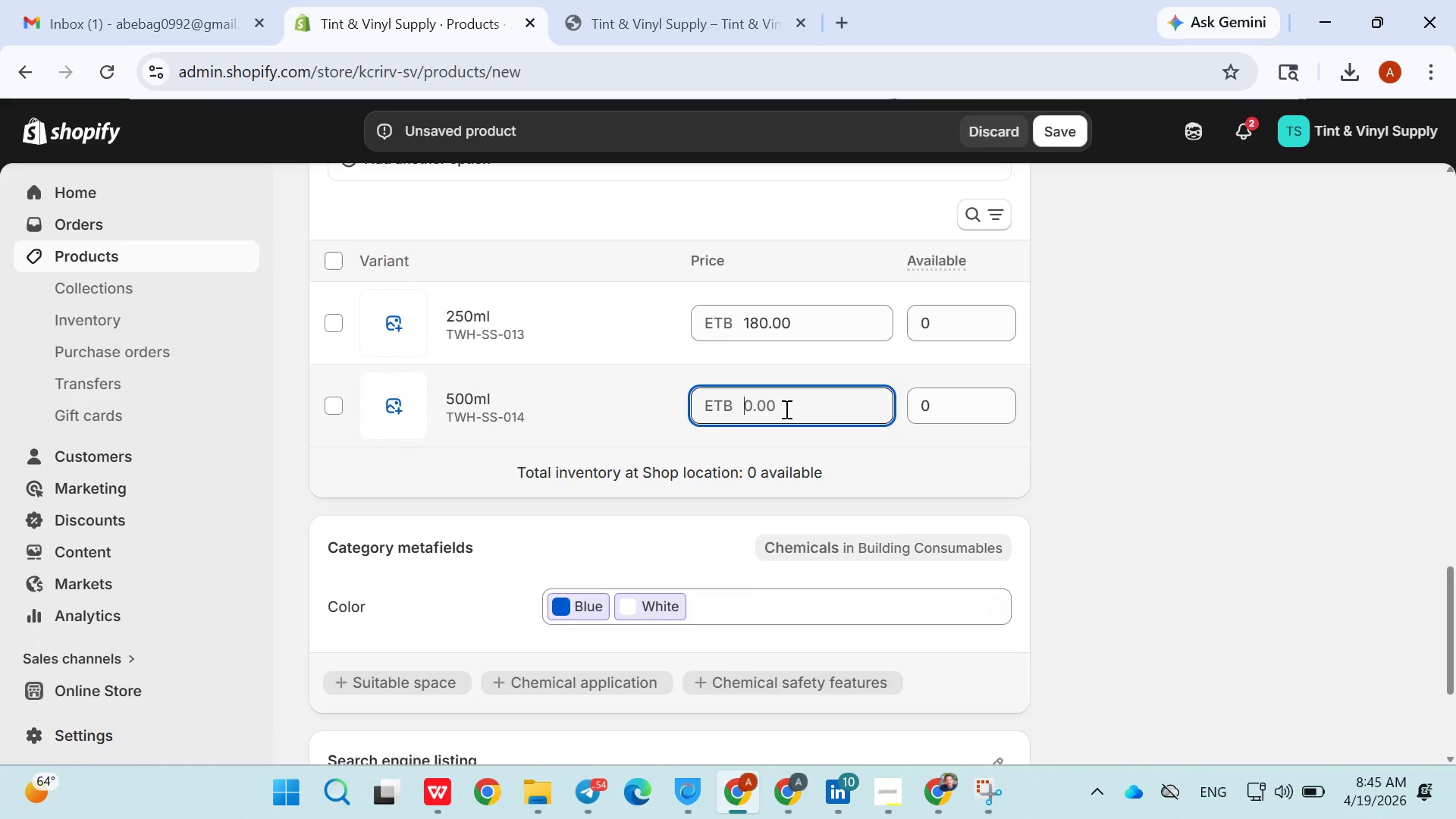 
type(280)
 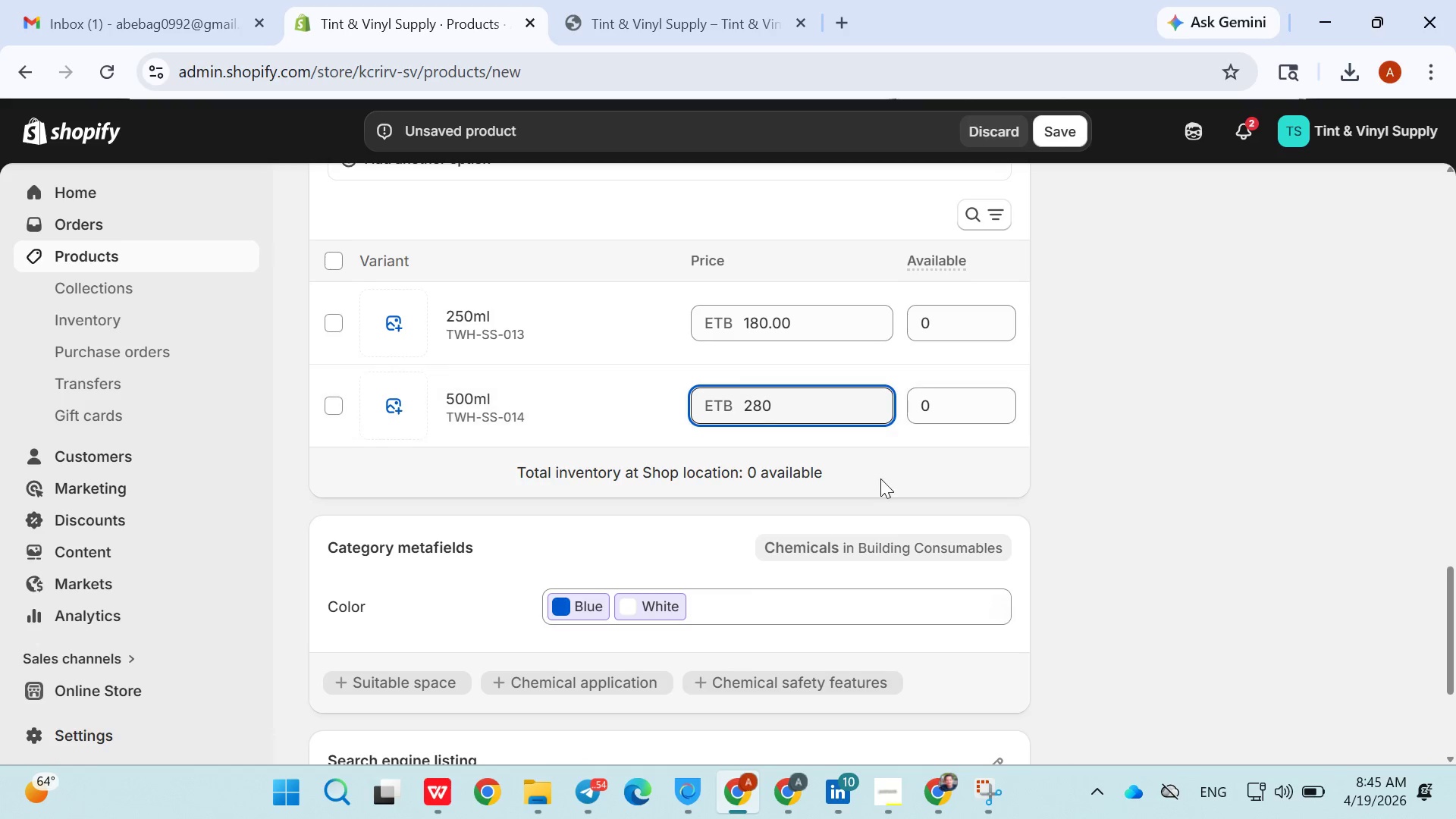 
left_click([882, 479])
 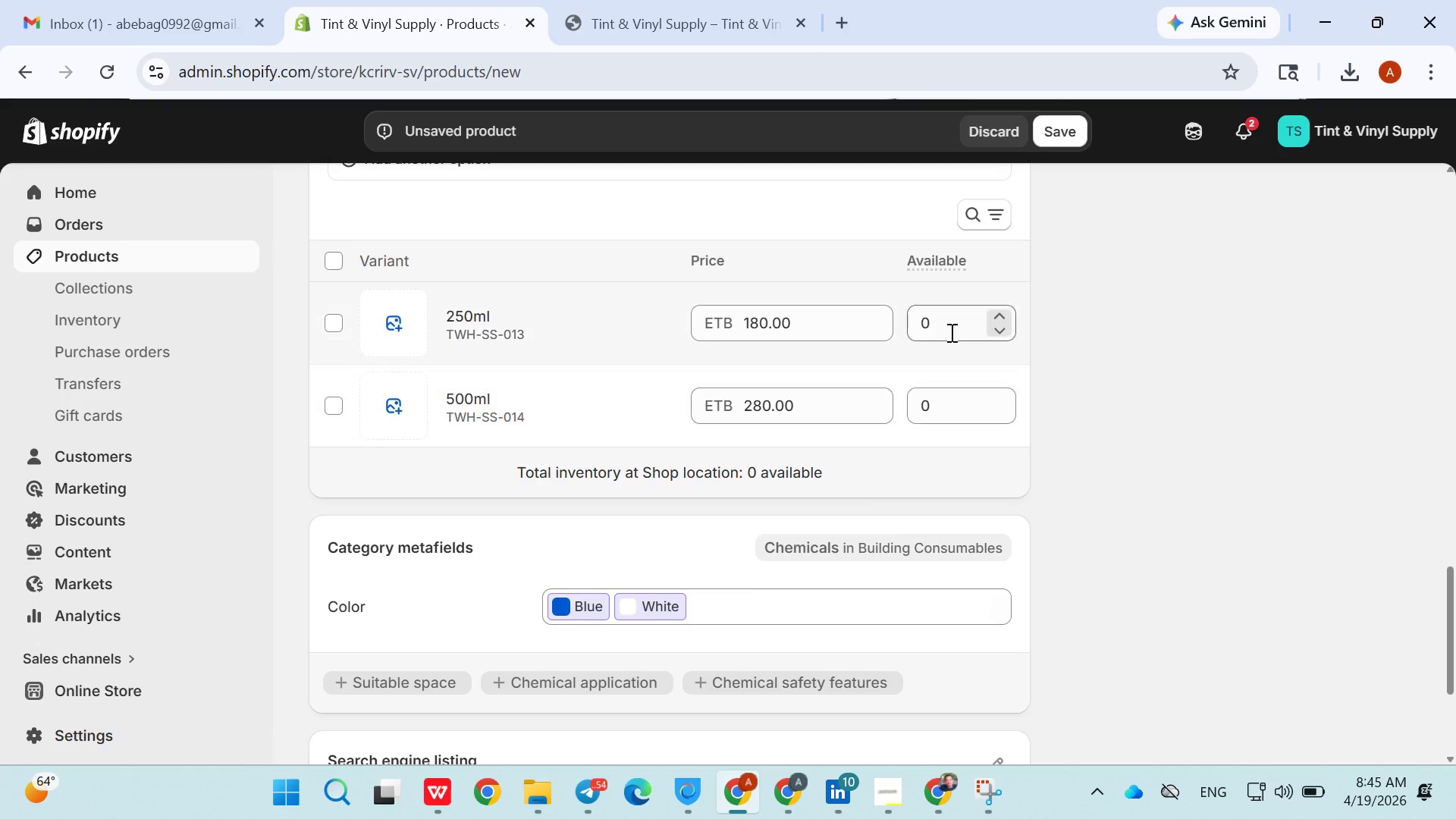 
left_click([950, 332])
 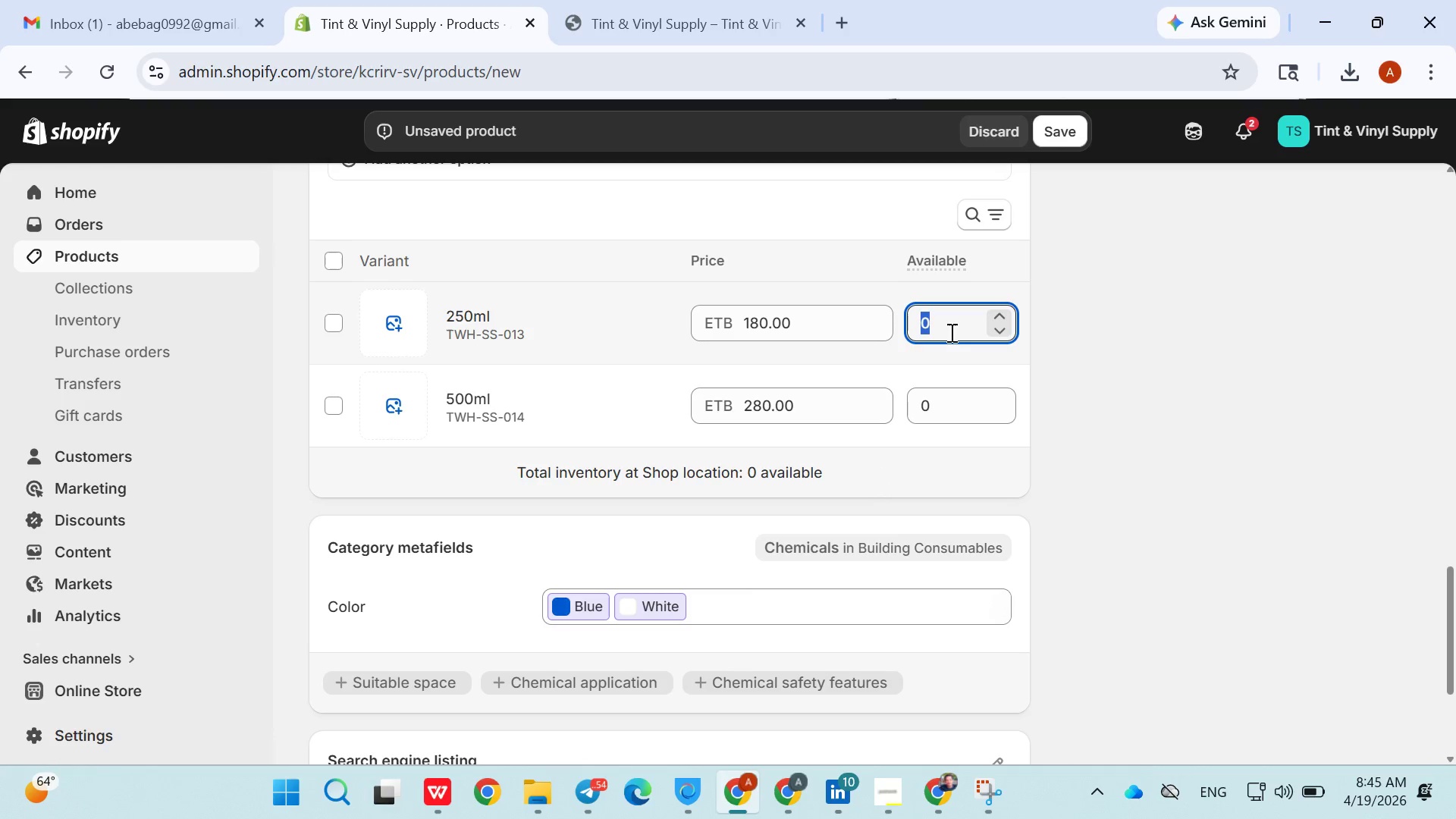 
type(39)
 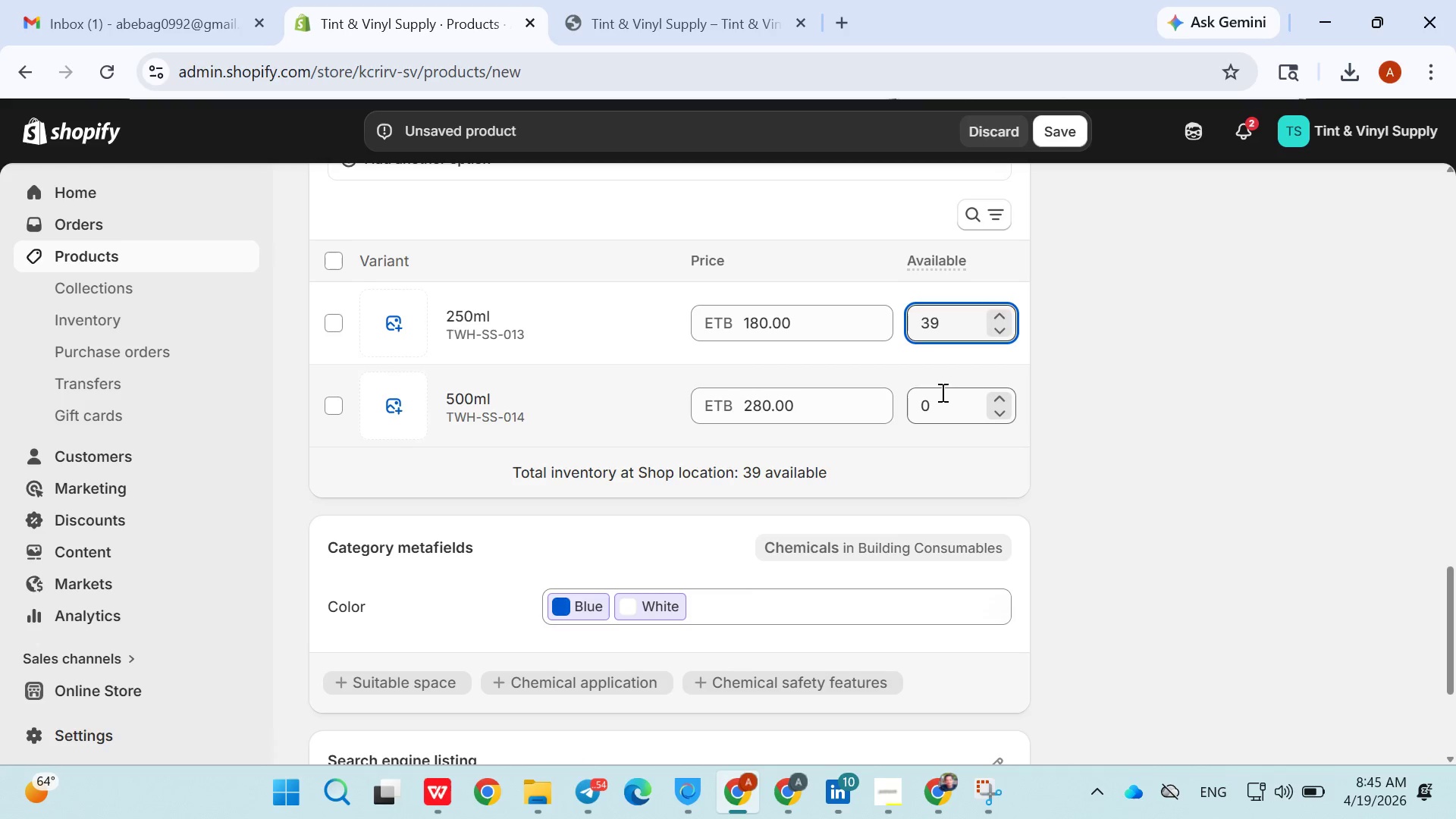 
left_click([940, 403])
 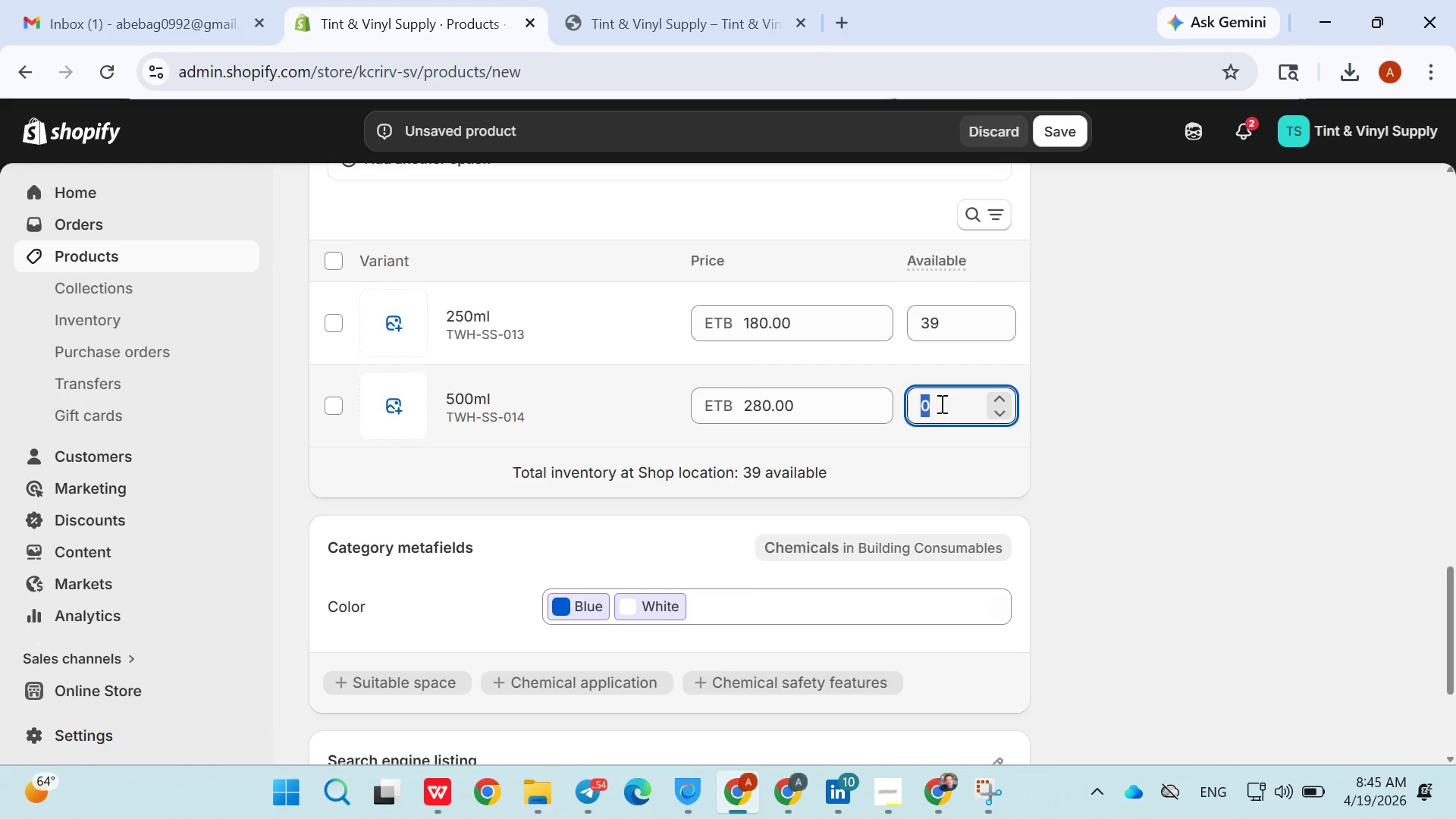 
key(4)
 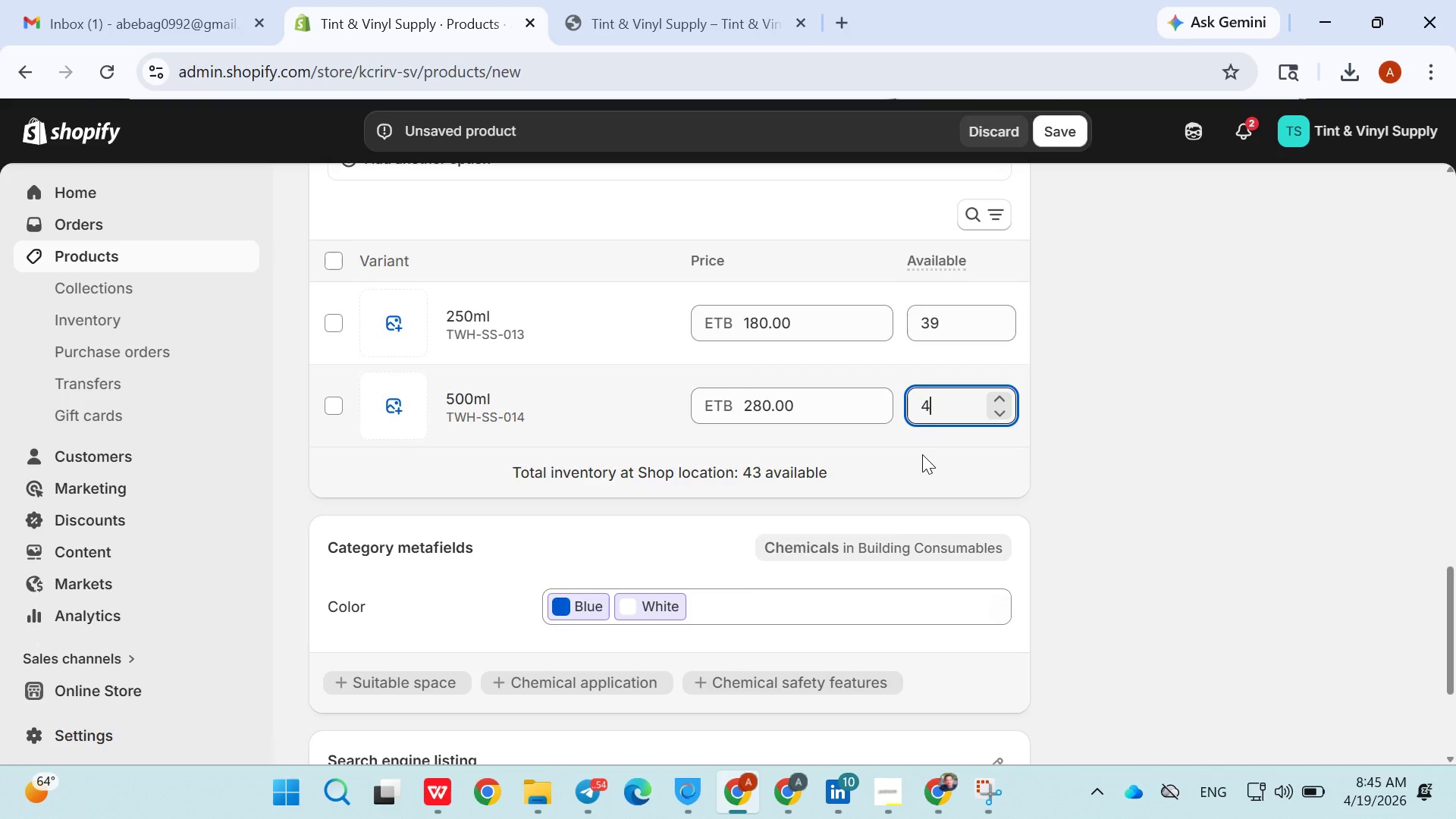 
left_click([922, 454])
 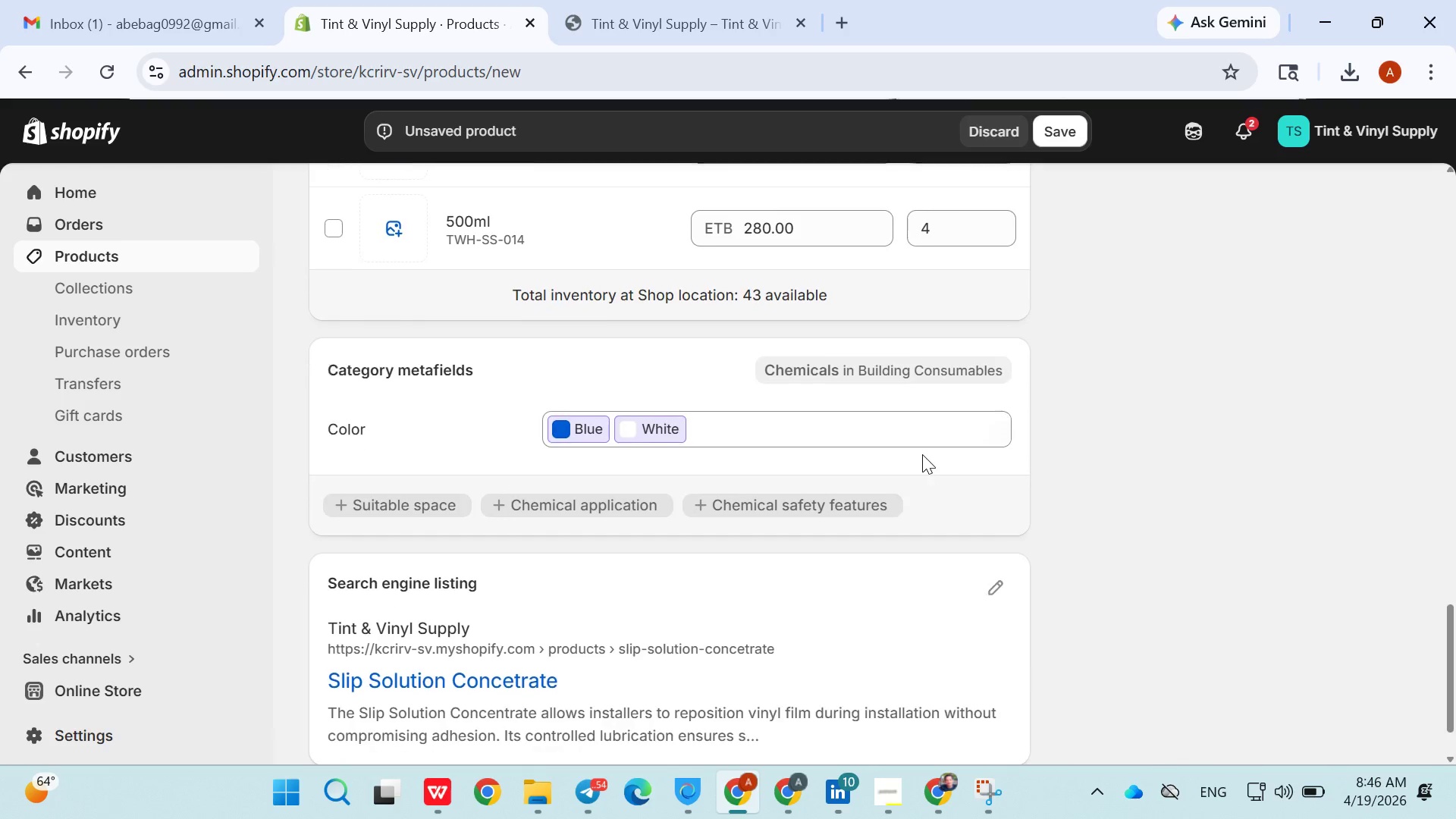 
left_click([922, 454])
 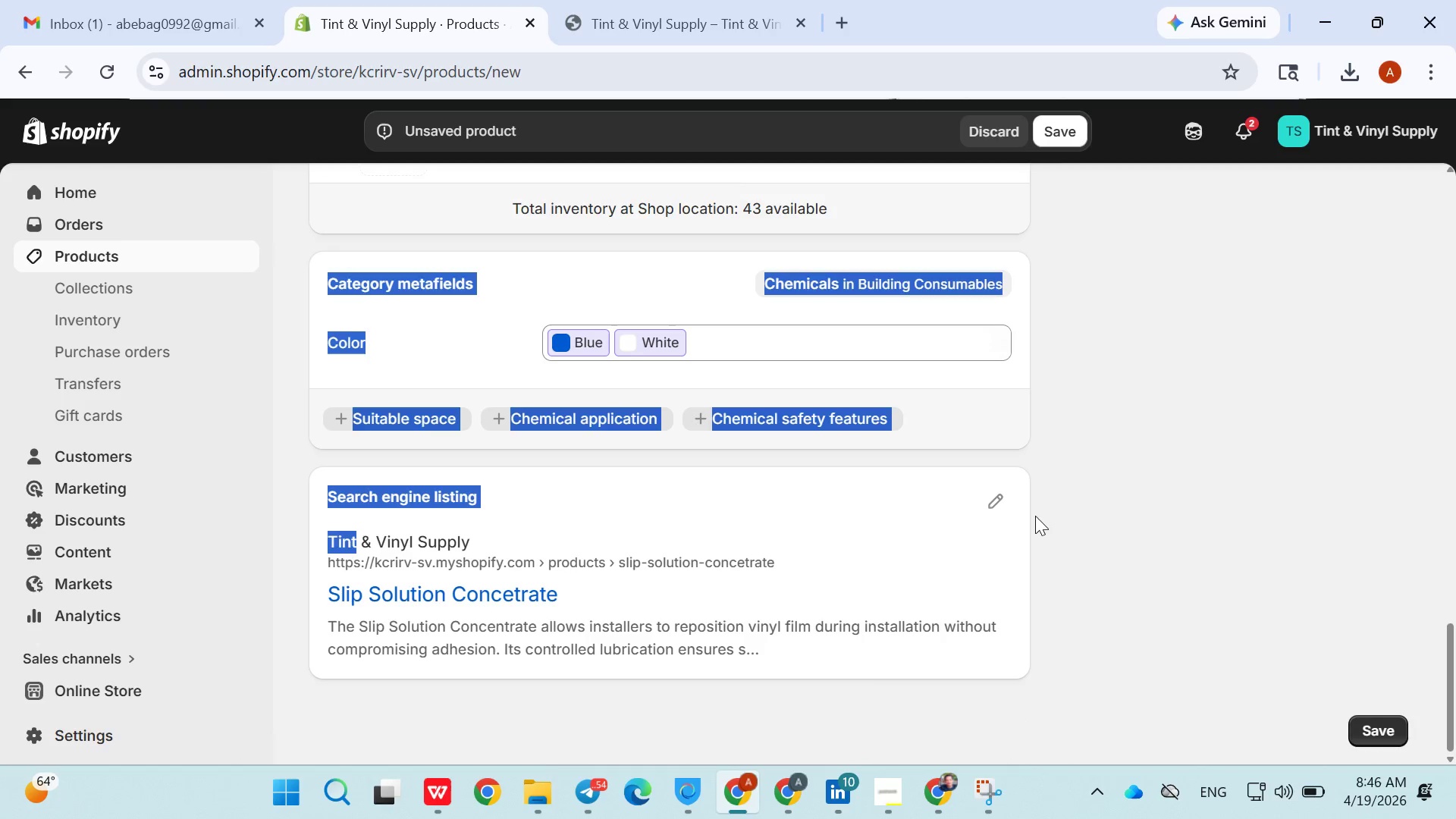 
left_click([999, 510])
 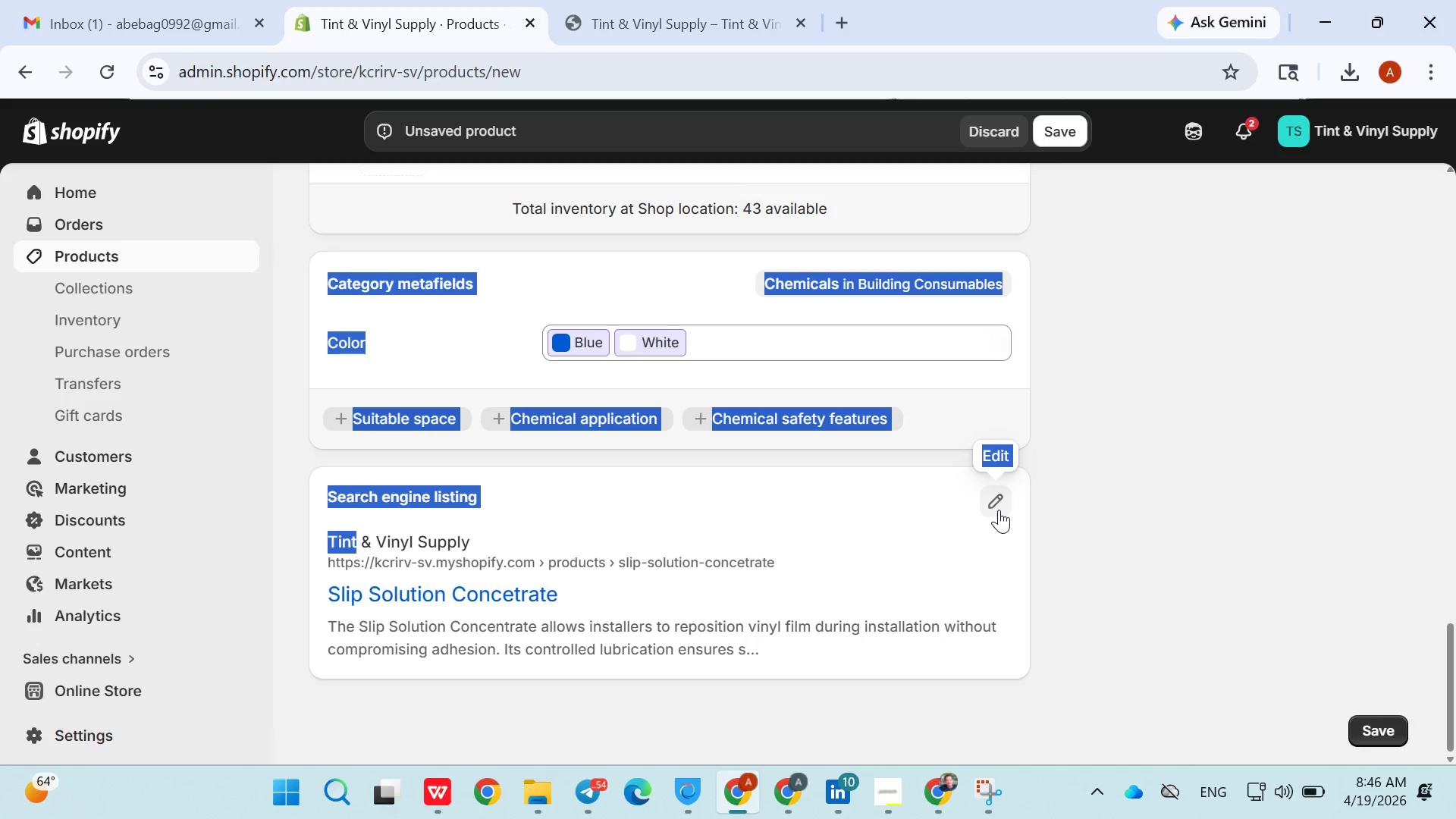 
double_click([999, 510])
 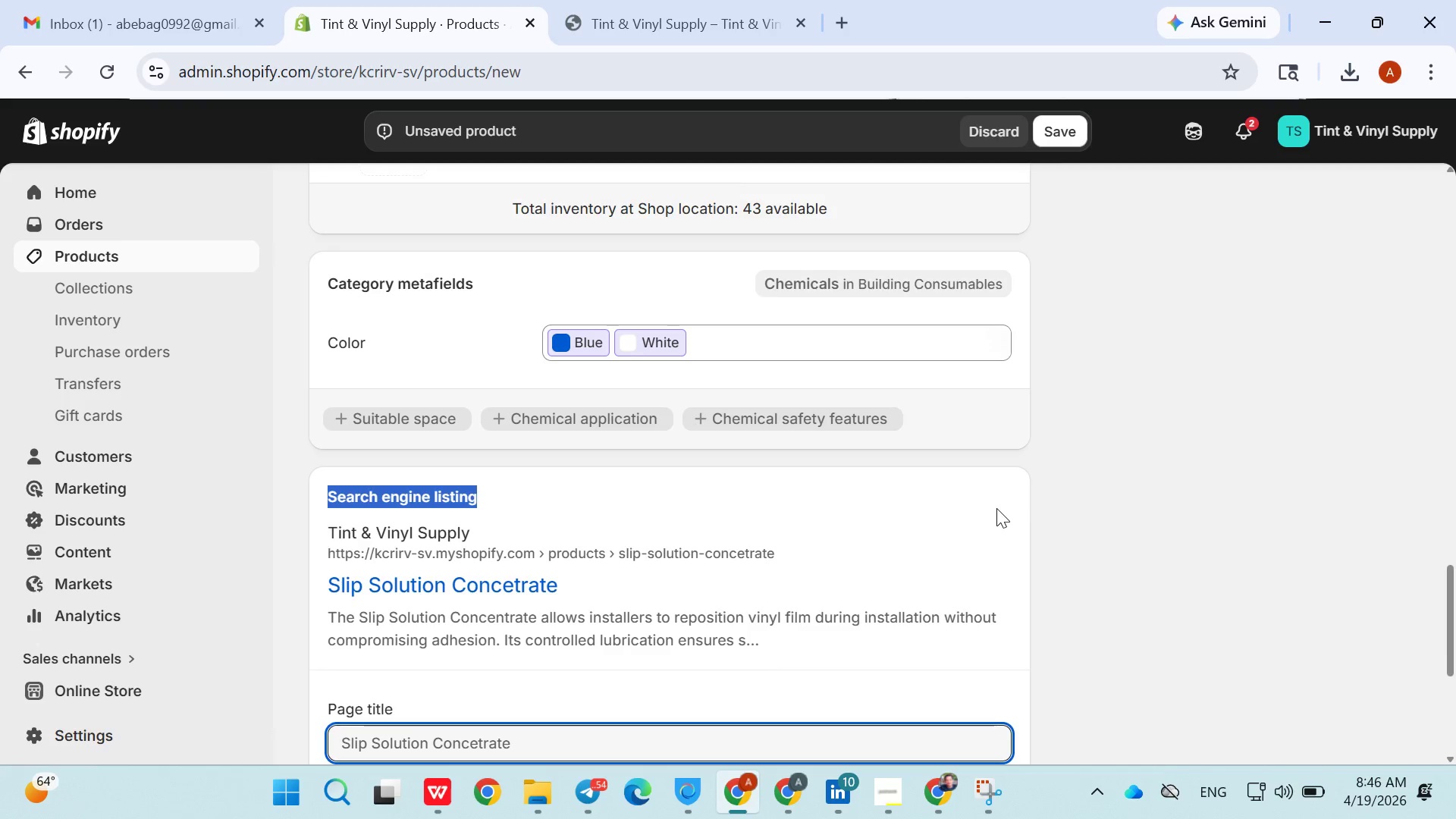 
left_click_drag(start_coordinate=[996, 508], to_coordinate=[924, 523])
 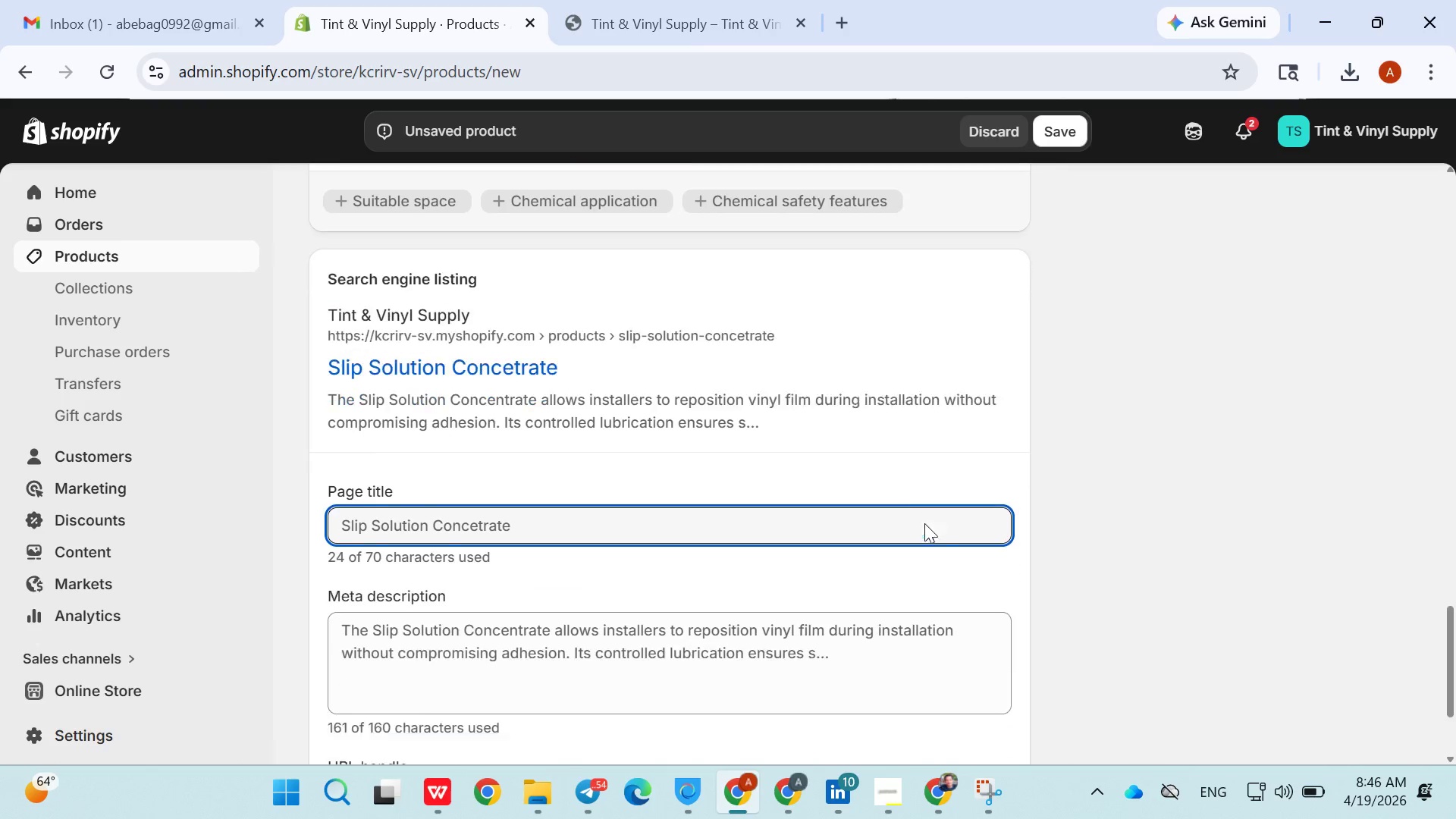 
triple_click([924, 523])
 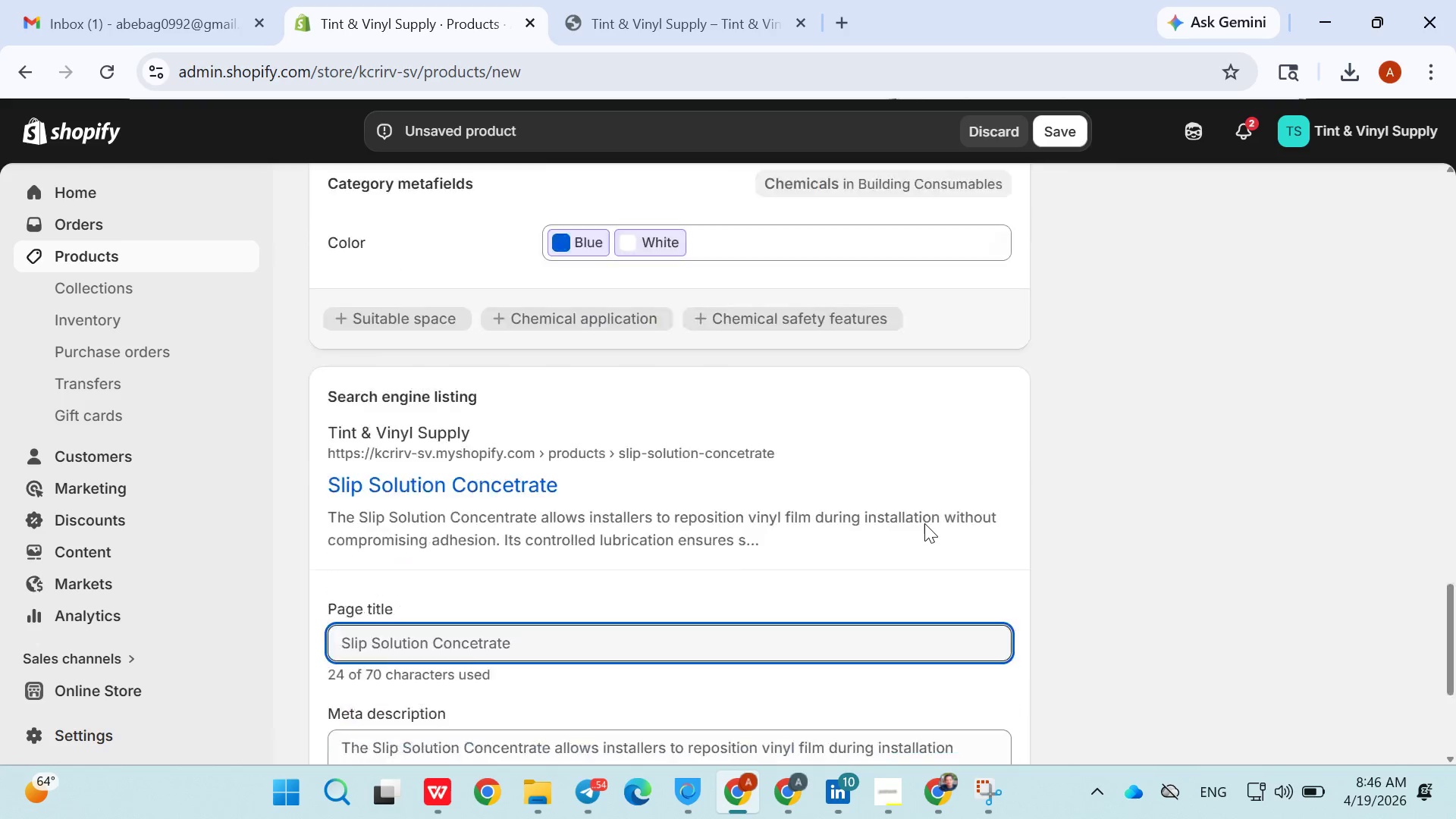 
triple_click([924, 523])
 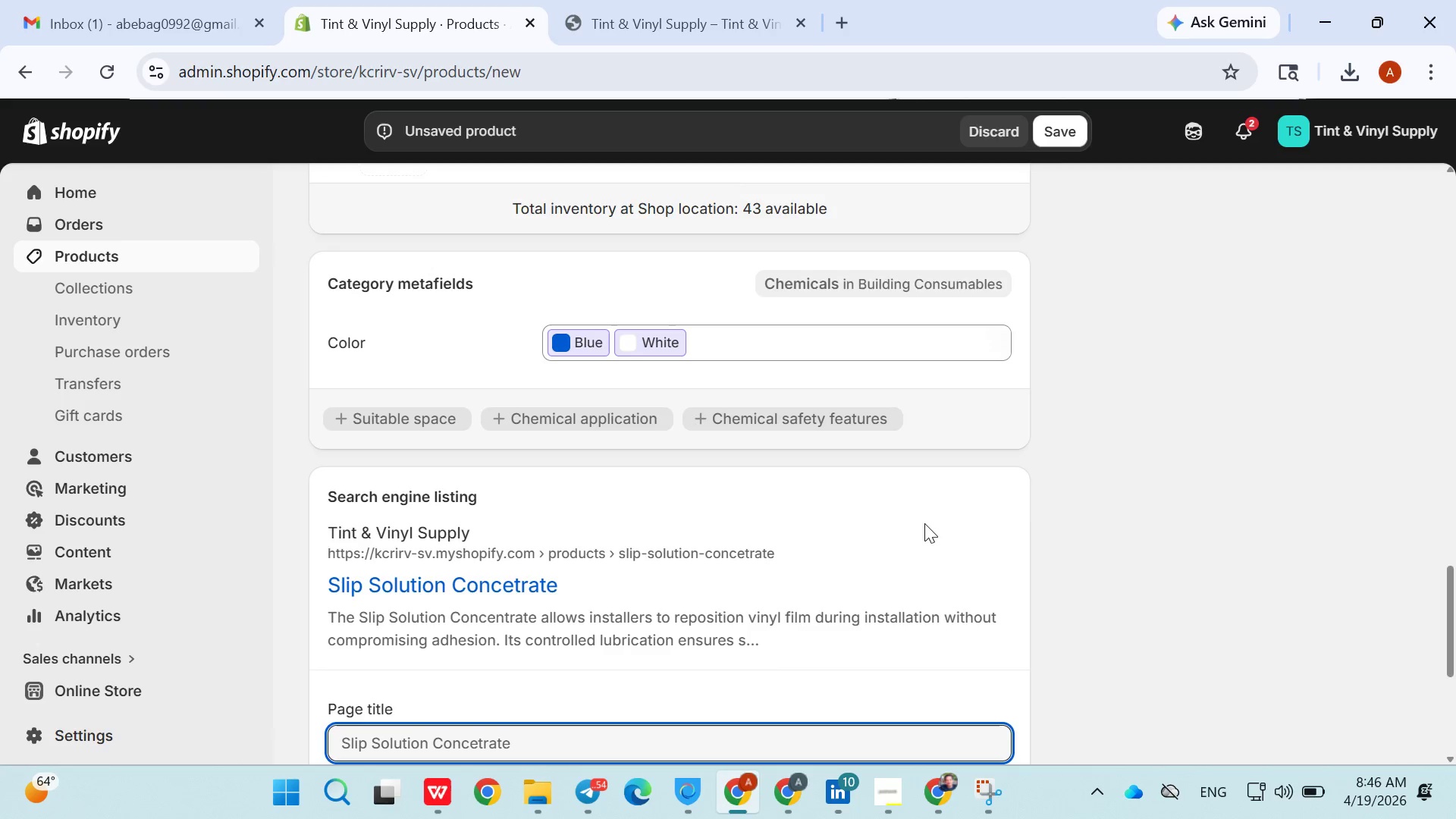 
left_click_drag(start_coordinate=[924, 523], to_coordinate=[590, 475])
 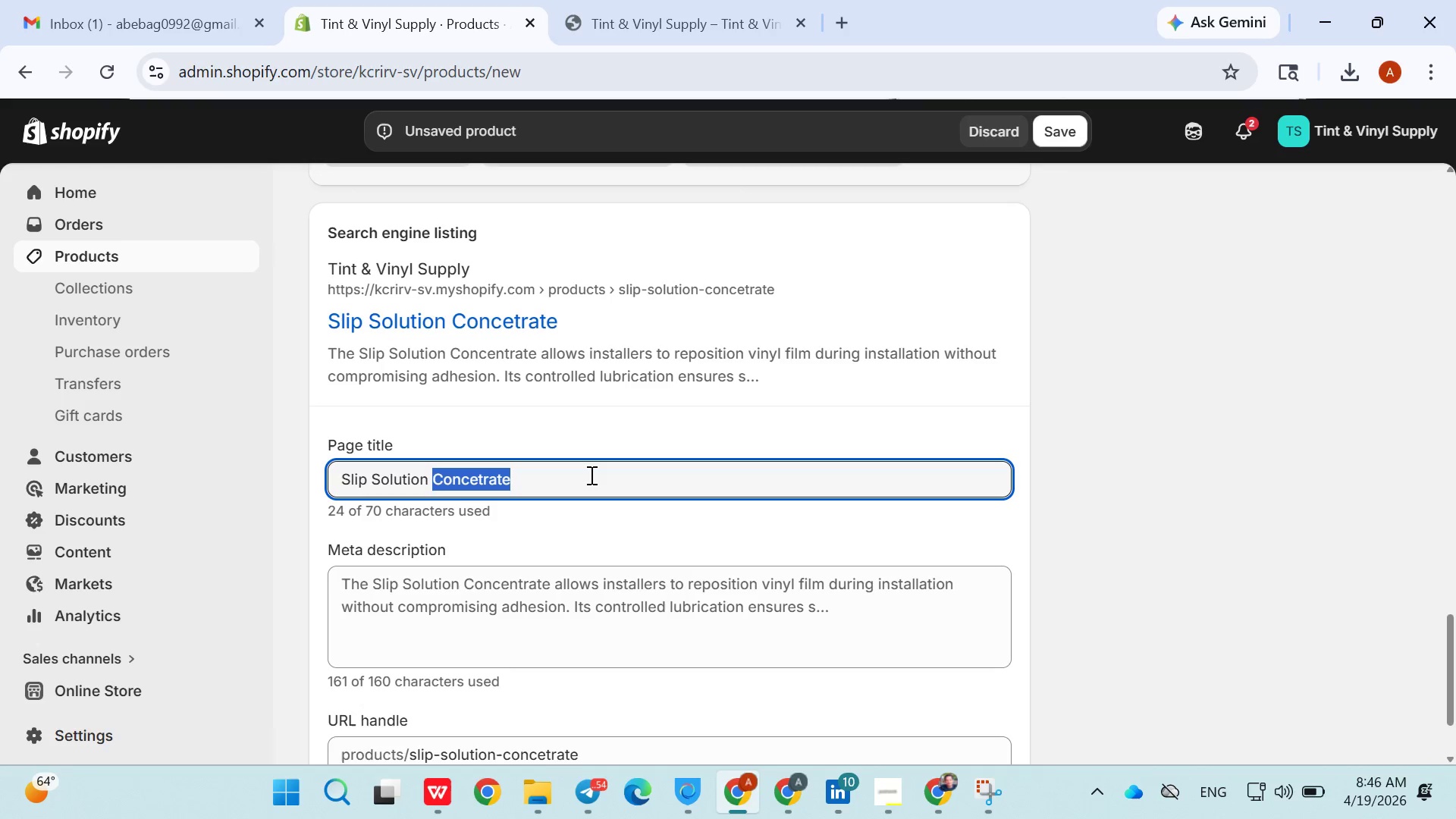 
double_click([590, 475])
 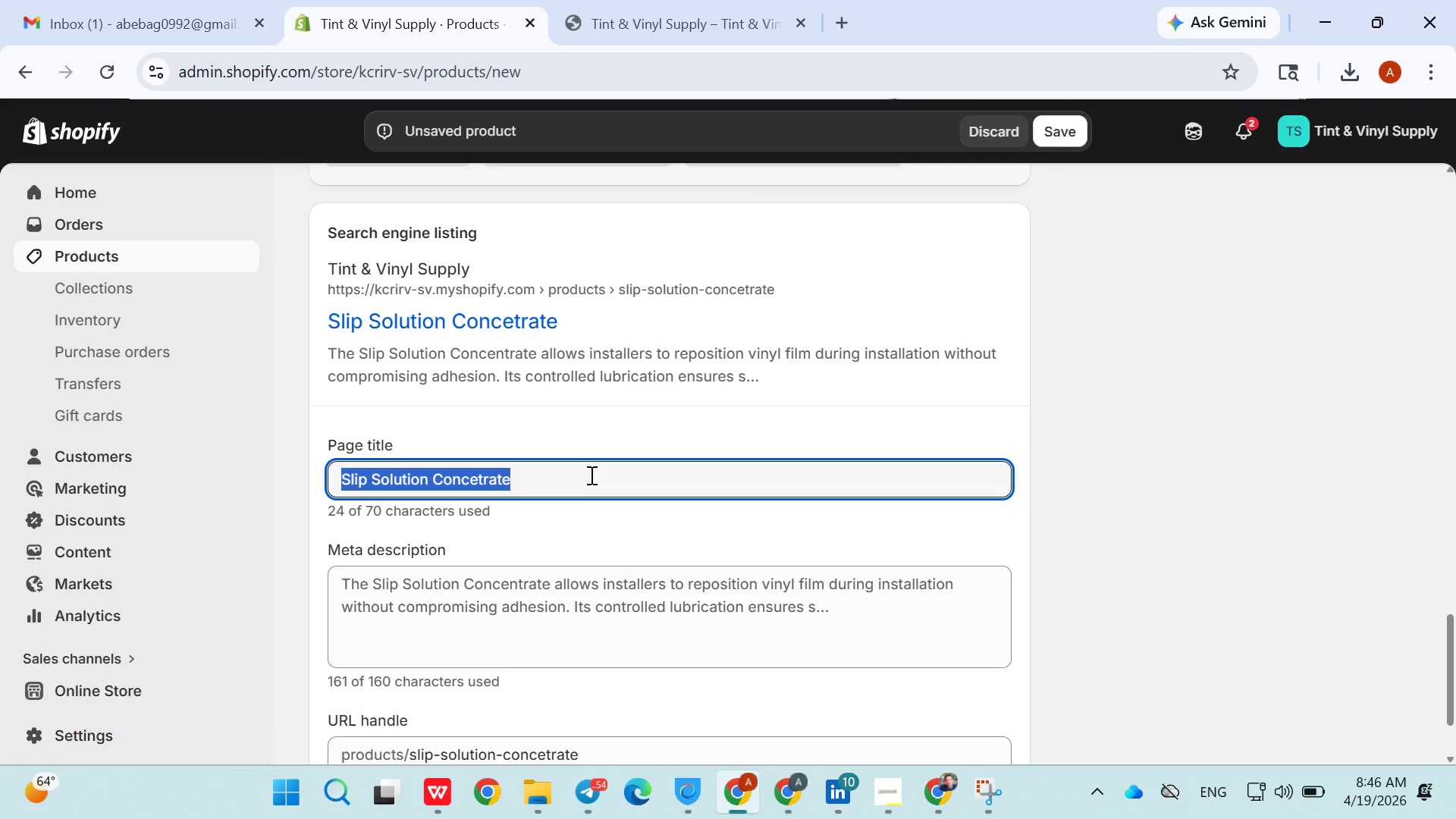 
triple_click([590, 475])
 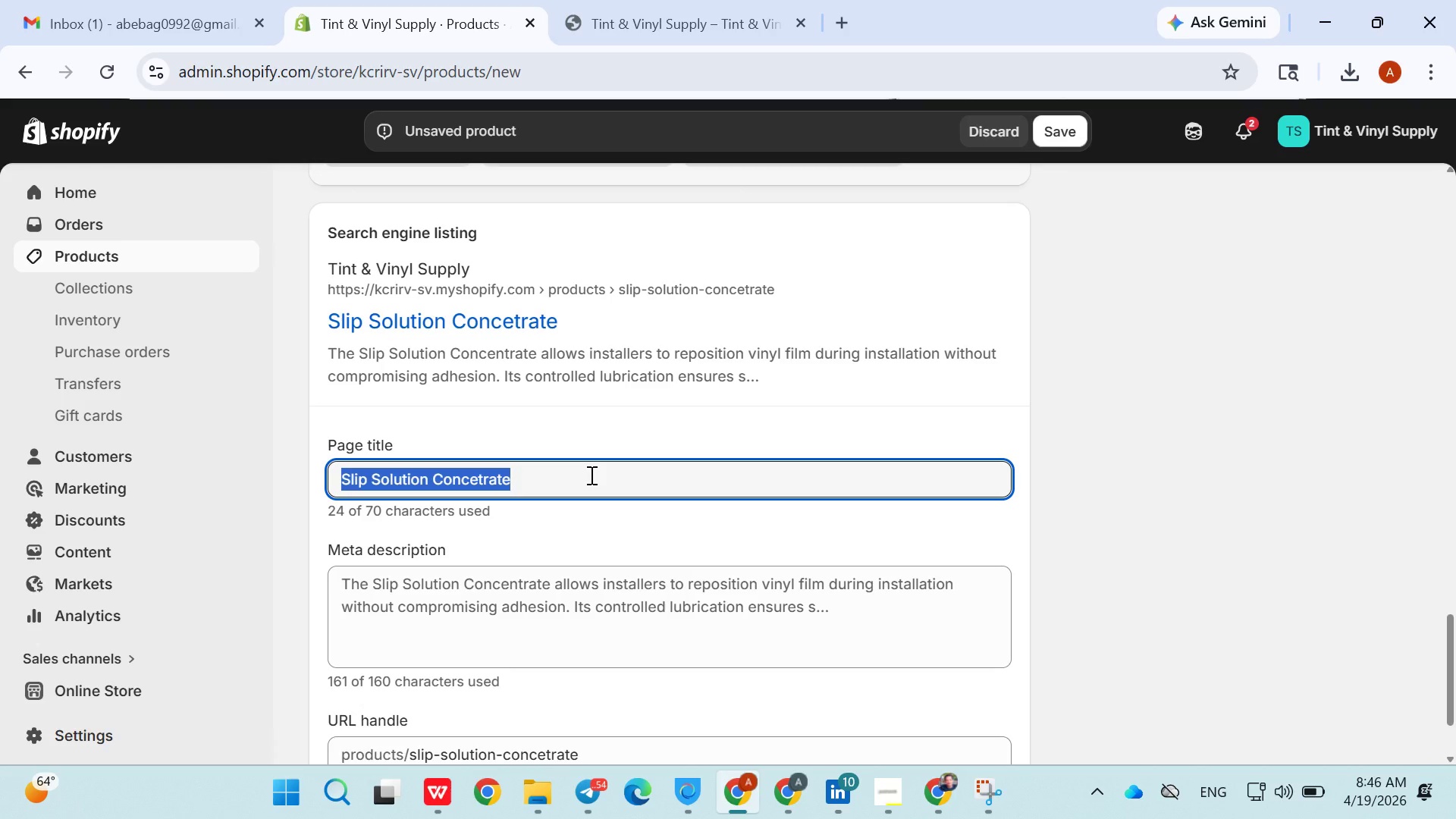 
triple_click([590, 475])
 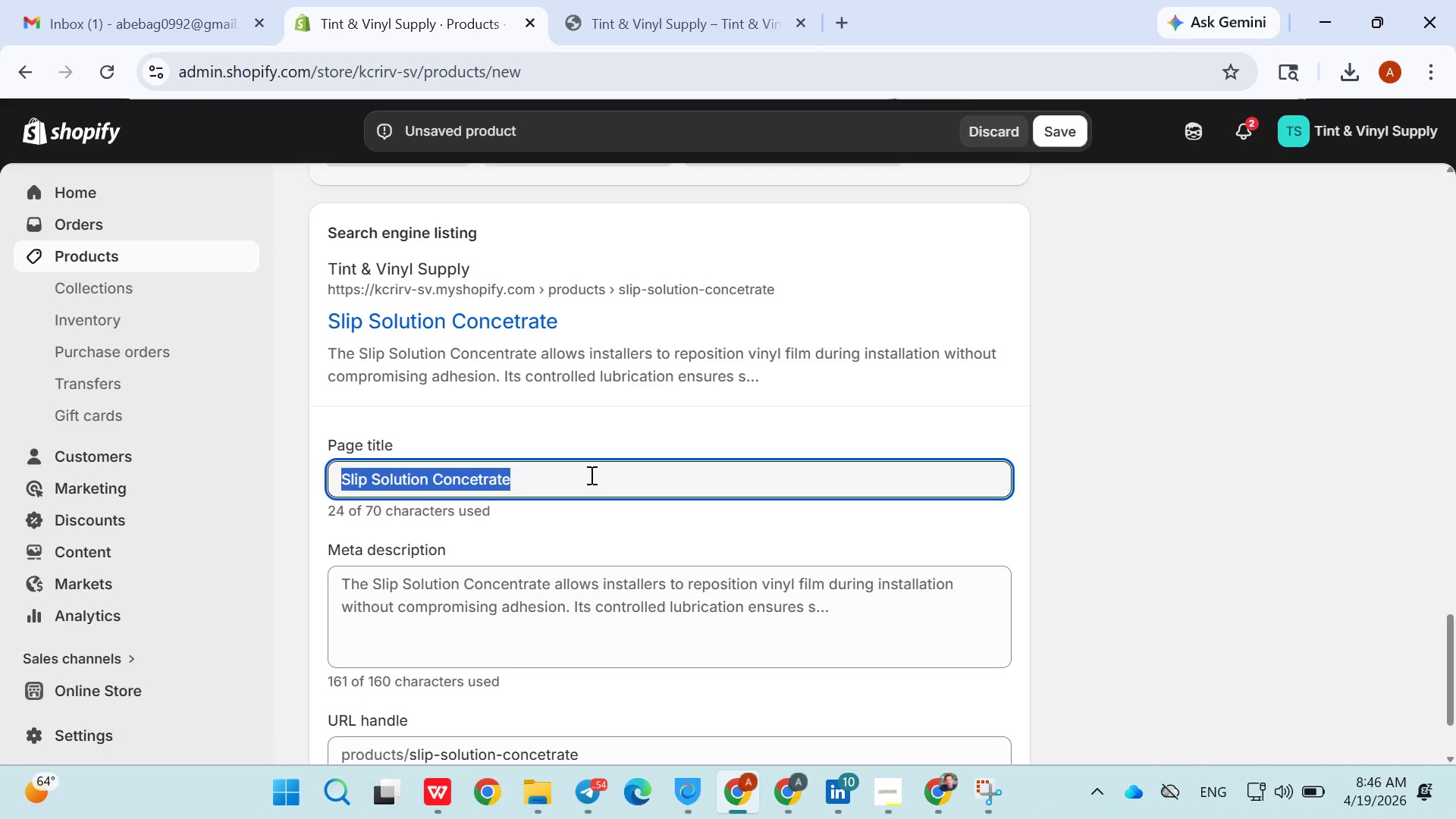 
key(ArrowRight)
 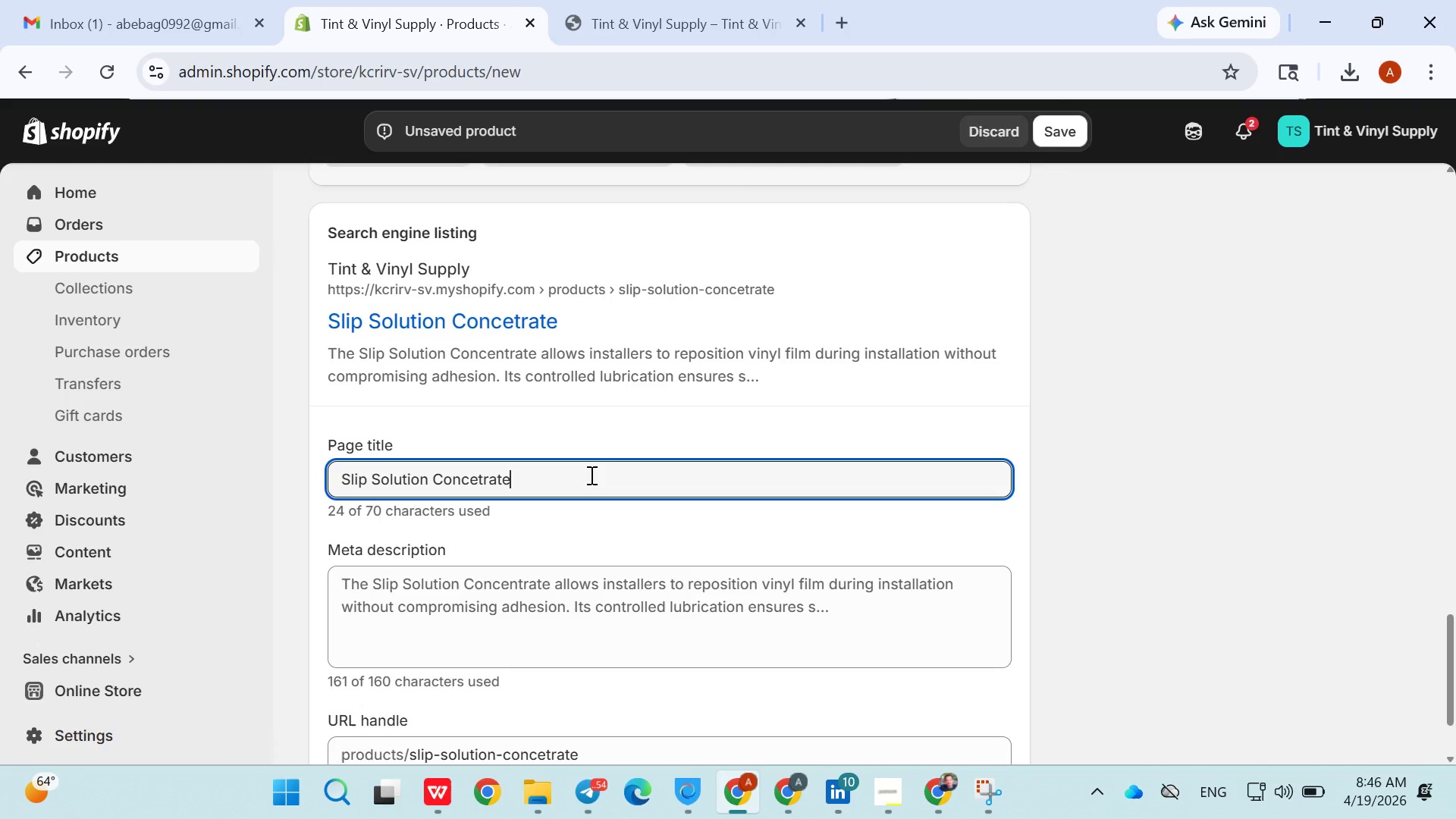 
hold_key(key=Backspace, duration=0.62)
 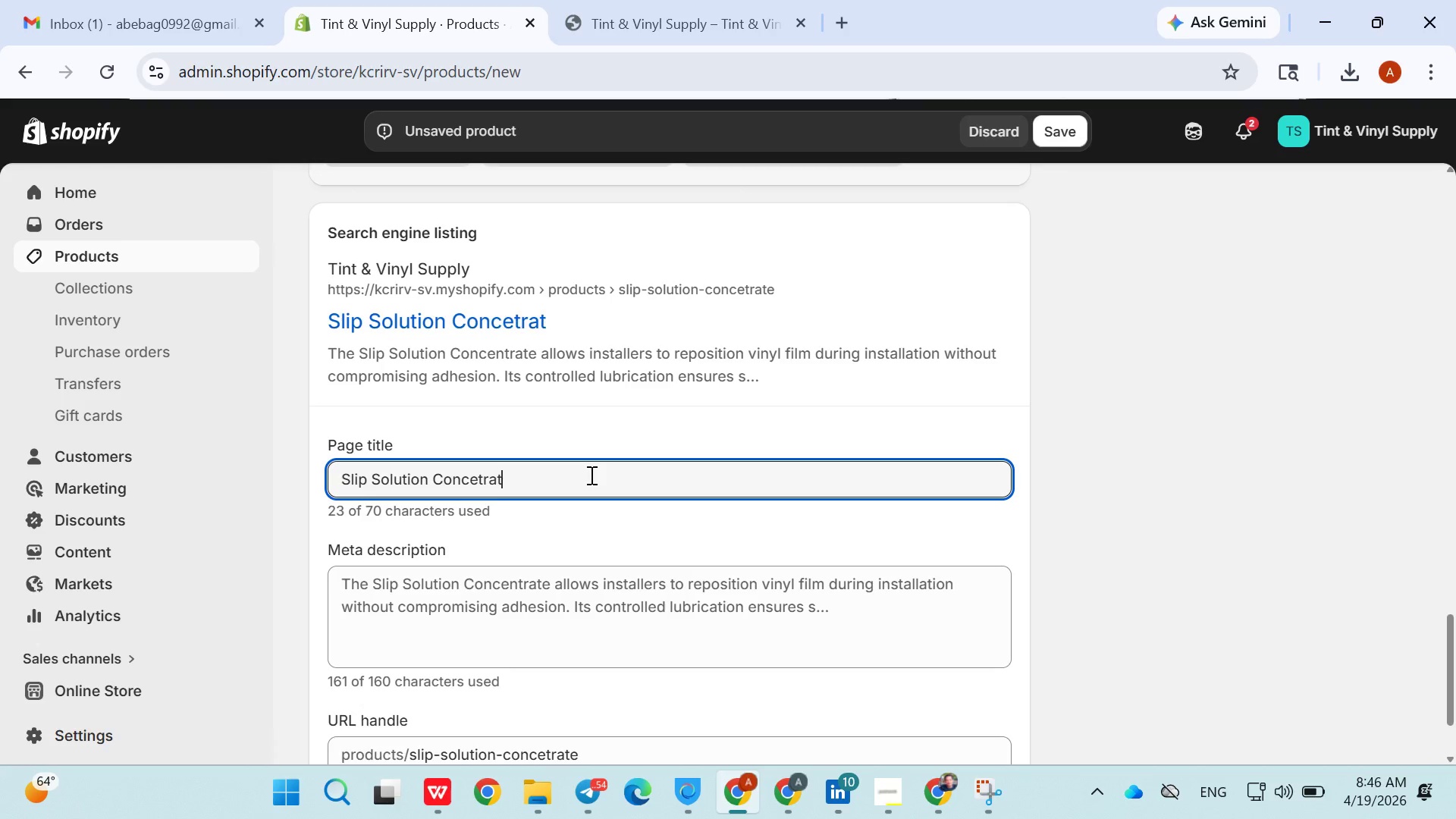 
key(Backspace)
 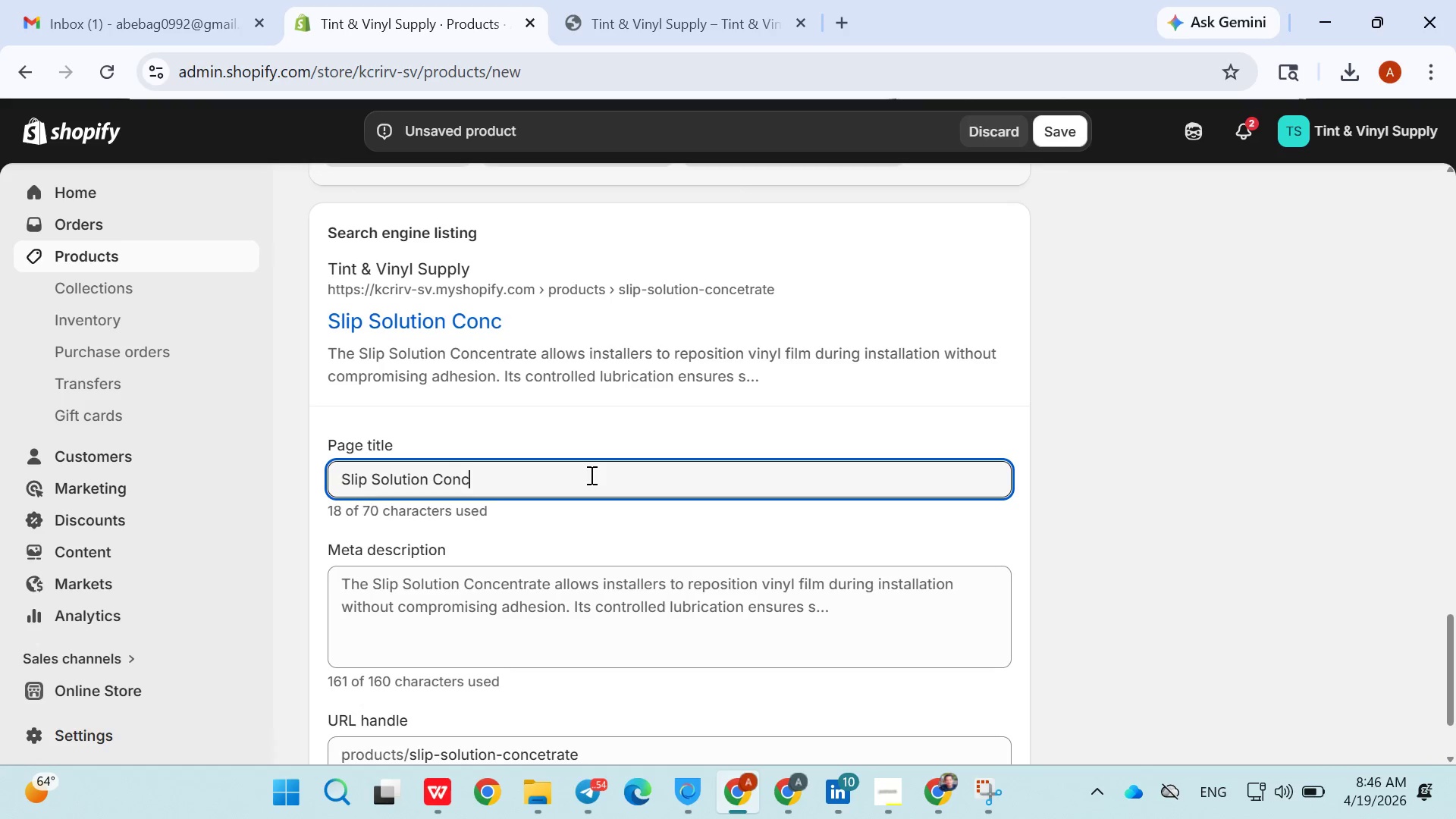 
key(Backspace)
 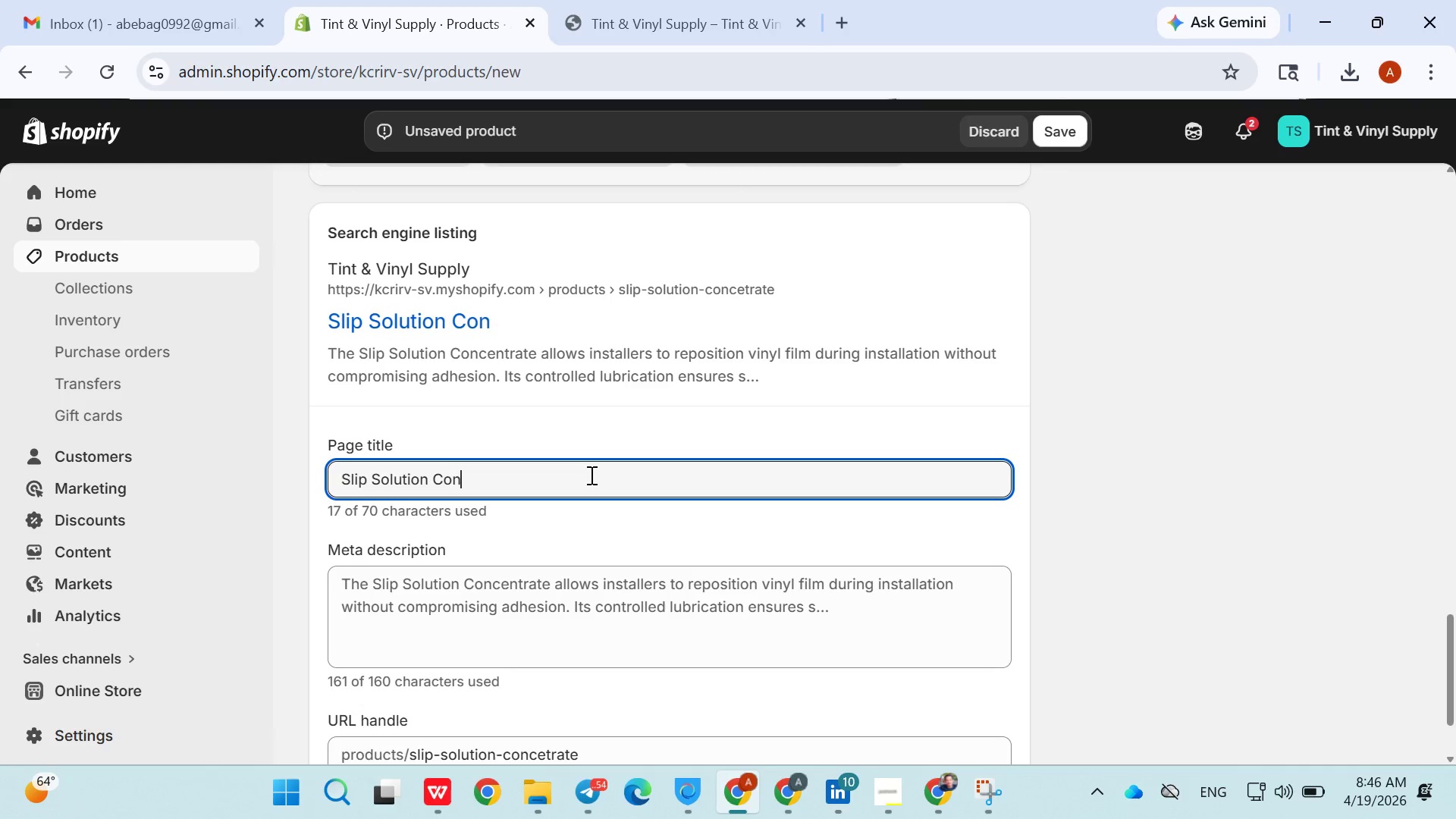 
key(Backspace)
 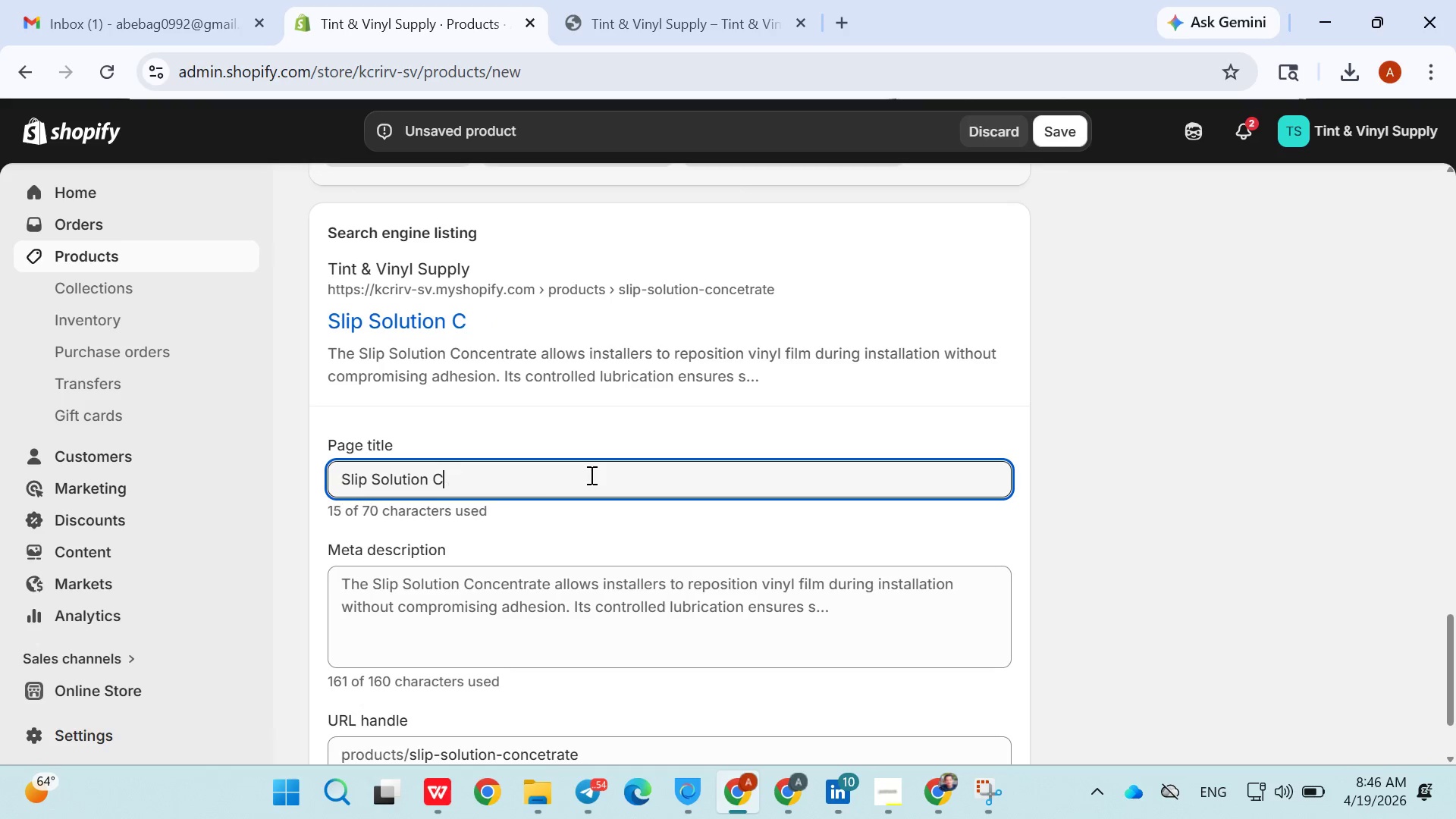 
key(Backspace)
 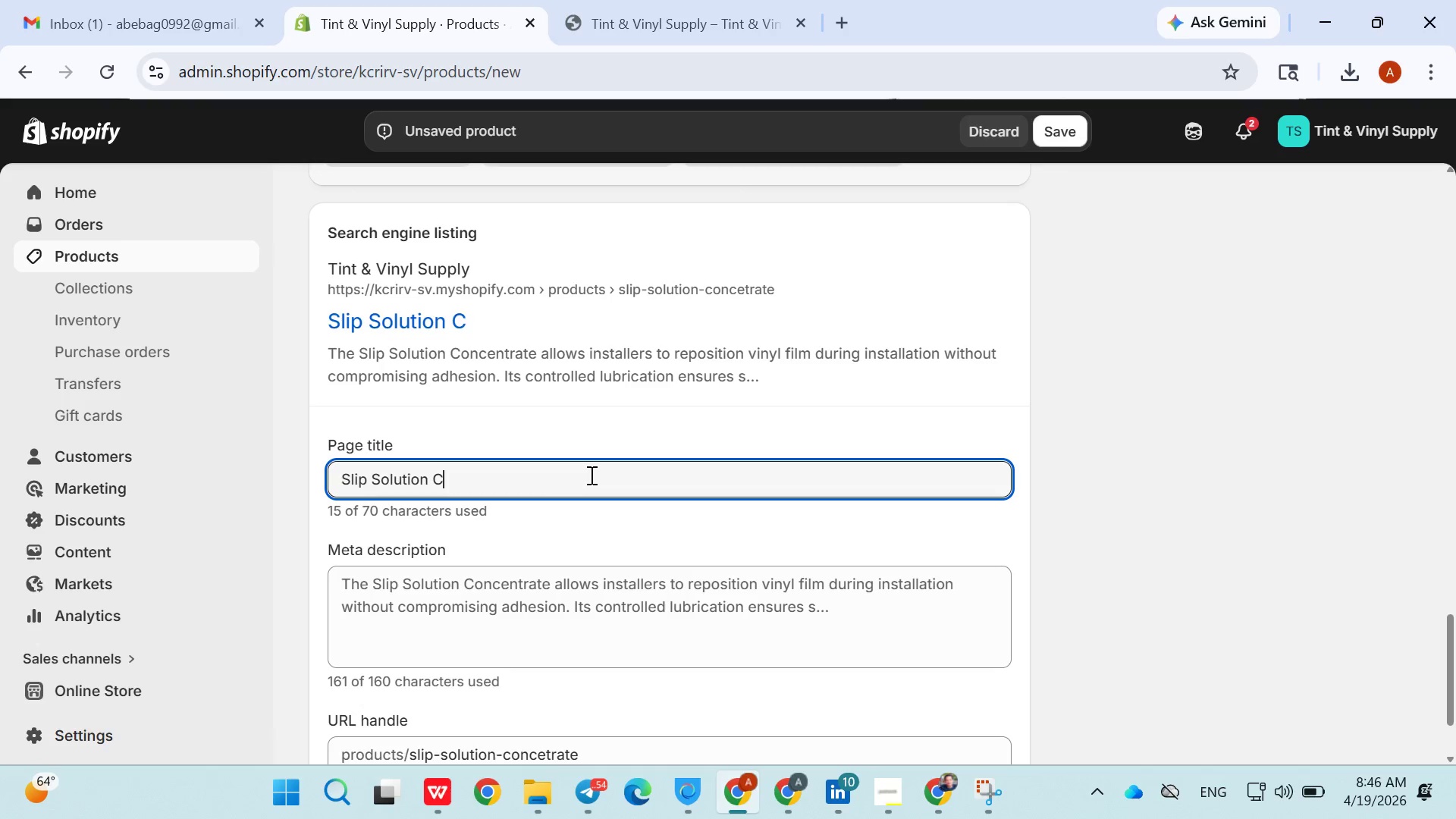 
key(Backspace)
 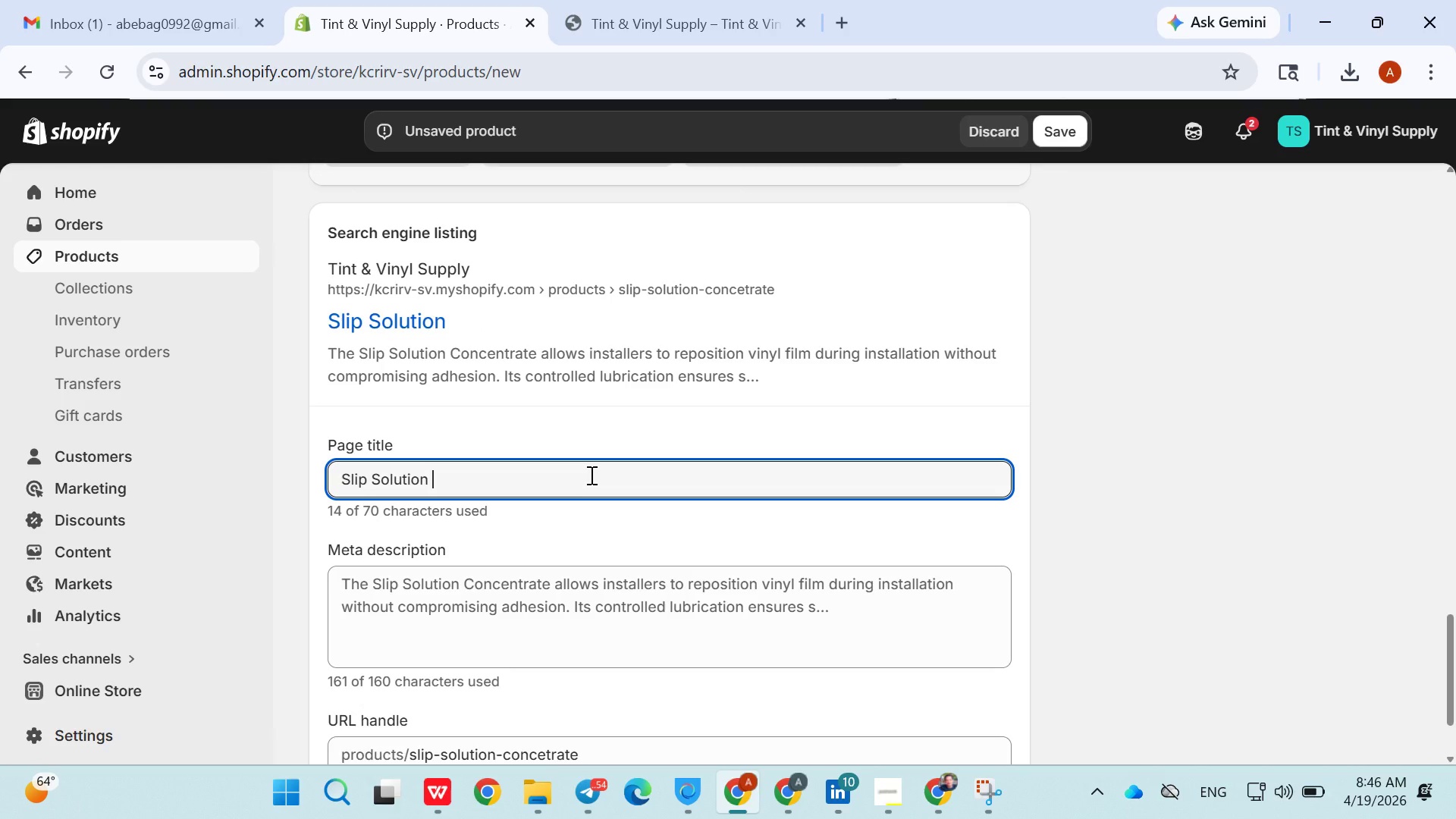 
triple_click([590, 475])
 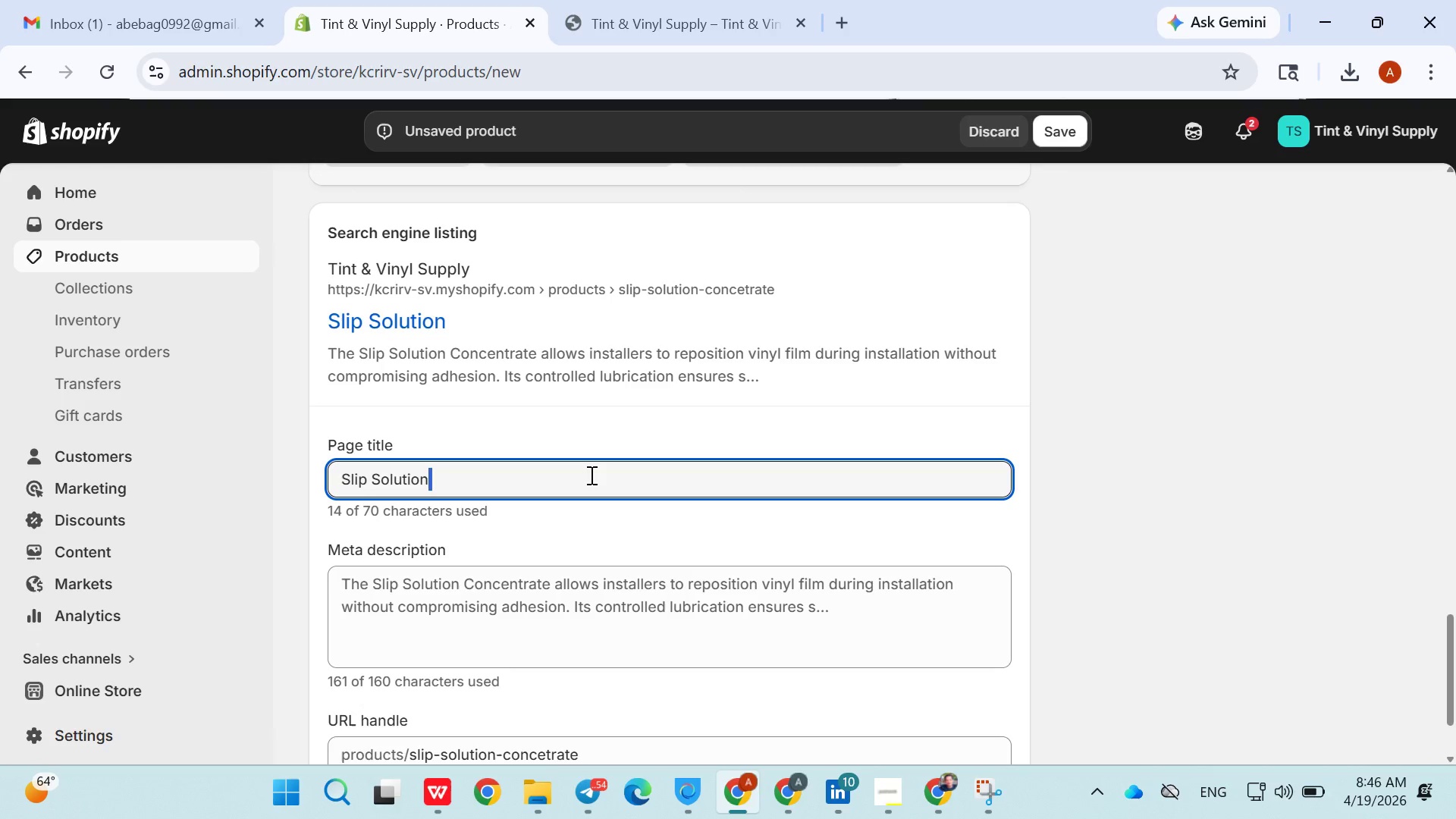 
double_click([590, 475])
 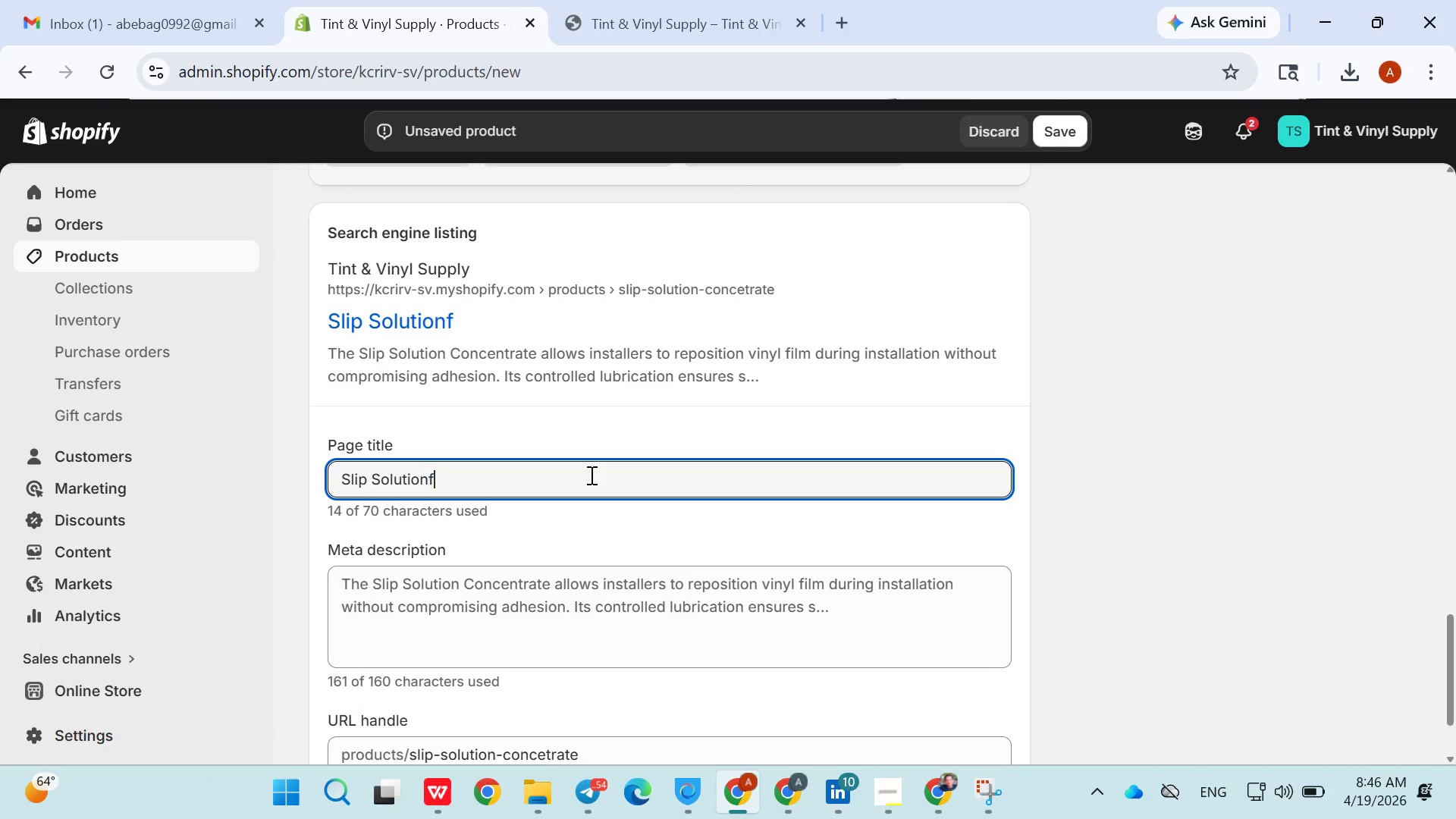 
type(for )
key(Backspace)
key(Backspace)
key(Backspace)
key(Backspace)
type( For Vinyl )
 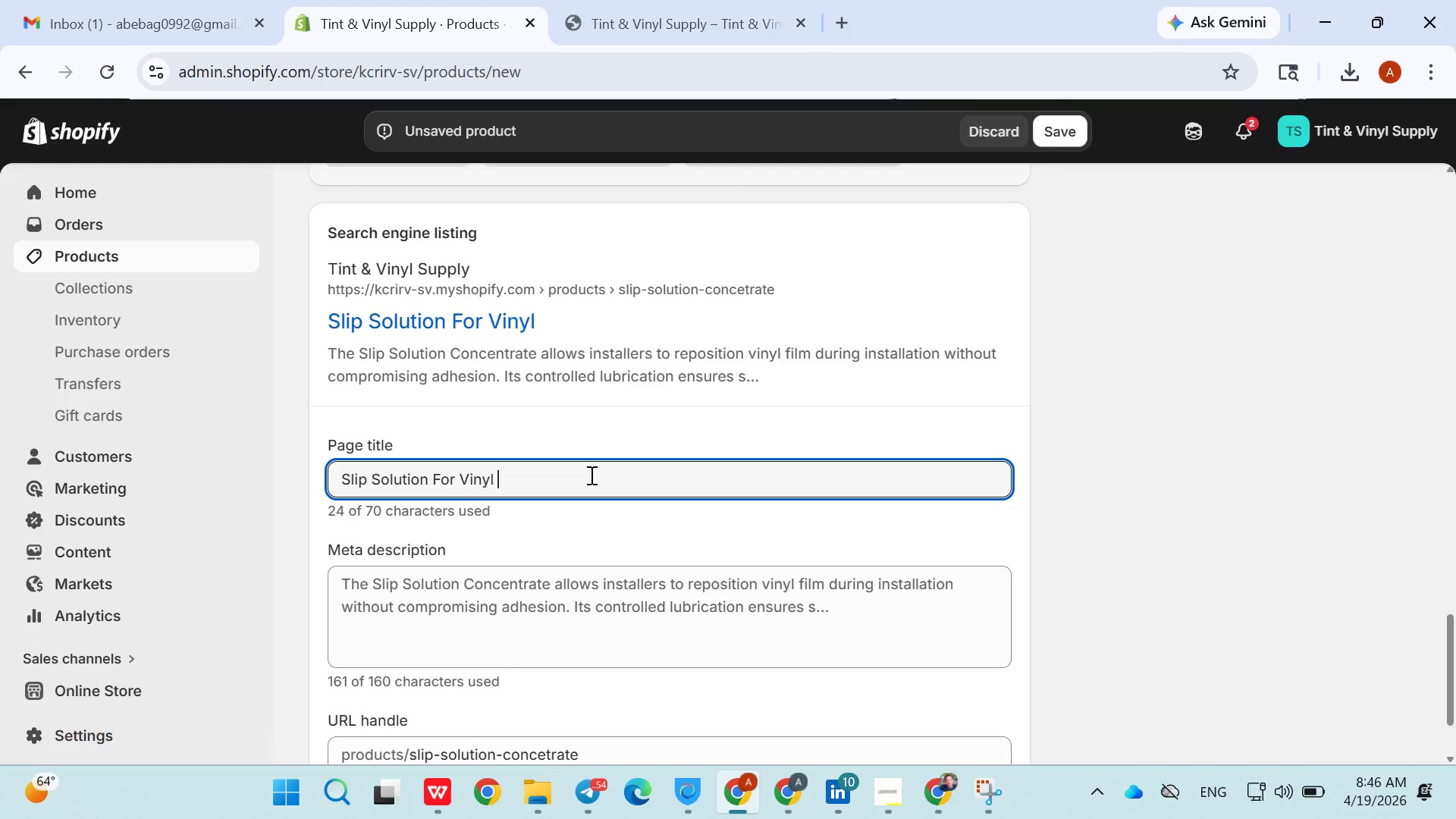 
 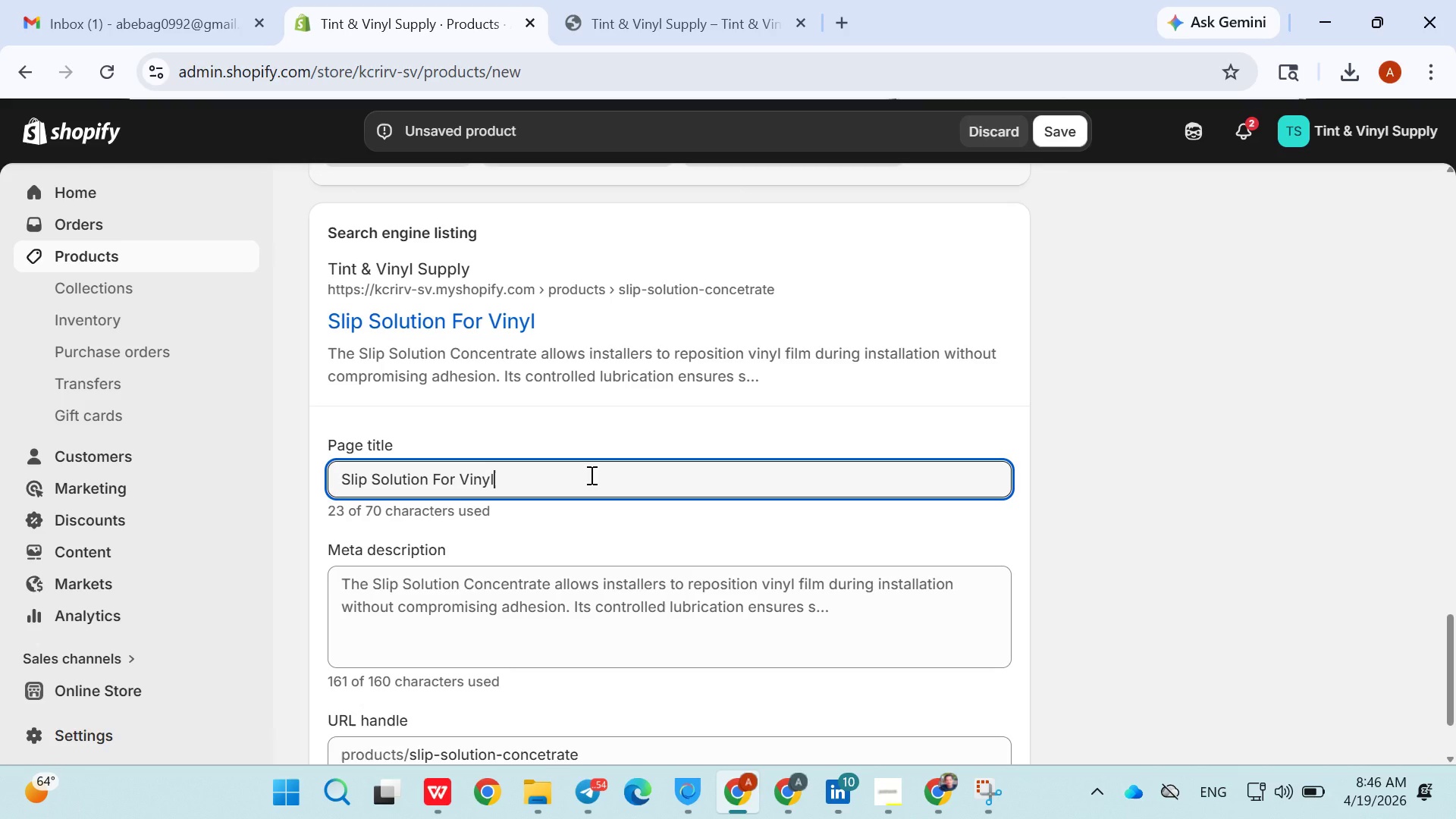 
hold_key(key=ShiftLeft, duration=0.59)
 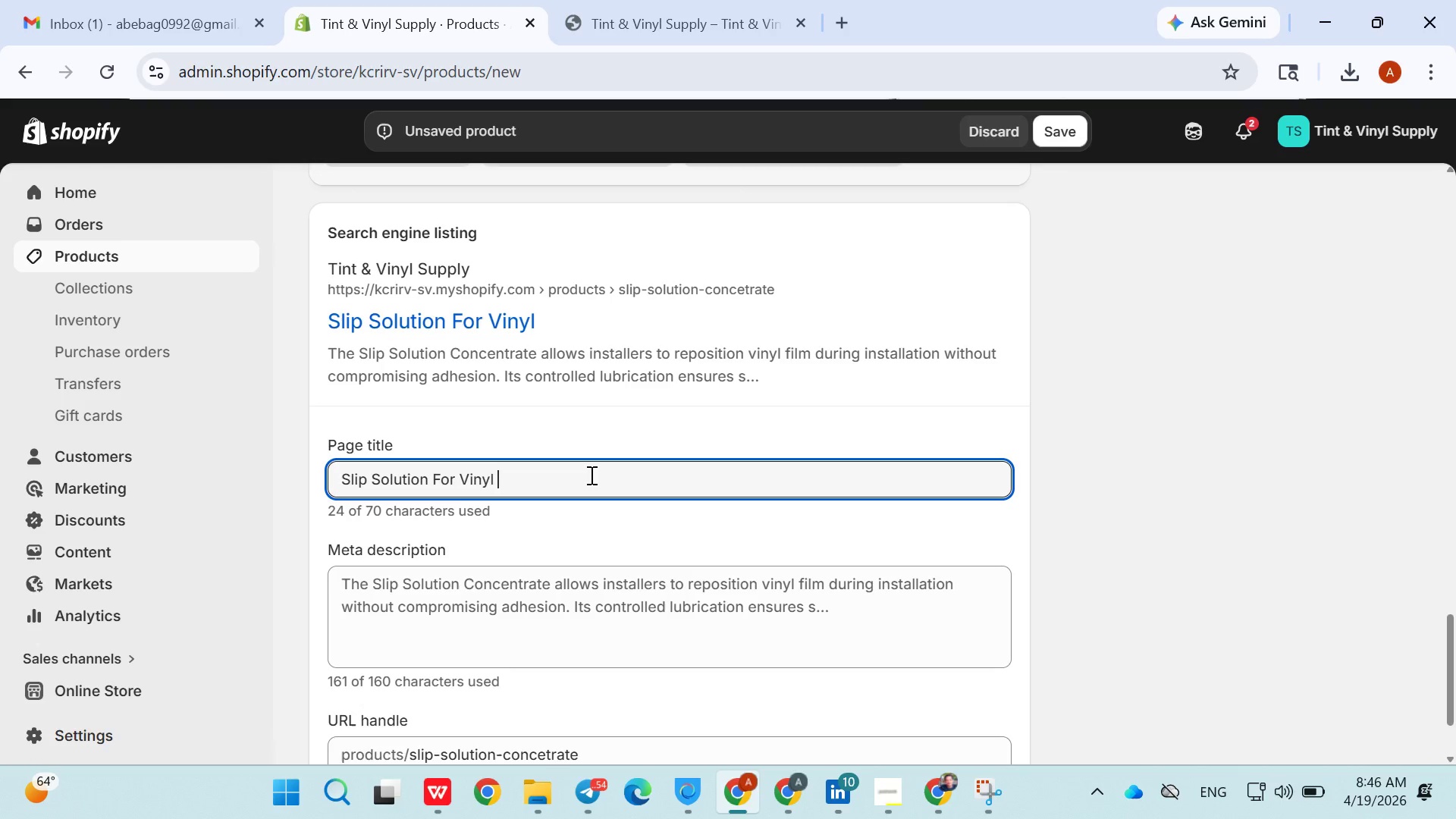 
left_click([590, 475])
 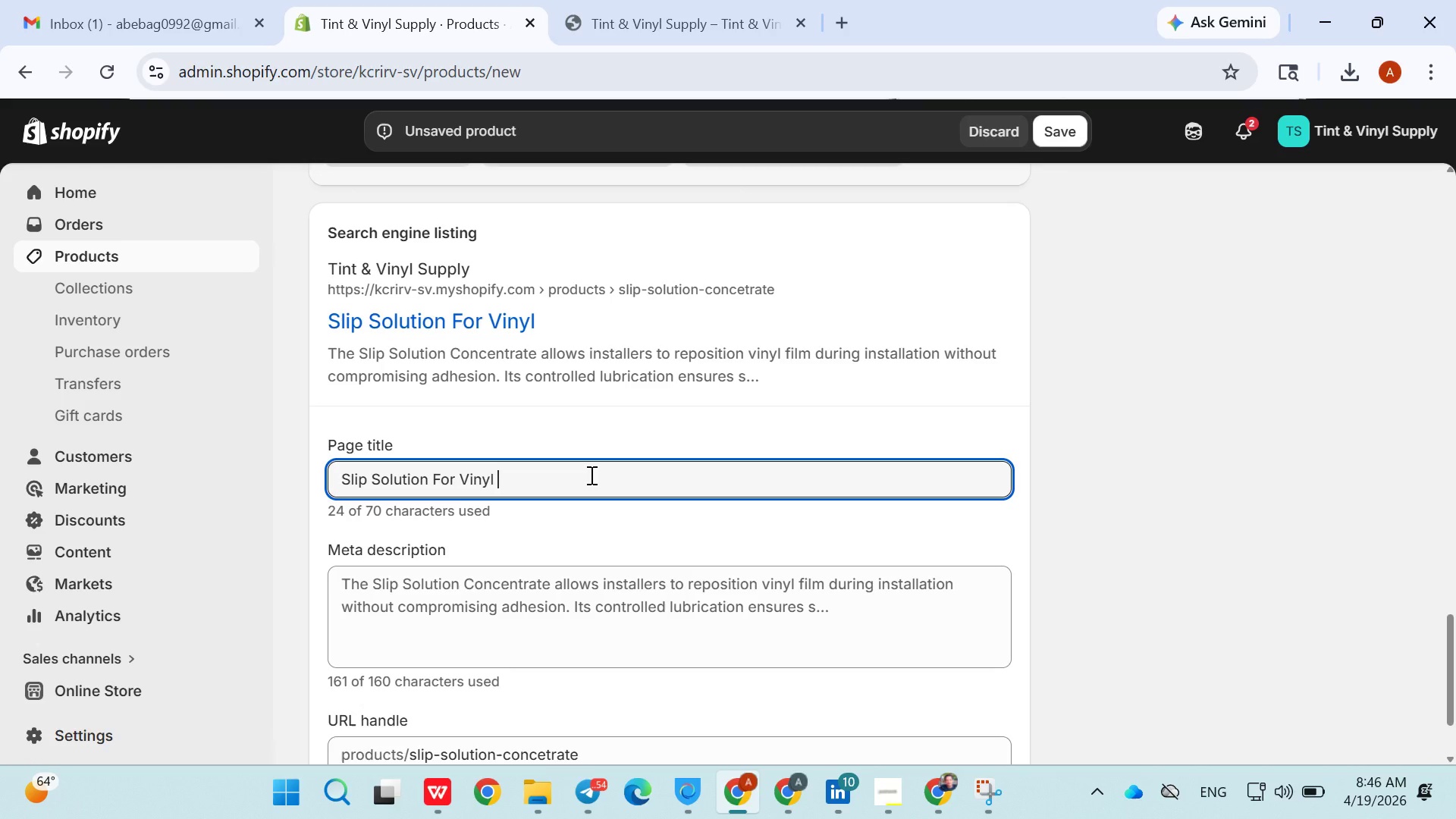 
type(Wra)
 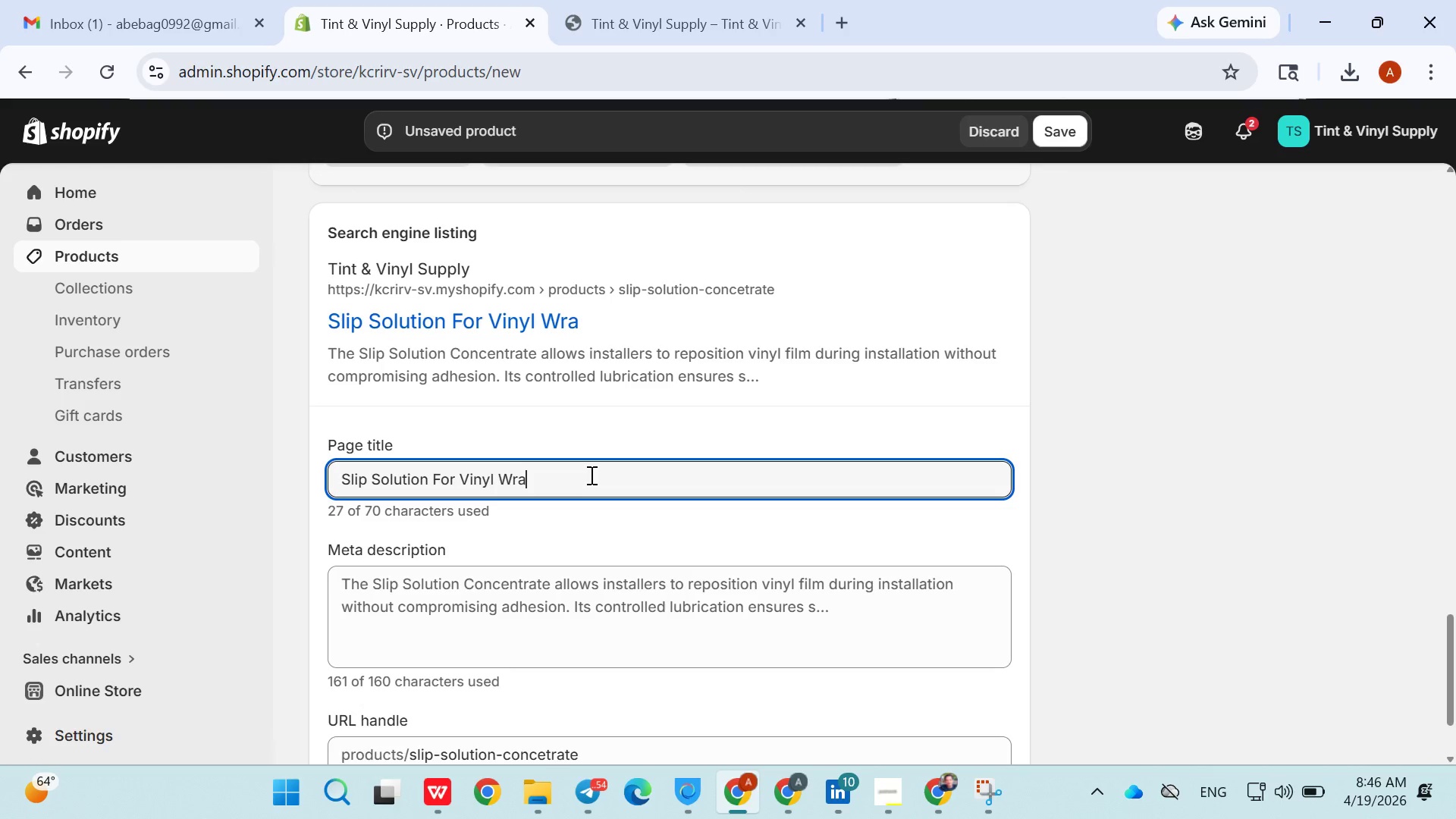 
left_click([590, 475])
 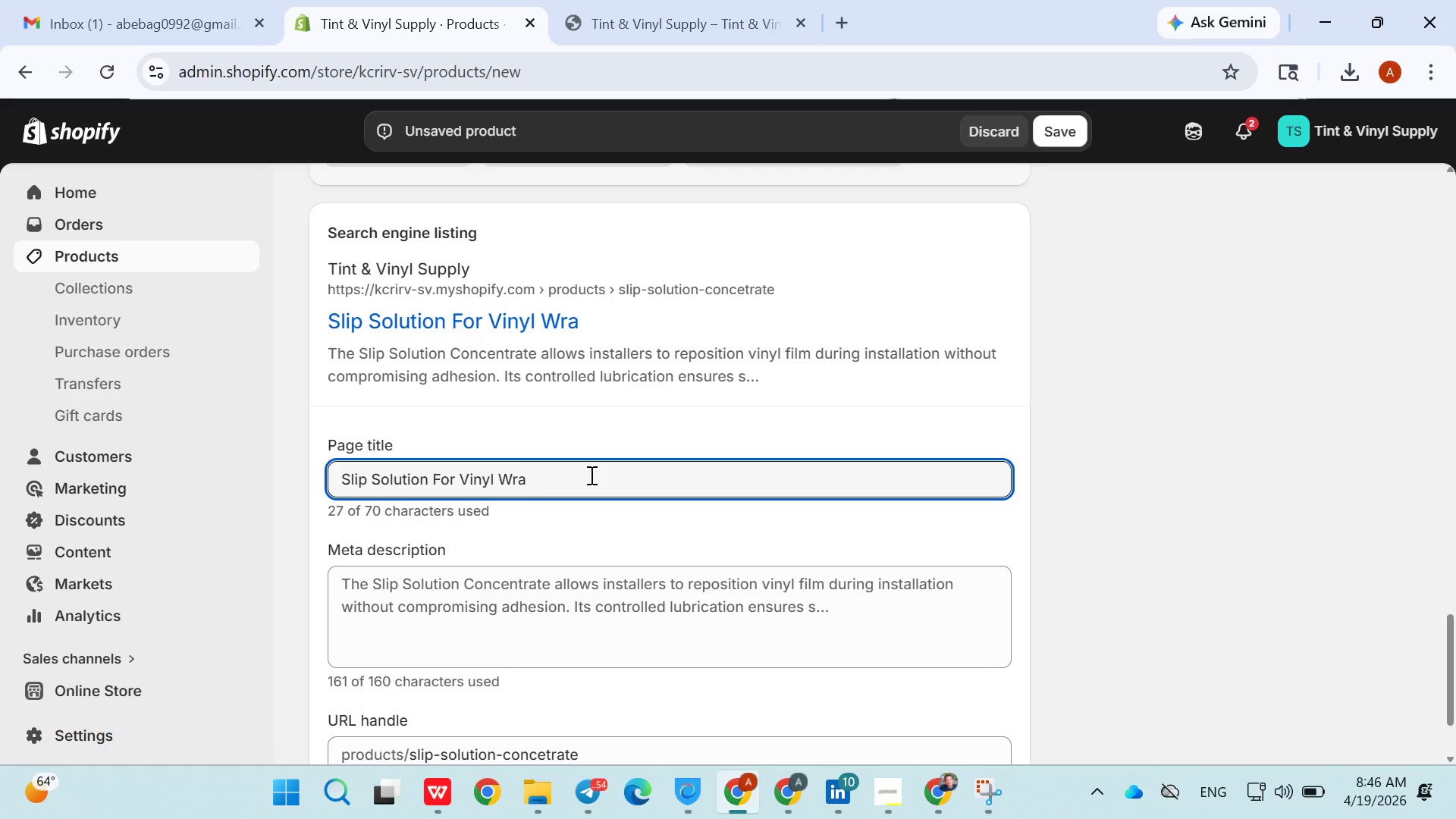 
type(p ins)
key(Backspace)
key(Backspace)
key(Backspace)
type(Inns)
key(Backspace)
key(Backspace)
type(st)
 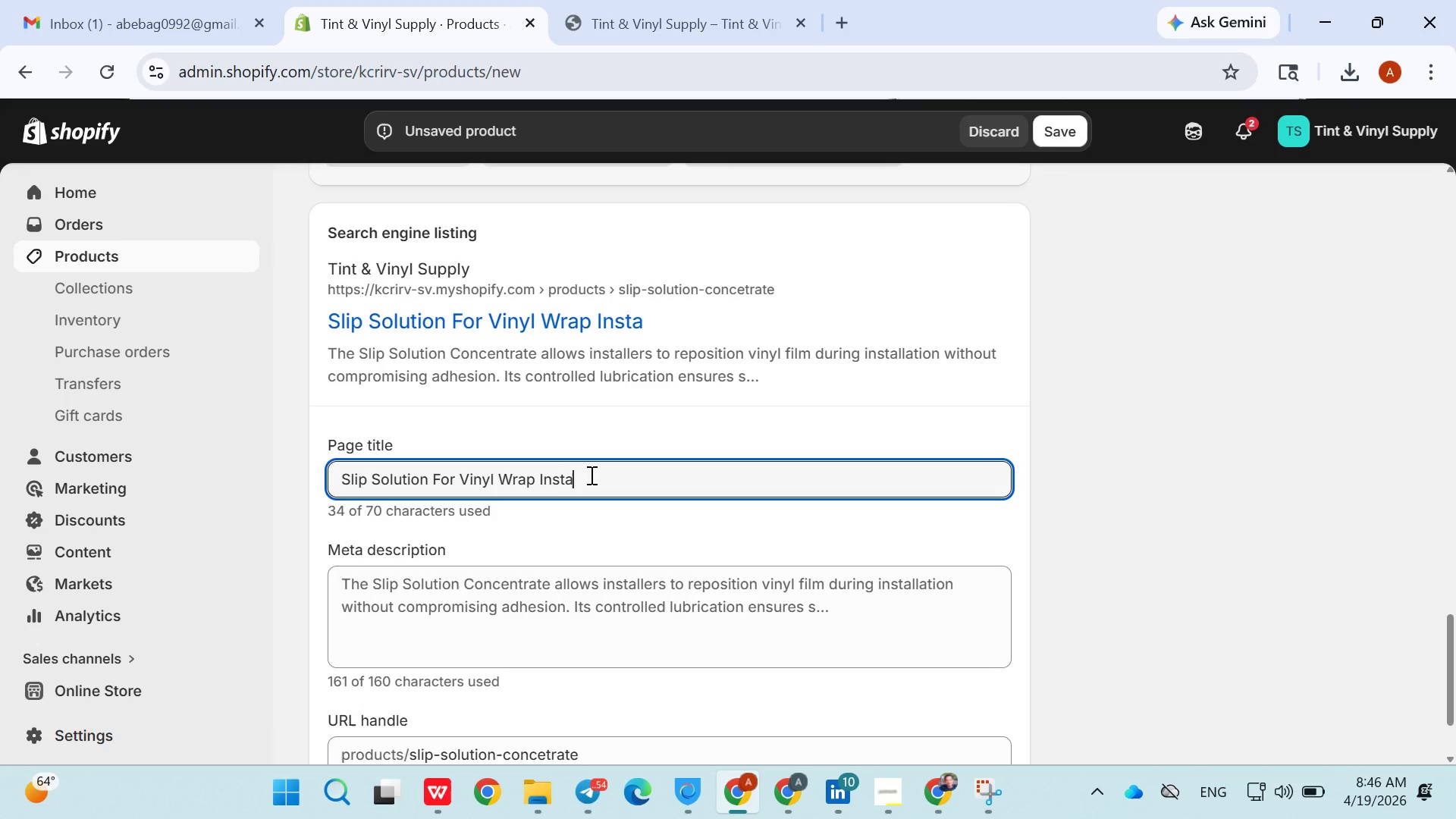 
 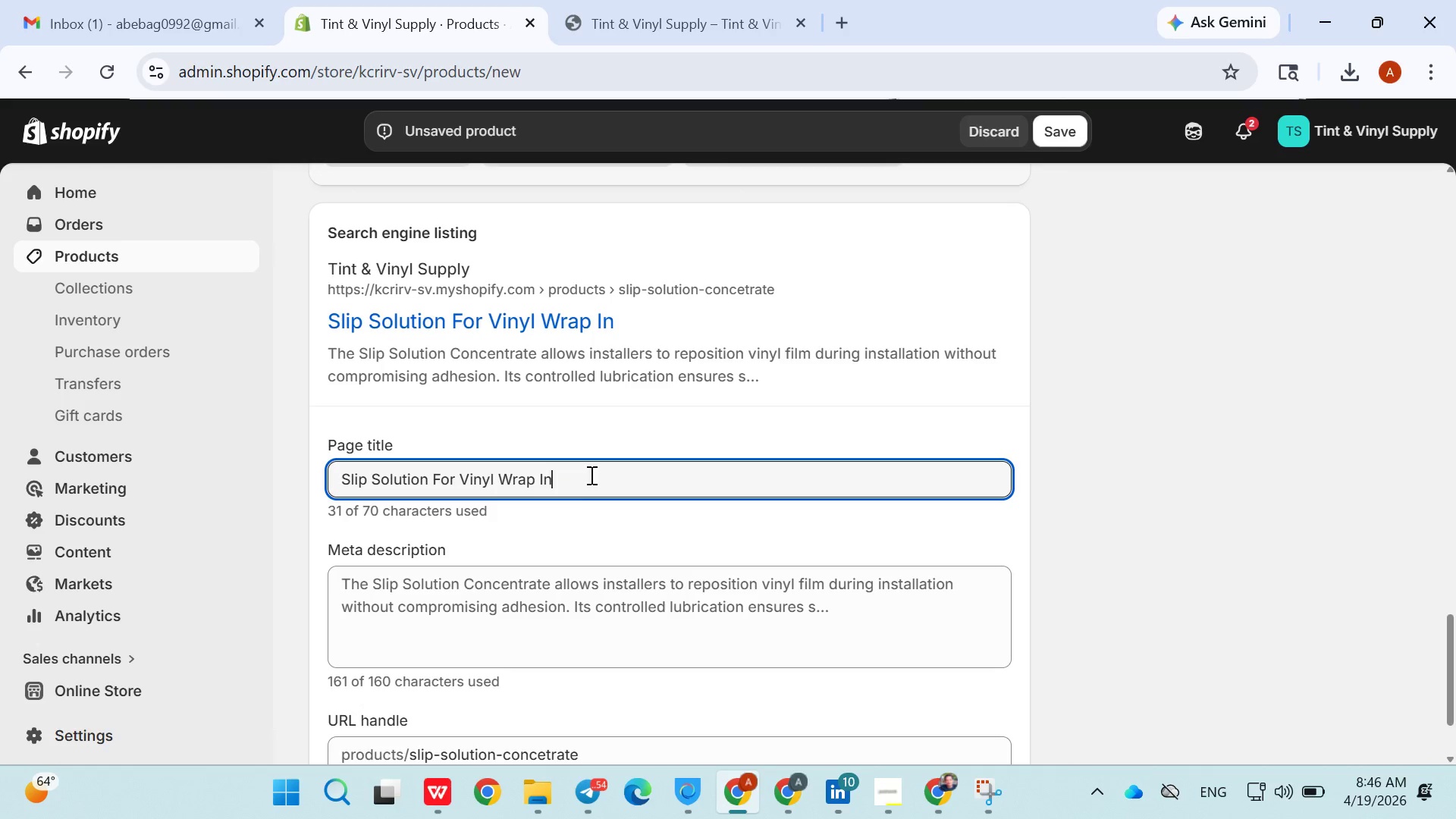 
left_click([590, 475])
 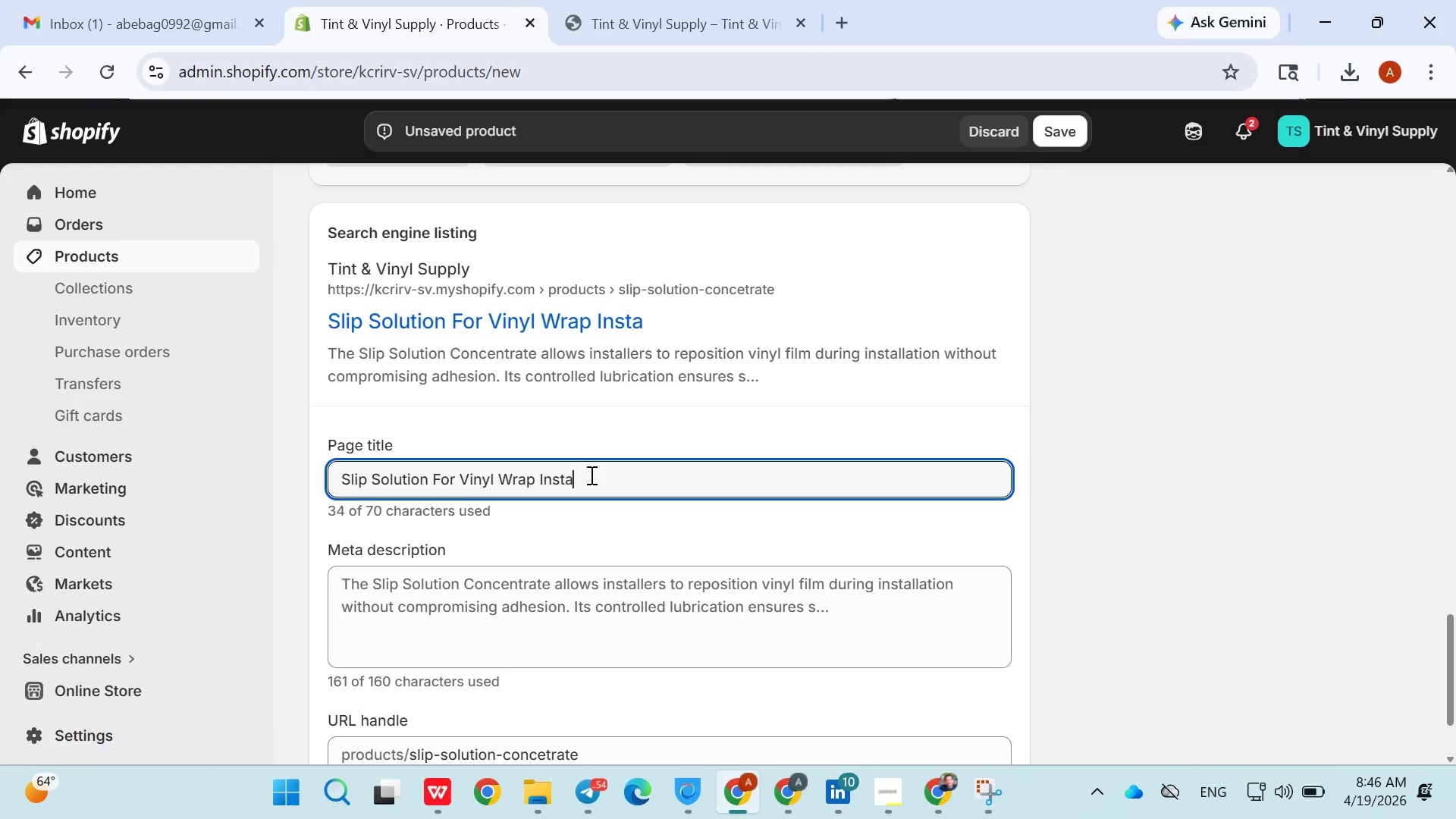 
type(allation)
 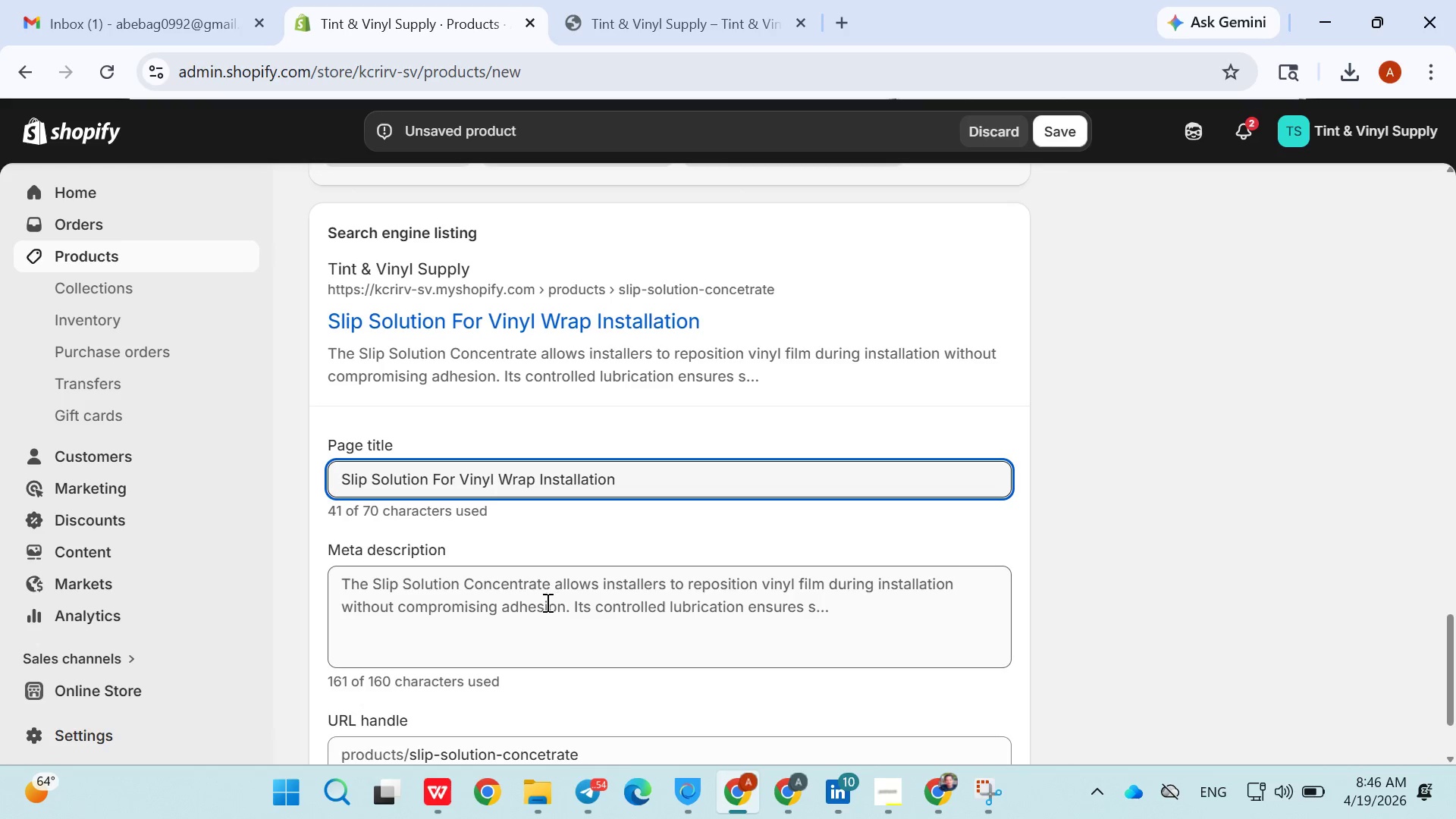 
double_click([546, 602])
 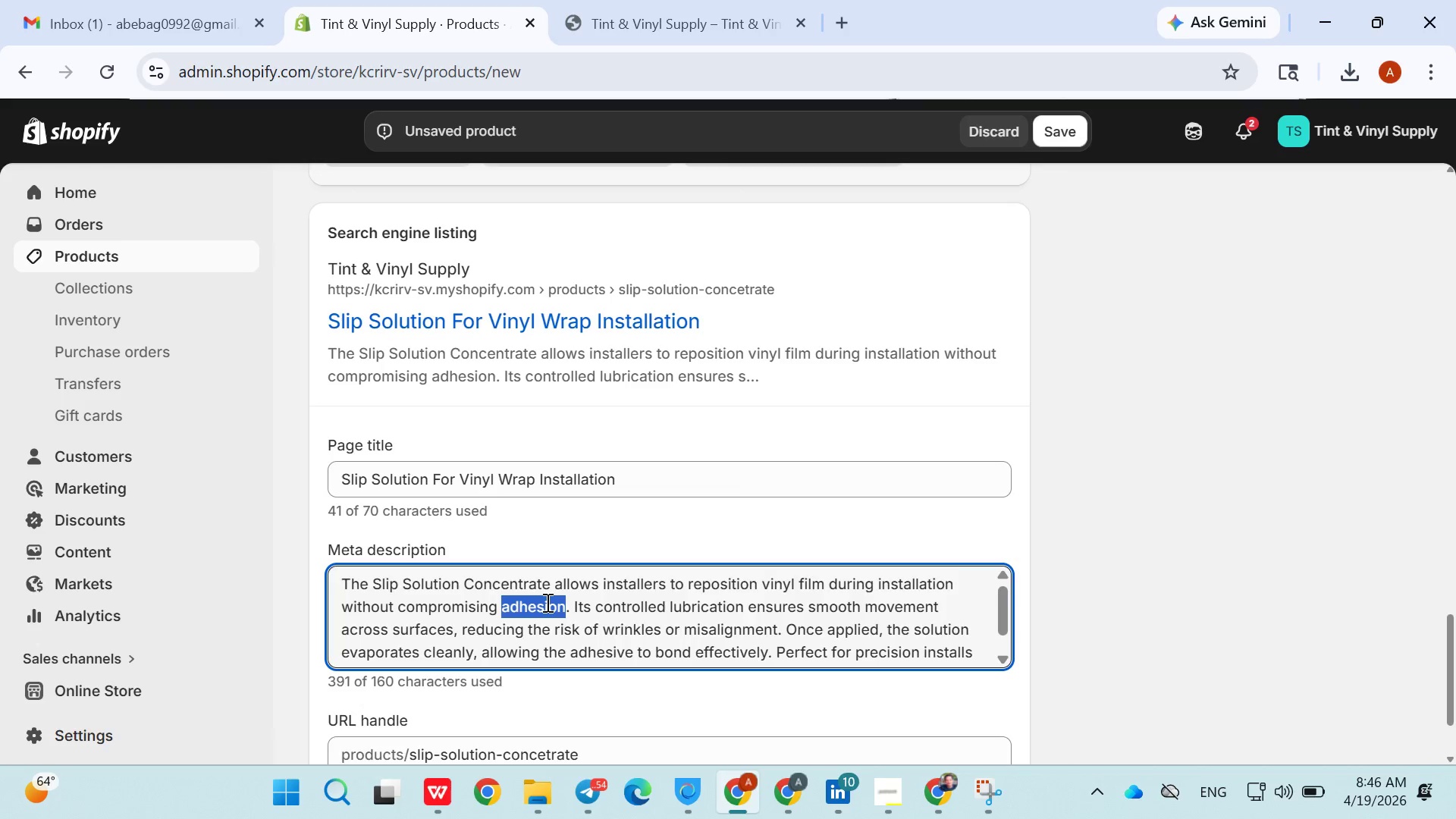 
triple_click([546, 602])
 